 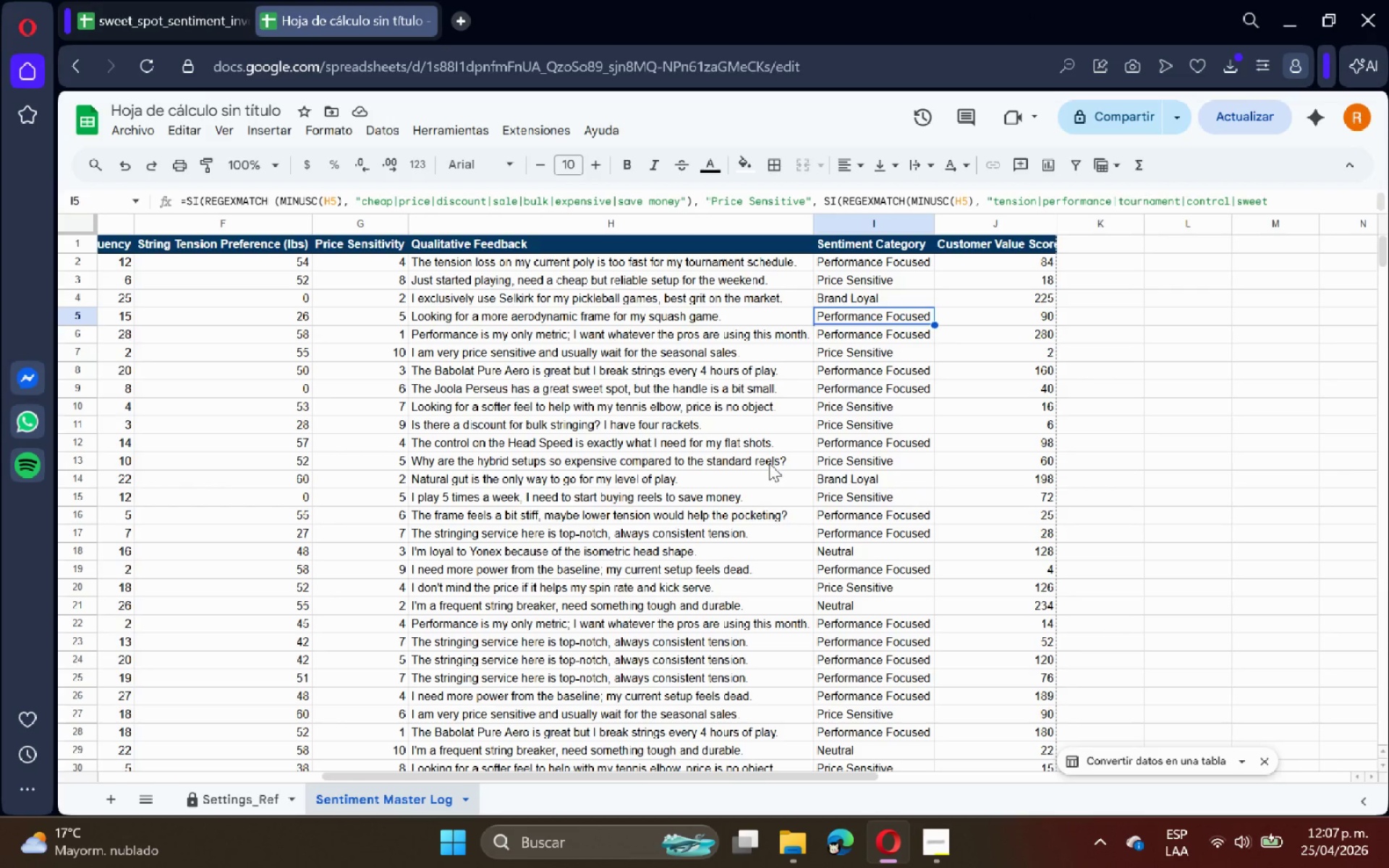 
left_click_drag(start_coordinate=[836, 776], to_coordinate=[865, 700])
 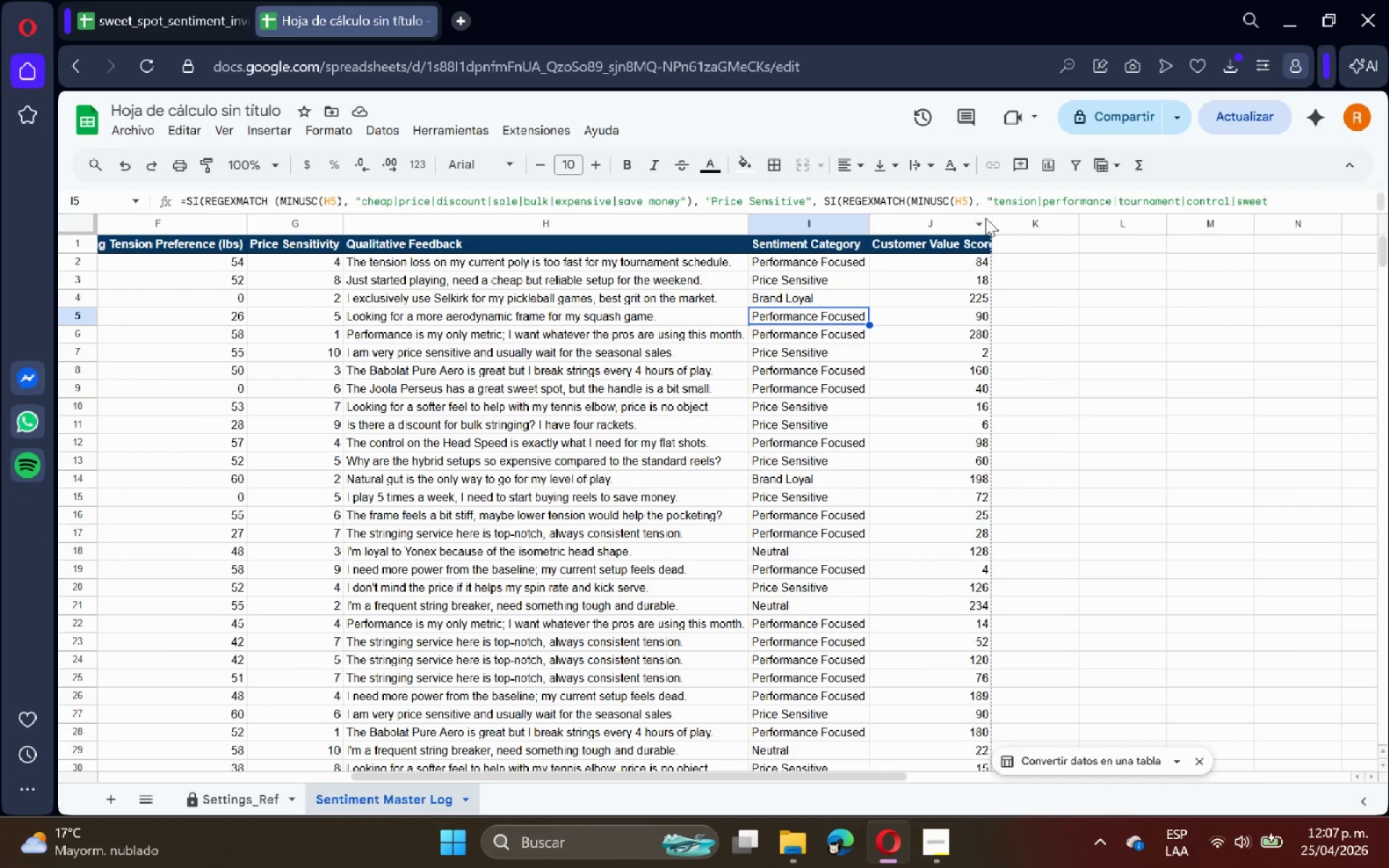 
left_click([992, 220])
 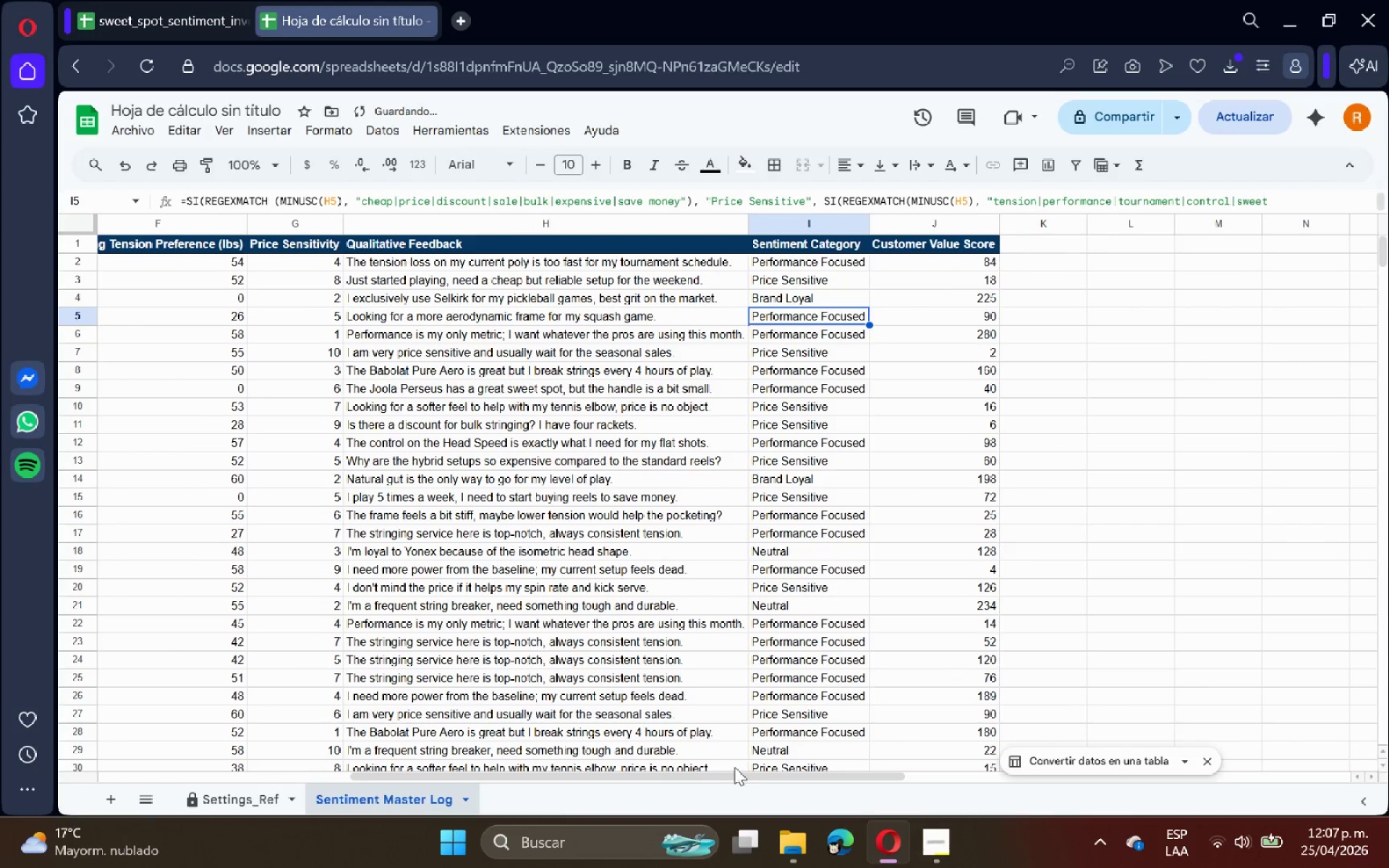 
left_click_drag(start_coordinate=[735, 771], to_coordinate=[708, 777])
 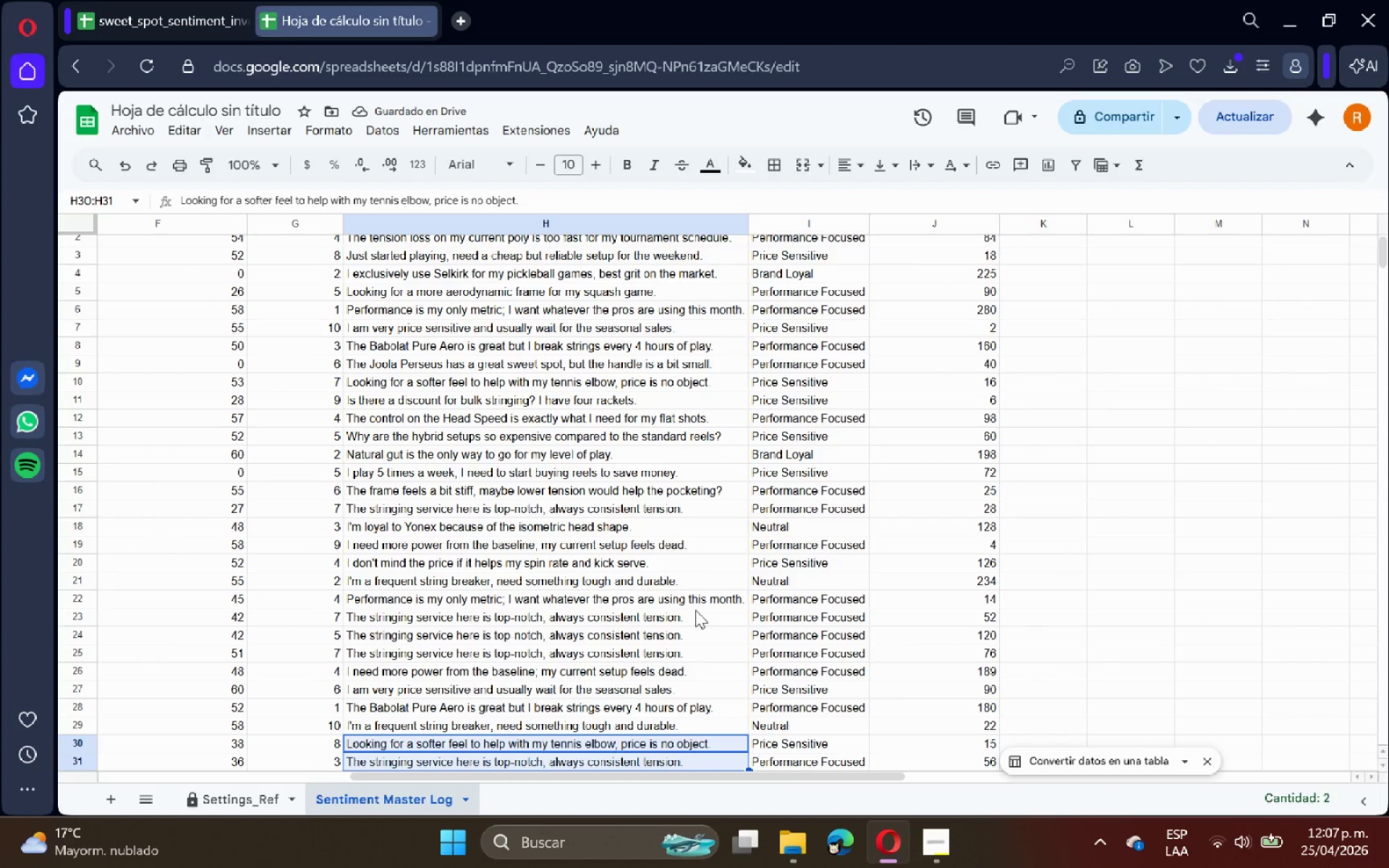 
left_click([694, 610])
 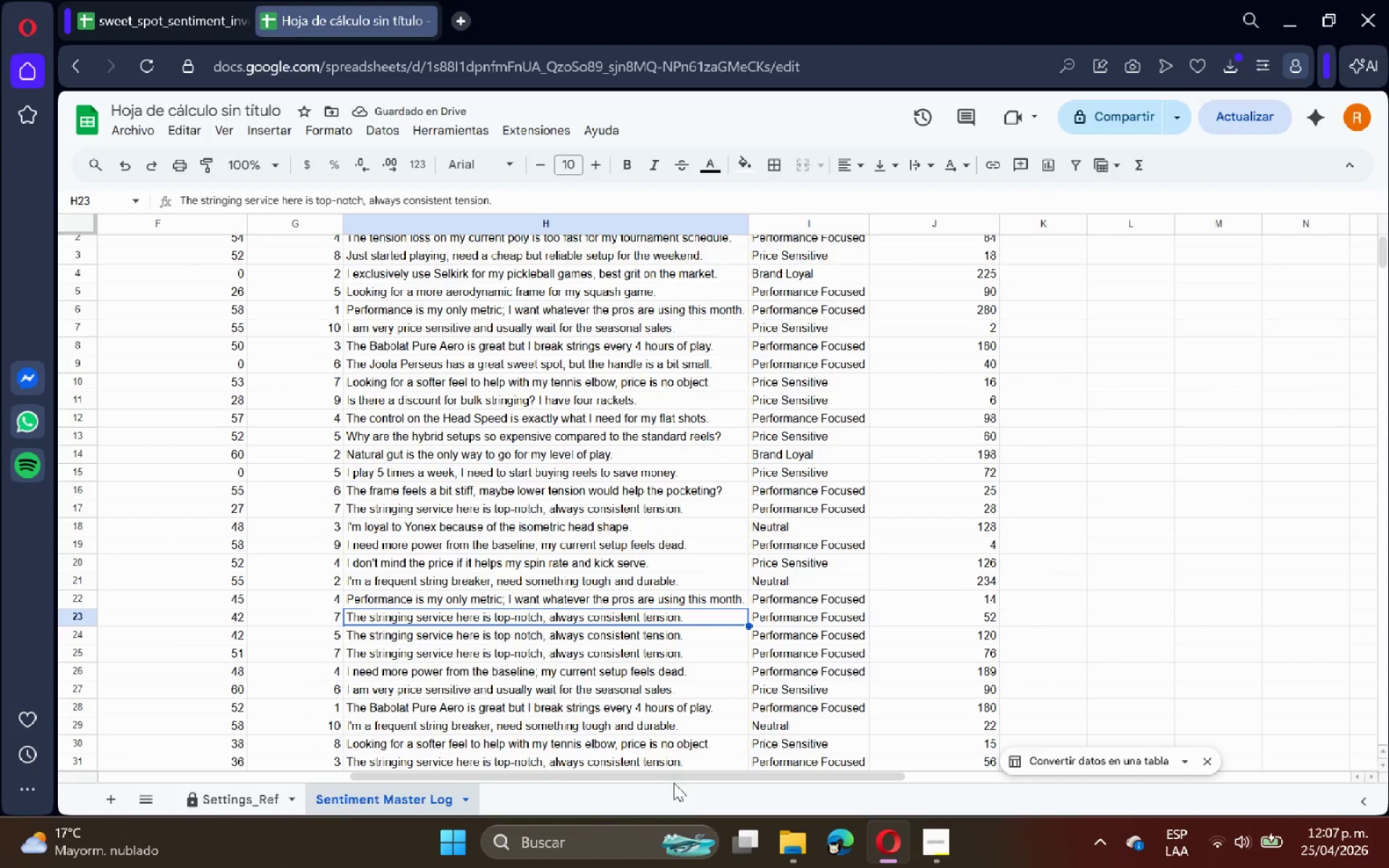 
left_click_drag(start_coordinate=[685, 779], to_coordinate=[781, 747])
 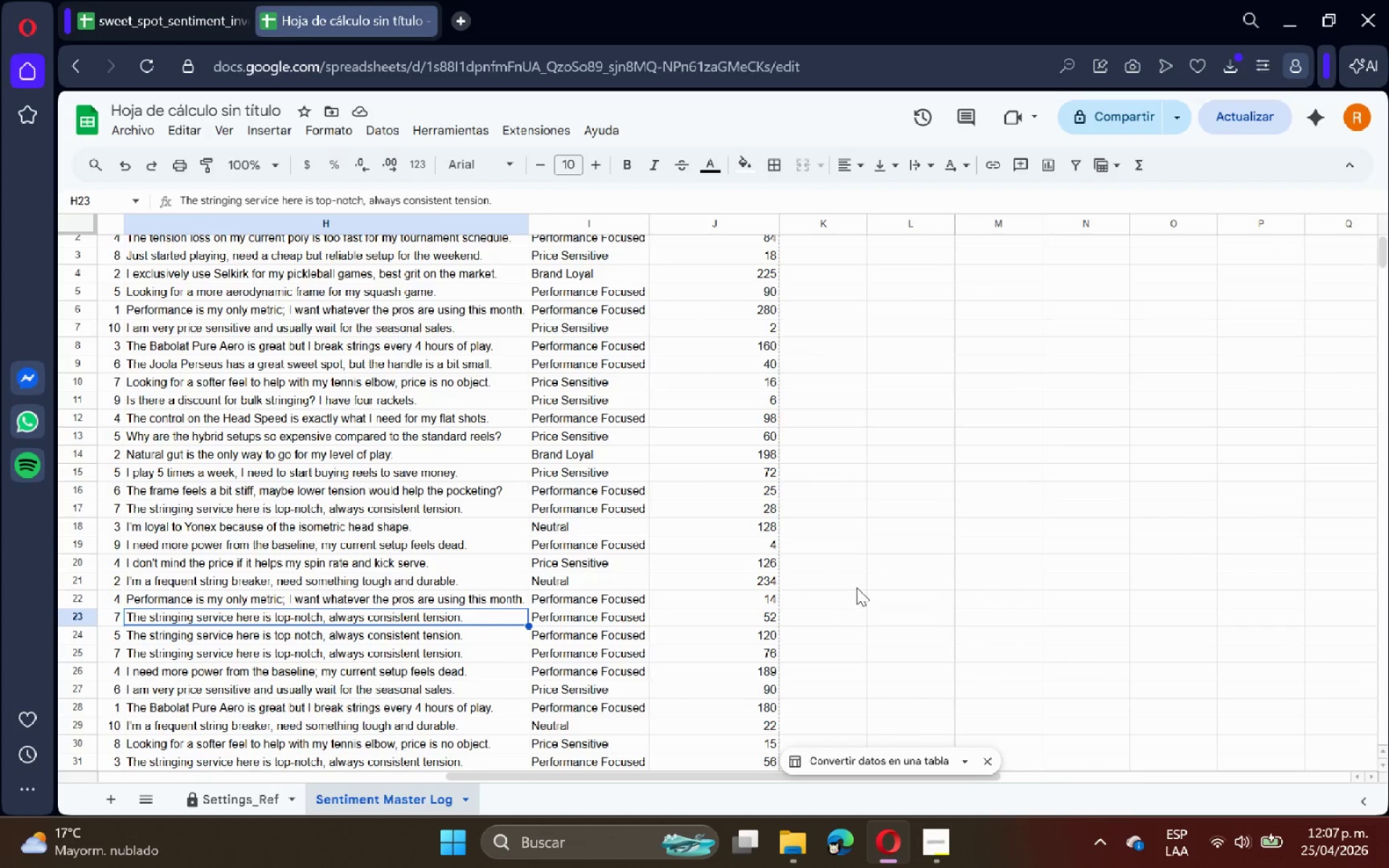 
scroll: coordinate [880, 566], scroll_direction: up, amount: 9.0
 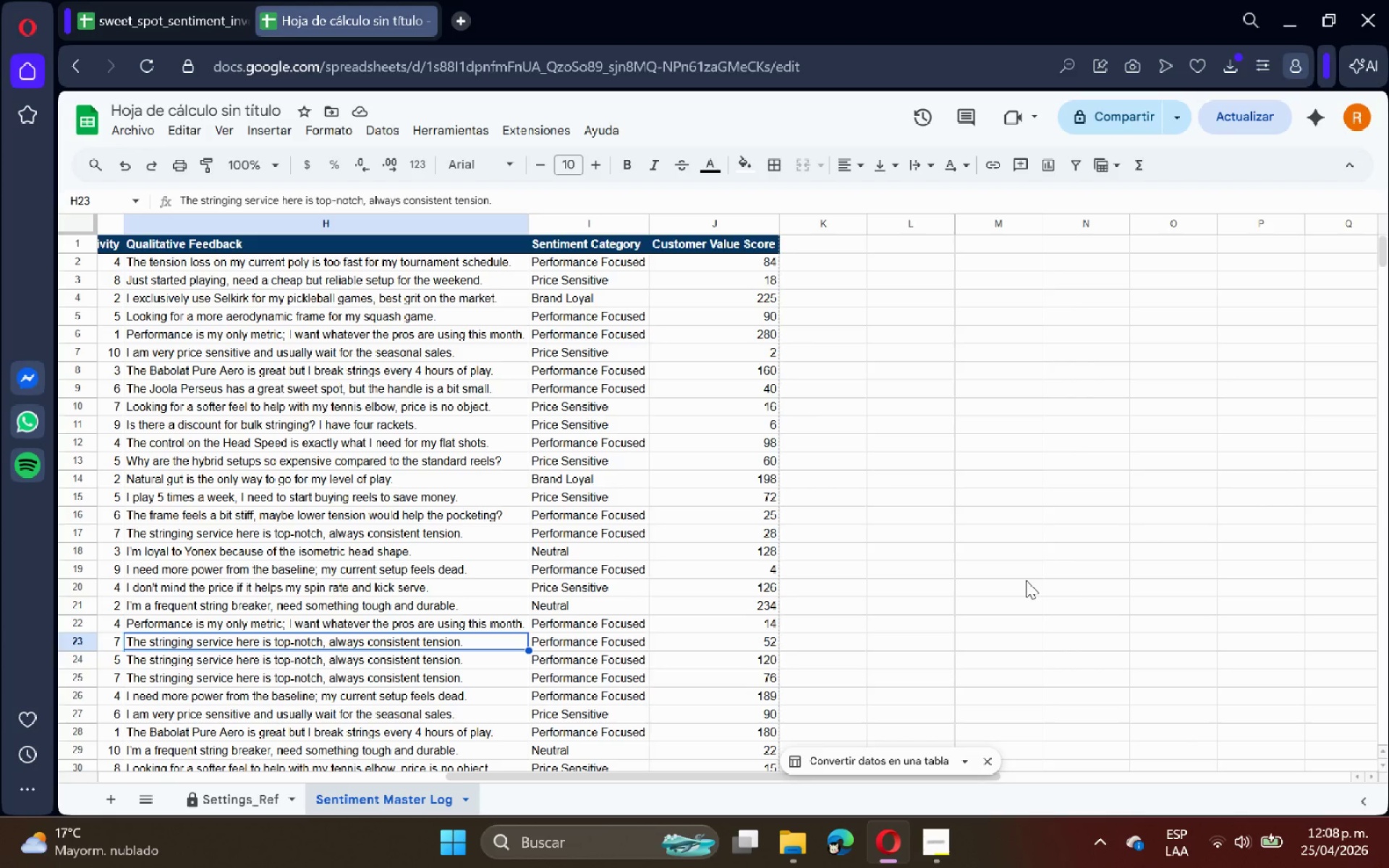 
wait(8.76)
 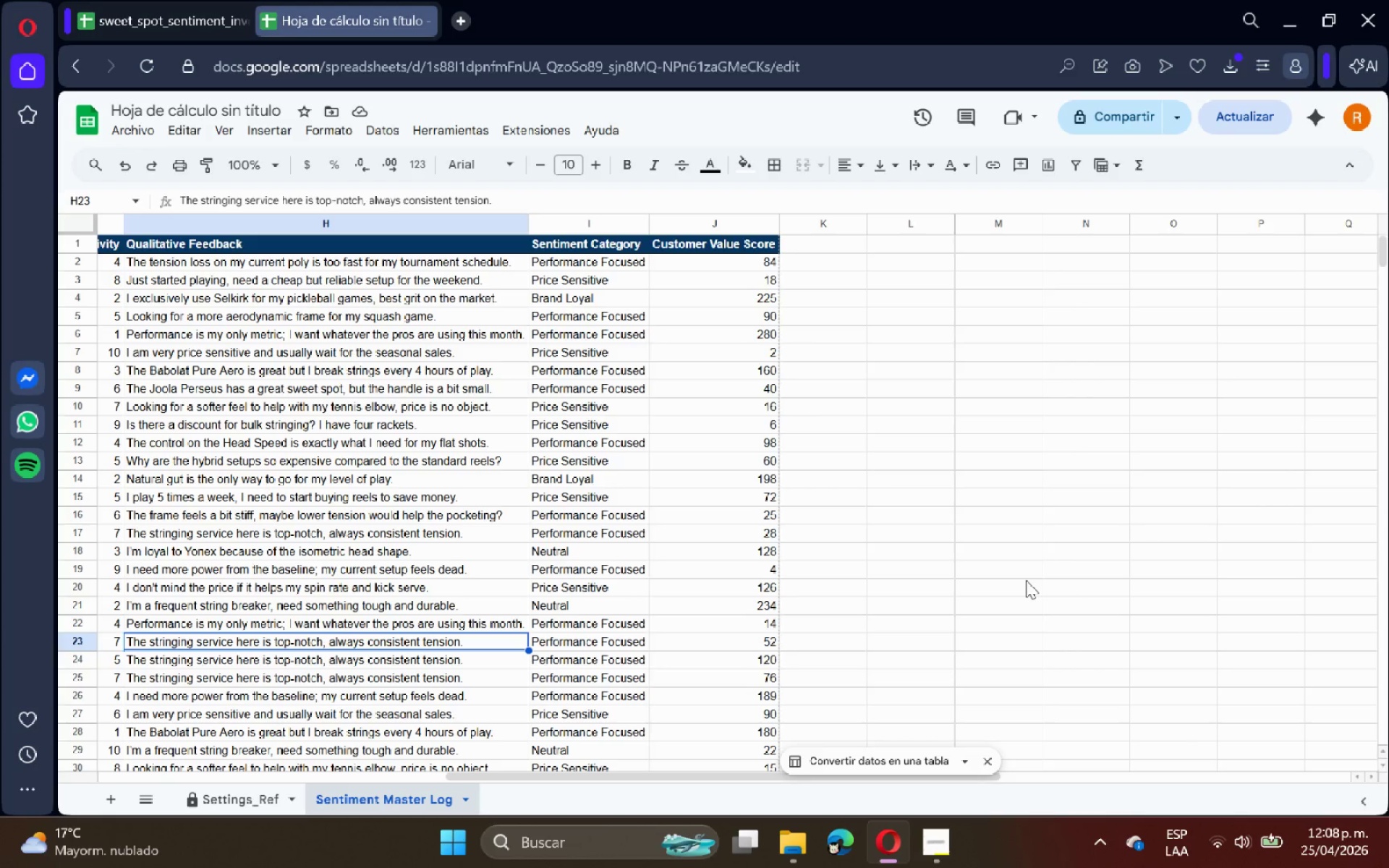 
scroll: coordinate [875, 469], scroll_direction: up, amount: 7.0
 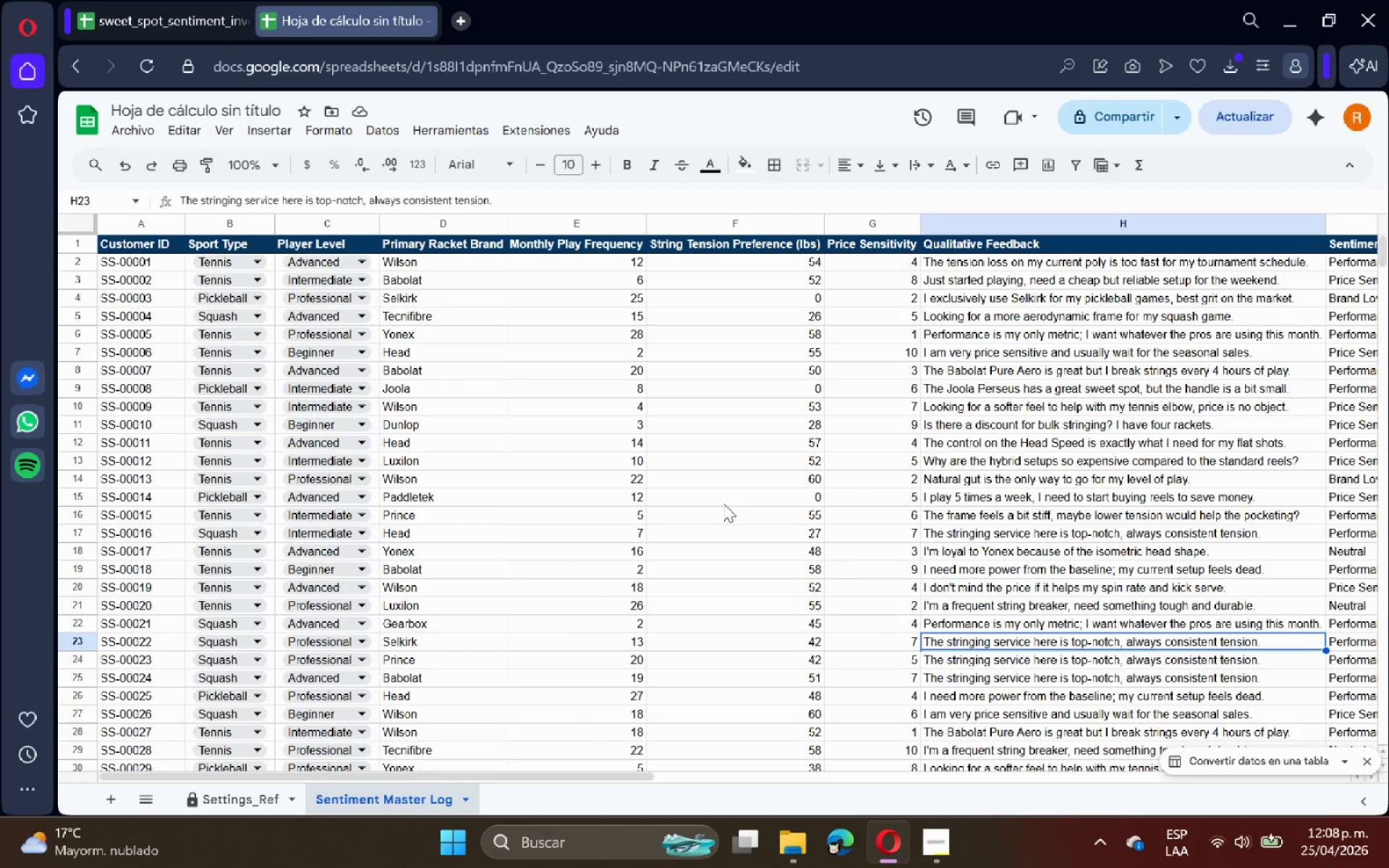 
scroll: coordinate [723, 503], scroll_direction: down, amount: 8.0
 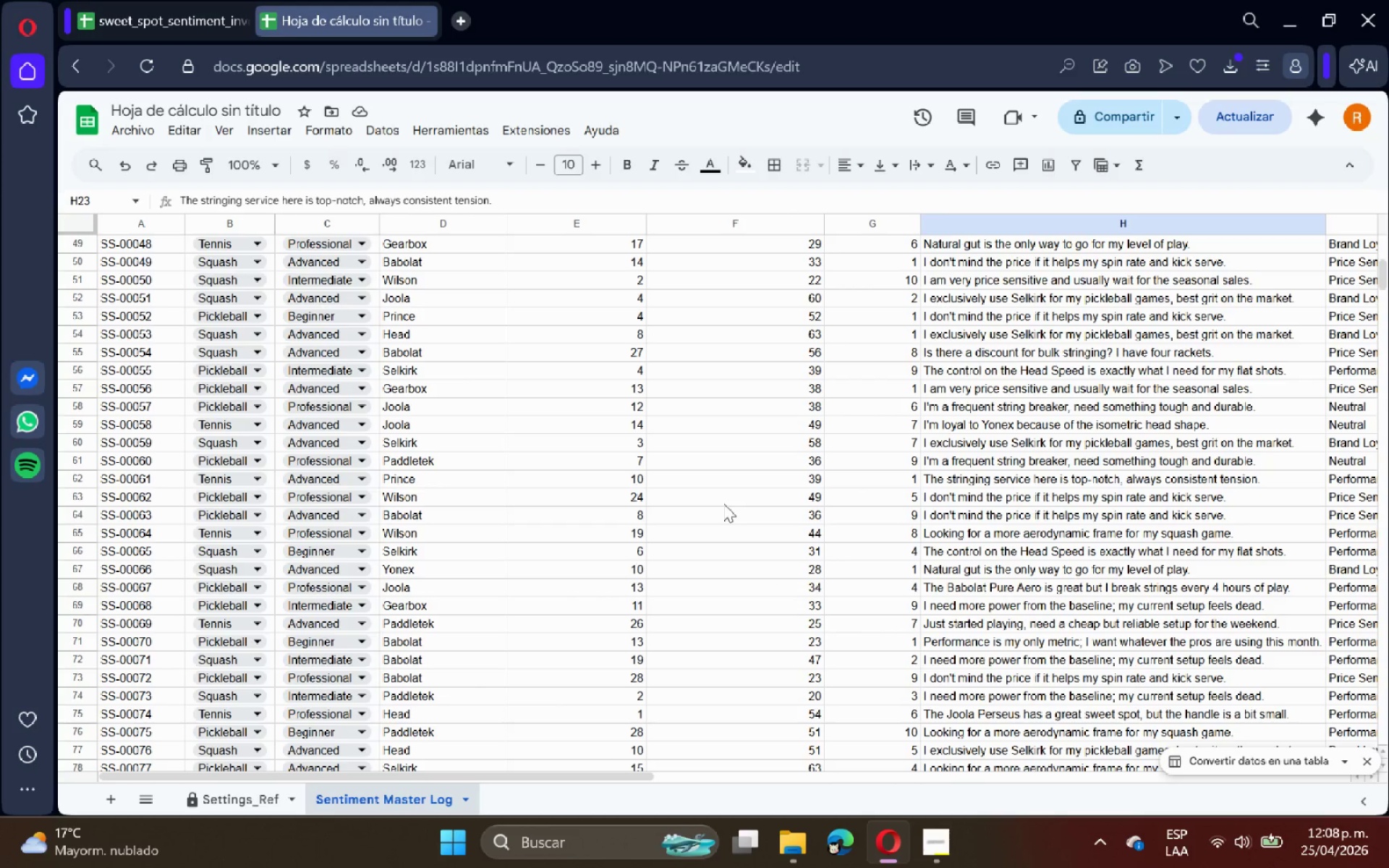 
scroll: coordinate [552, 617], scroll_direction: up, amount: 14.0
 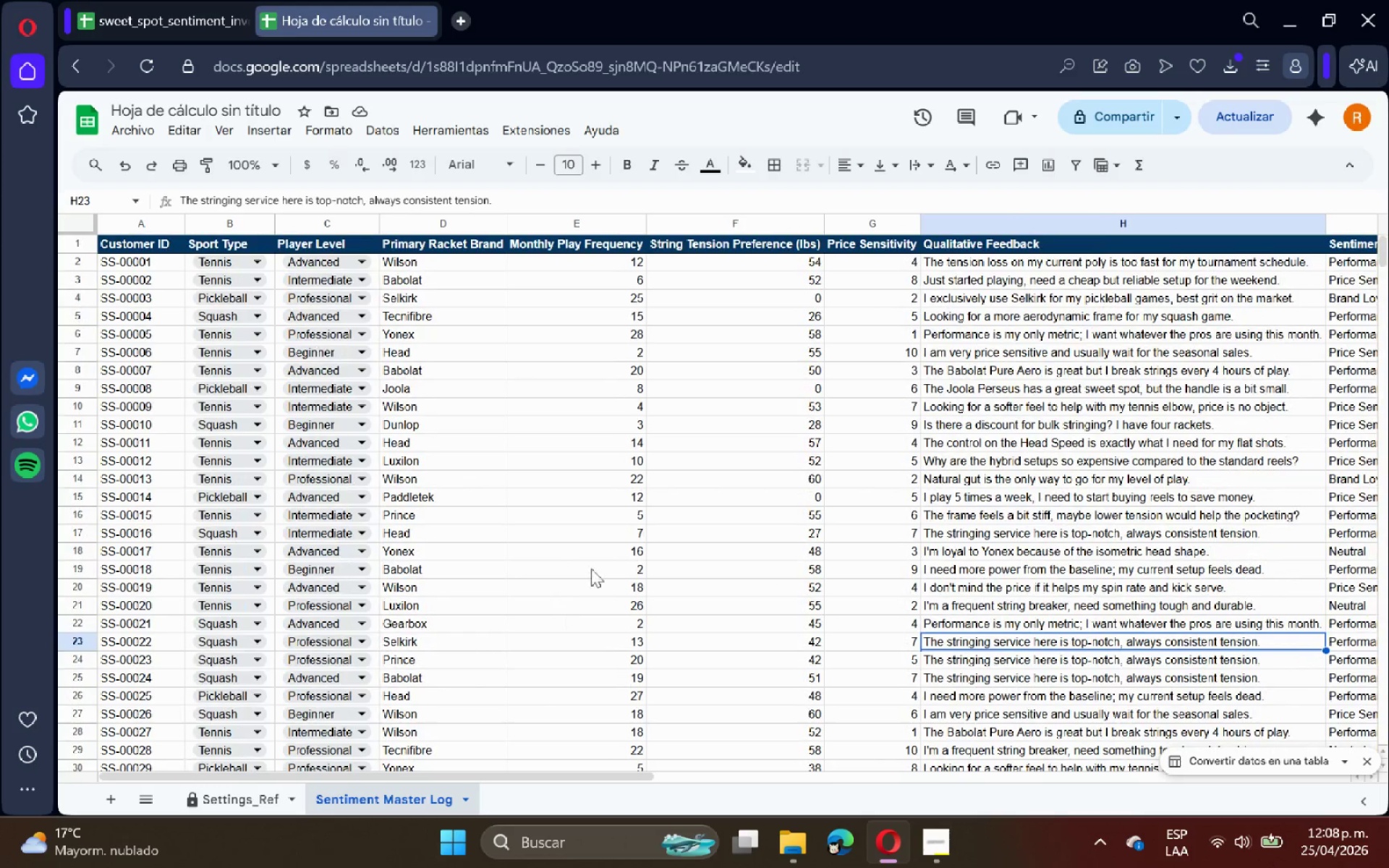 
mouse_move([608, 557])
 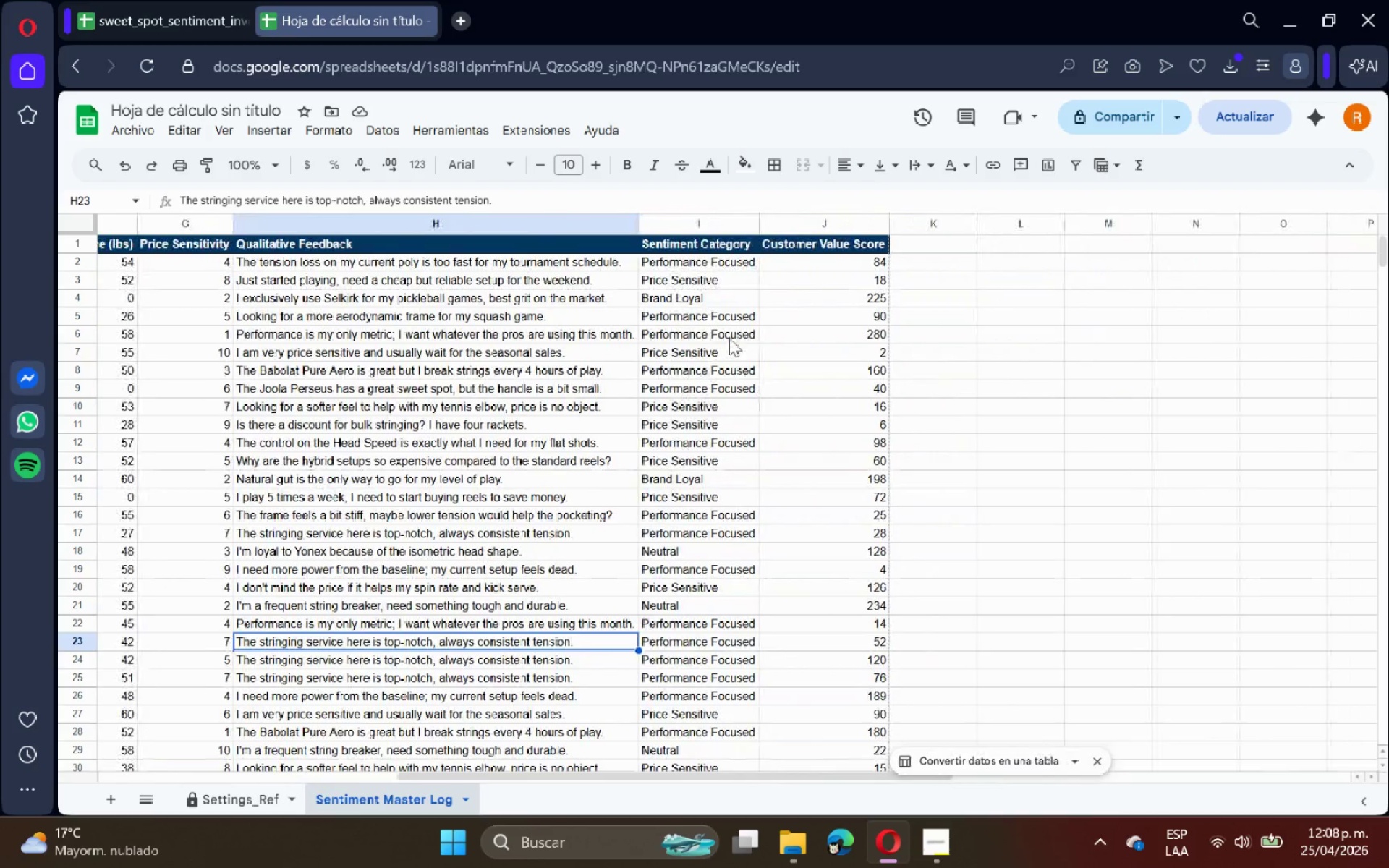 
left_click([729, 338])
 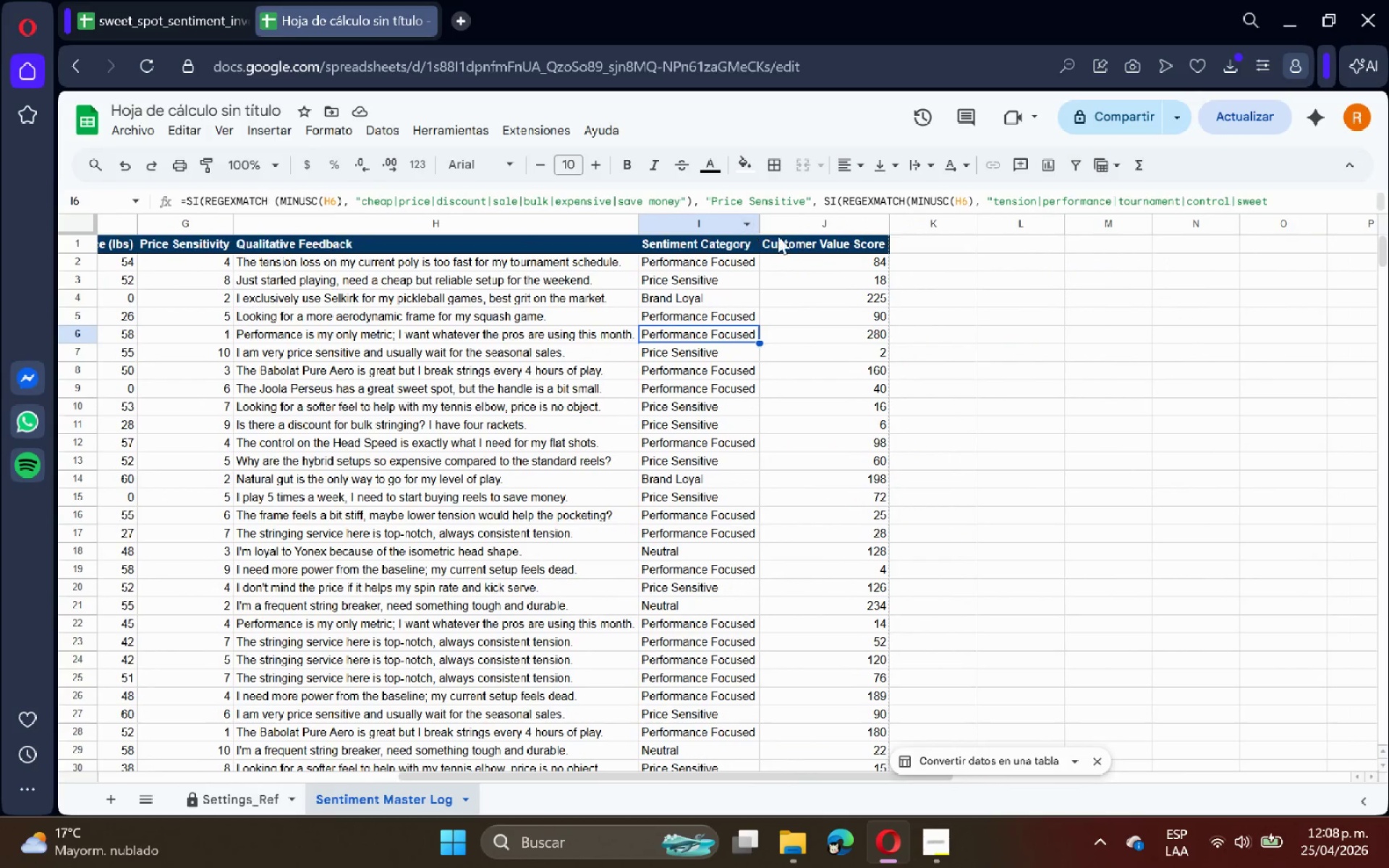 
left_click([819, 274])
 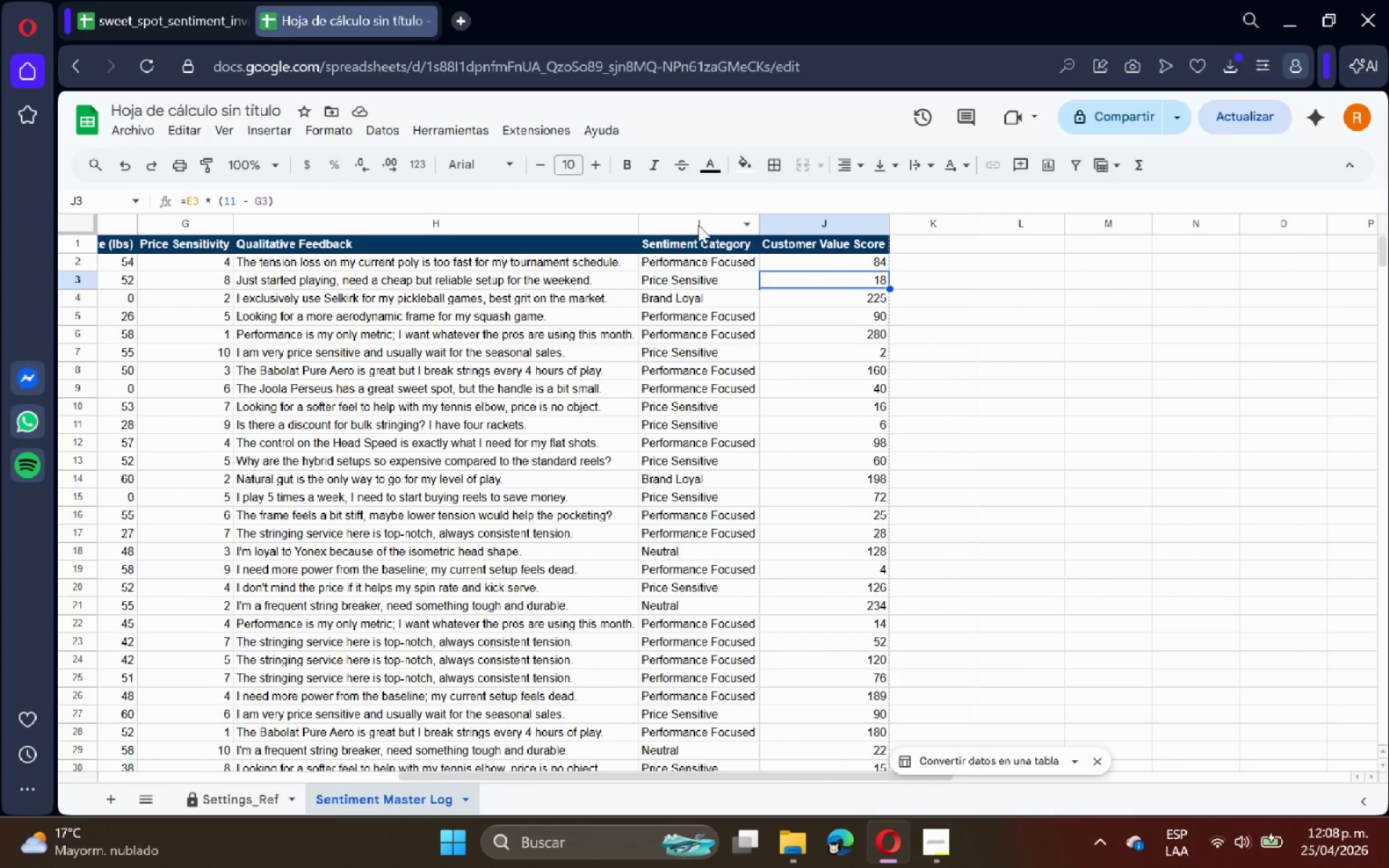 
left_click_drag(start_coordinate=[697, 218], to_coordinate=[854, 225])
 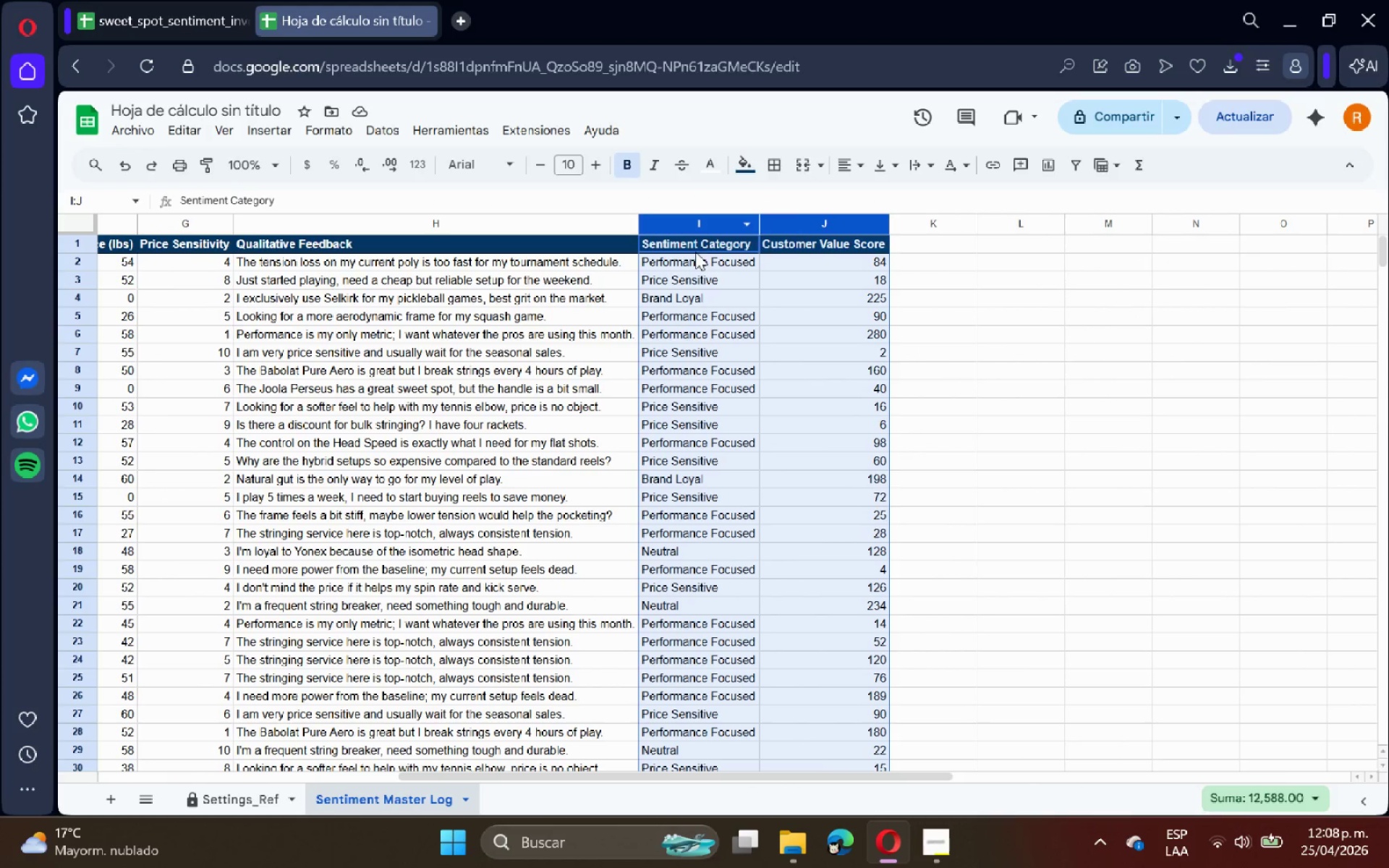 
right_click([678, 220])
 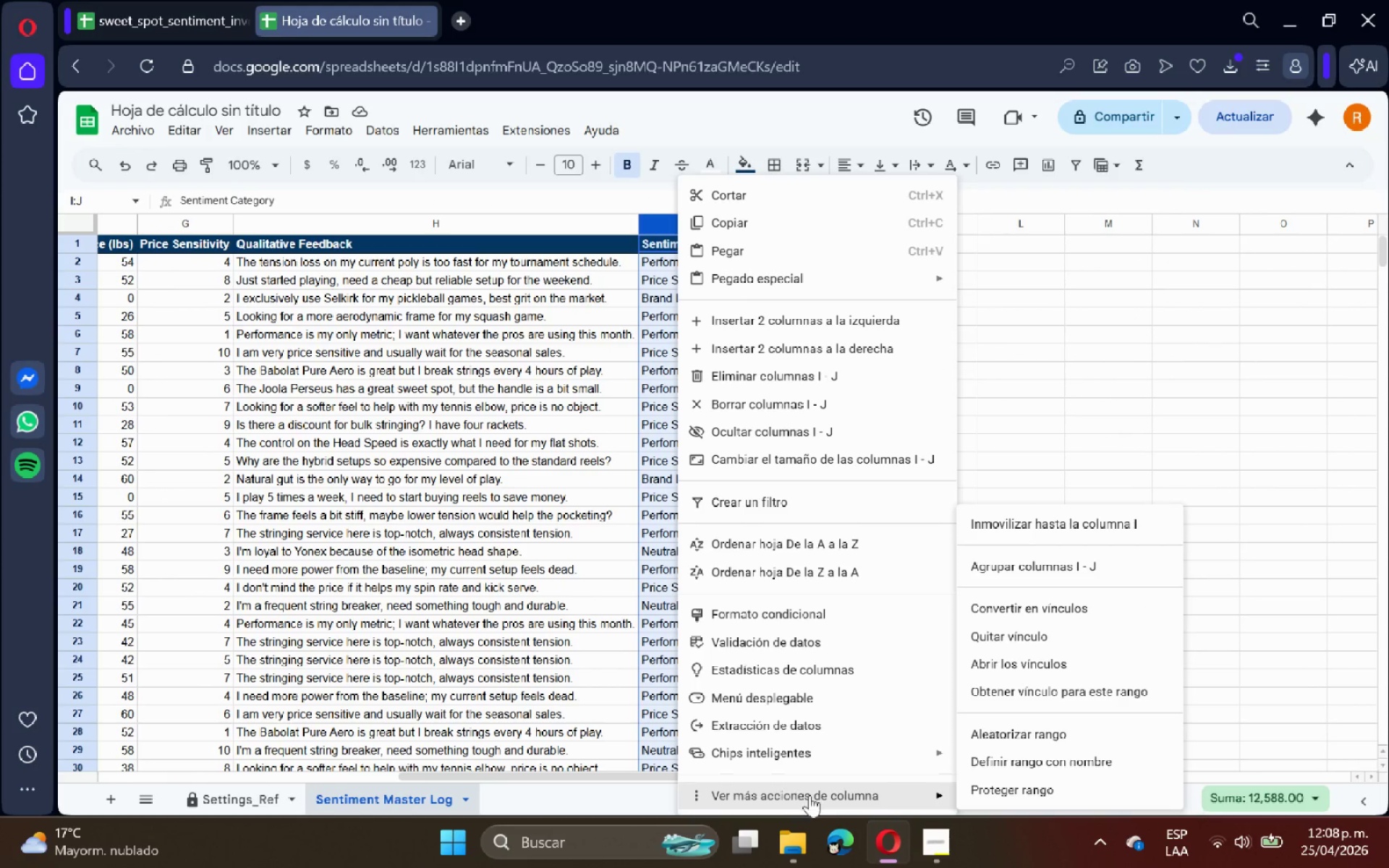 
left_click([1011, 789])
 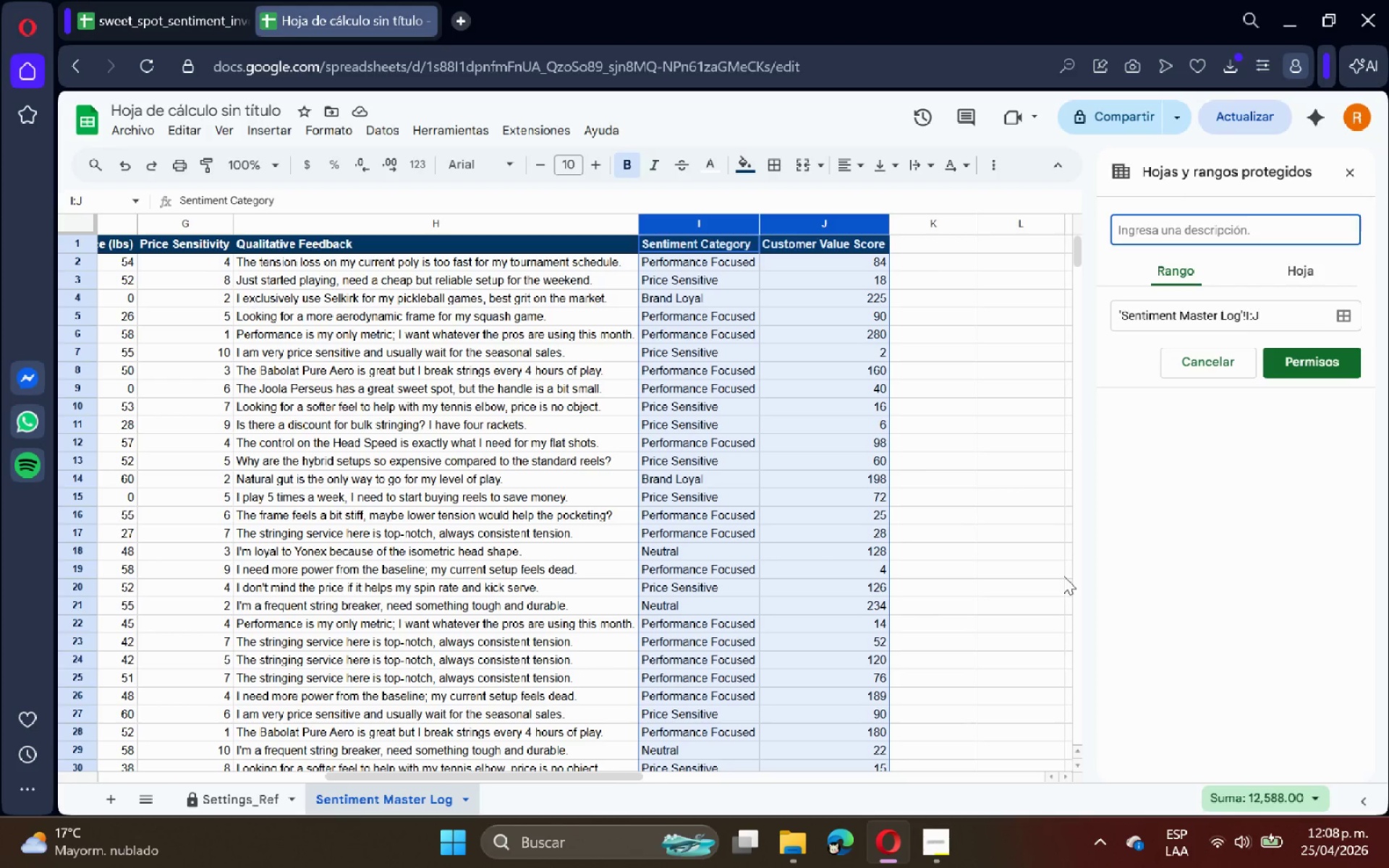 
type(pA)
key(Backspace)
key(Backspace)
type(Params)
 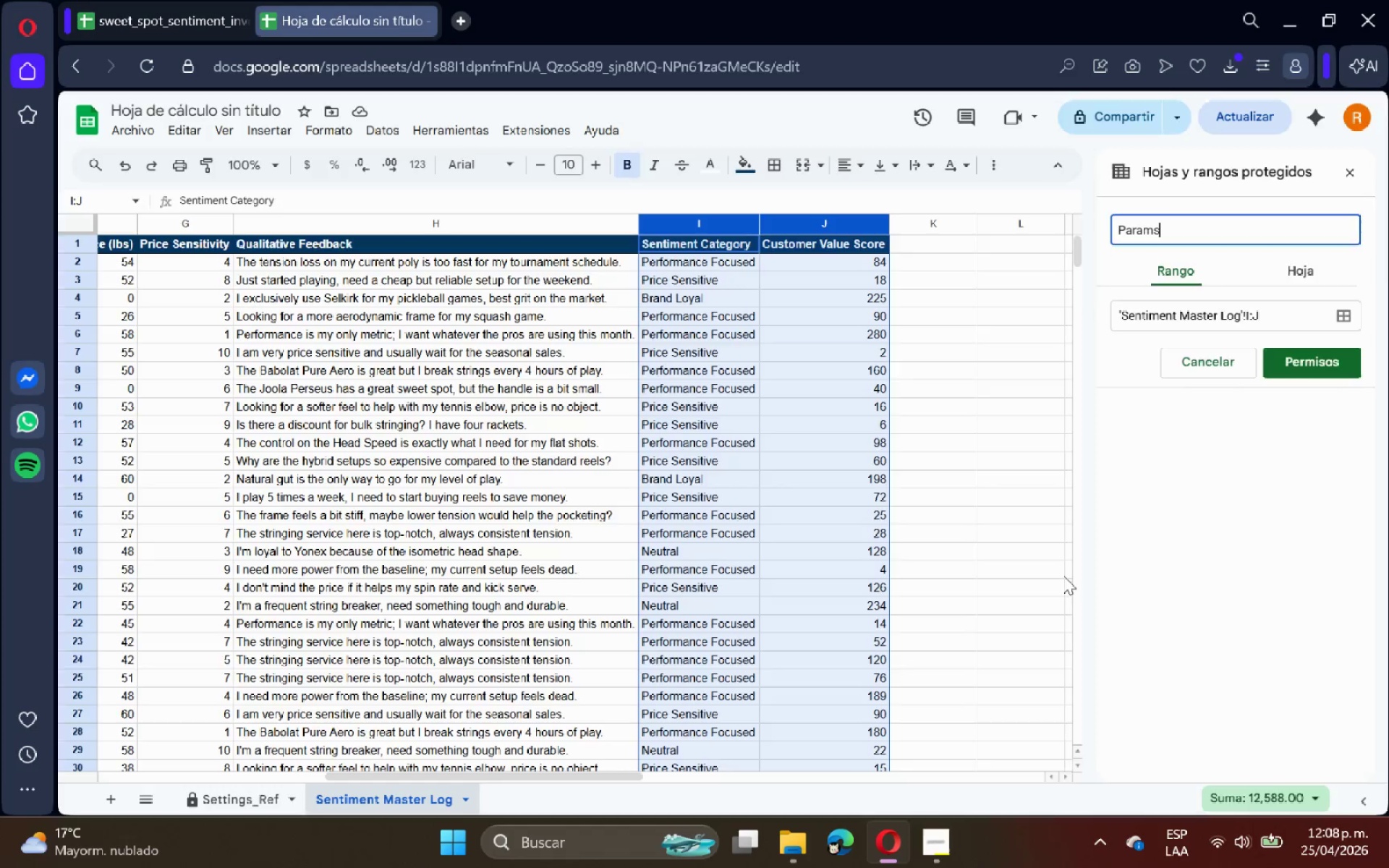 
key(Enter)
 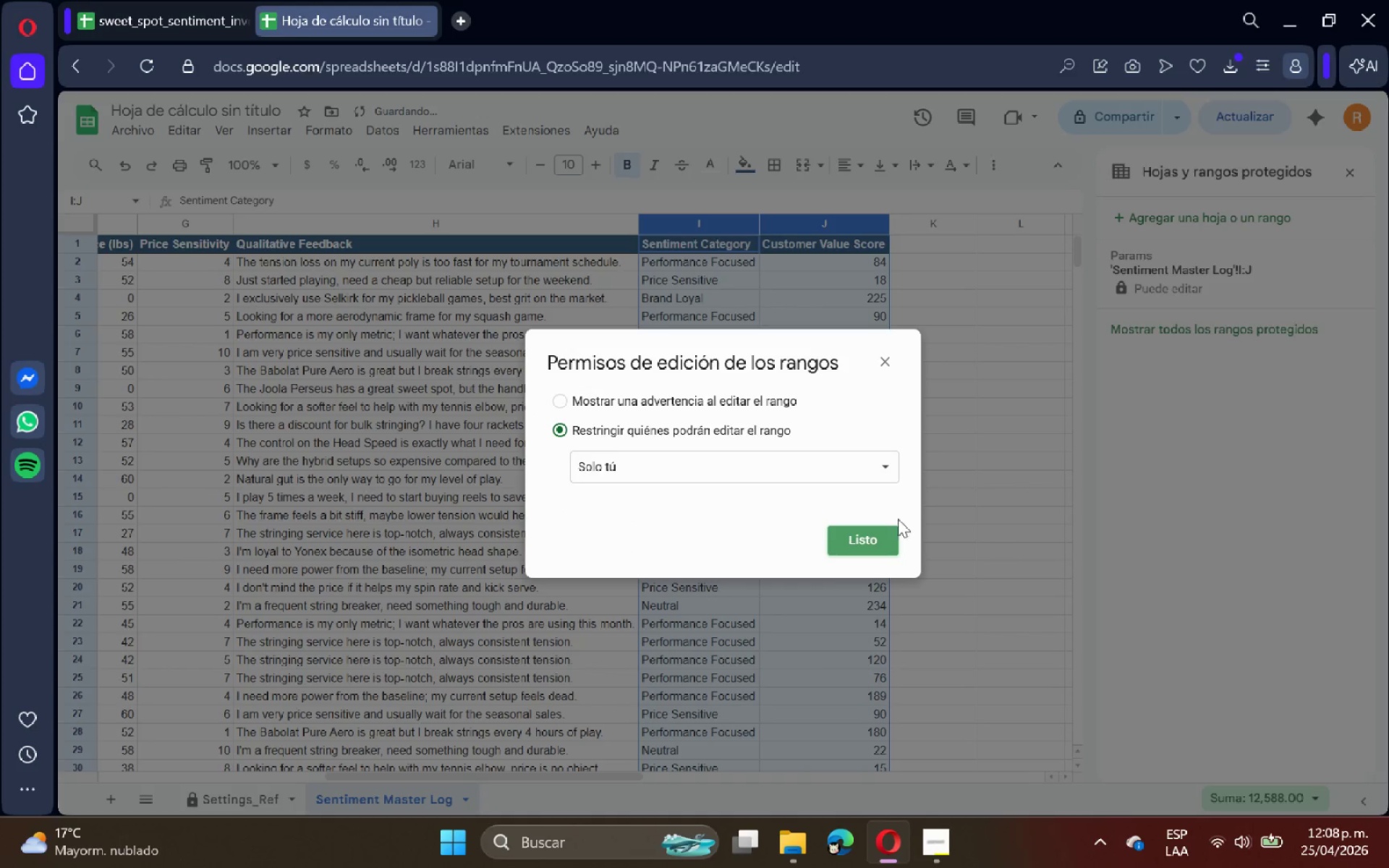 
left_click([757, 404])
 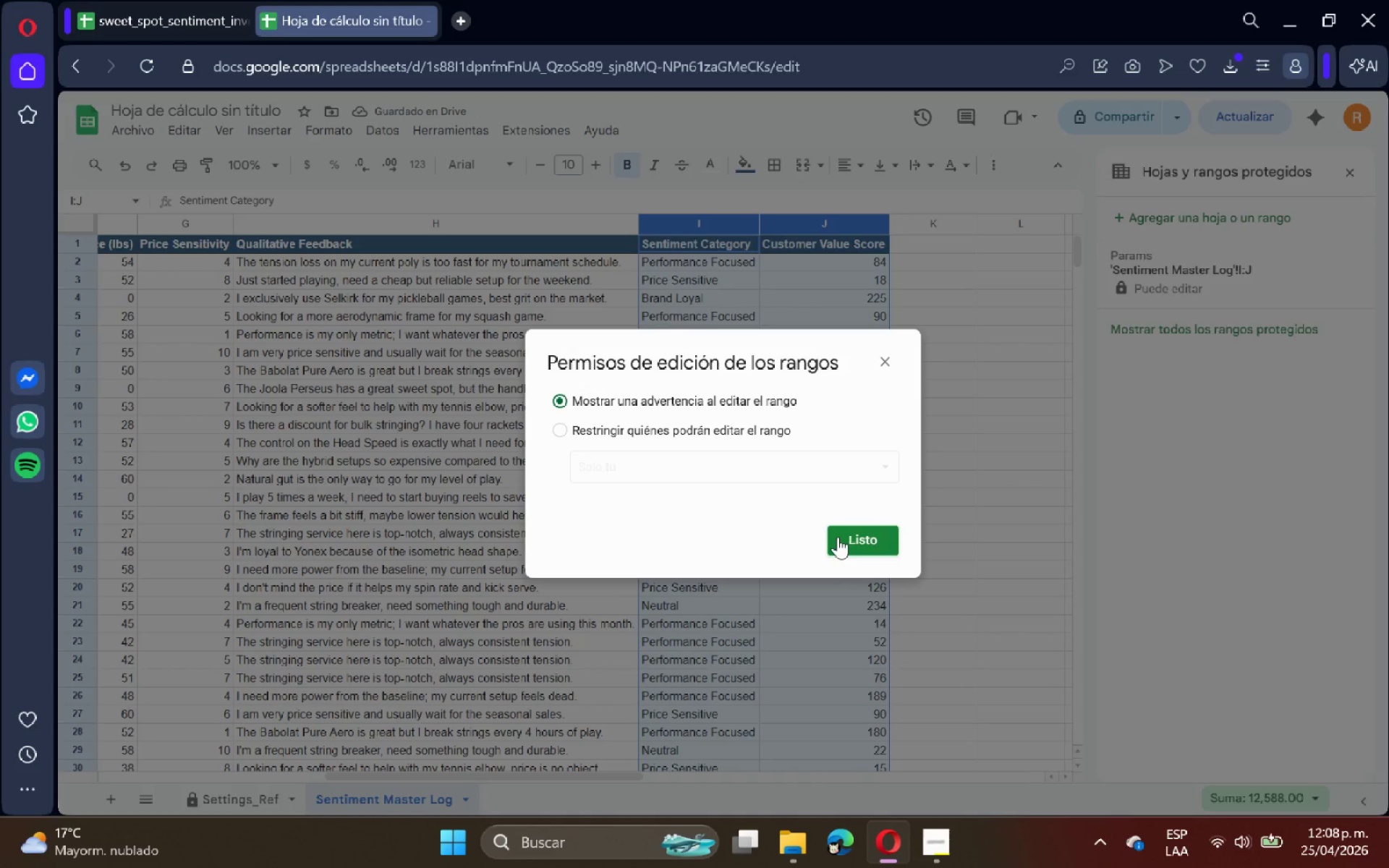 
left_click([838, 537])
 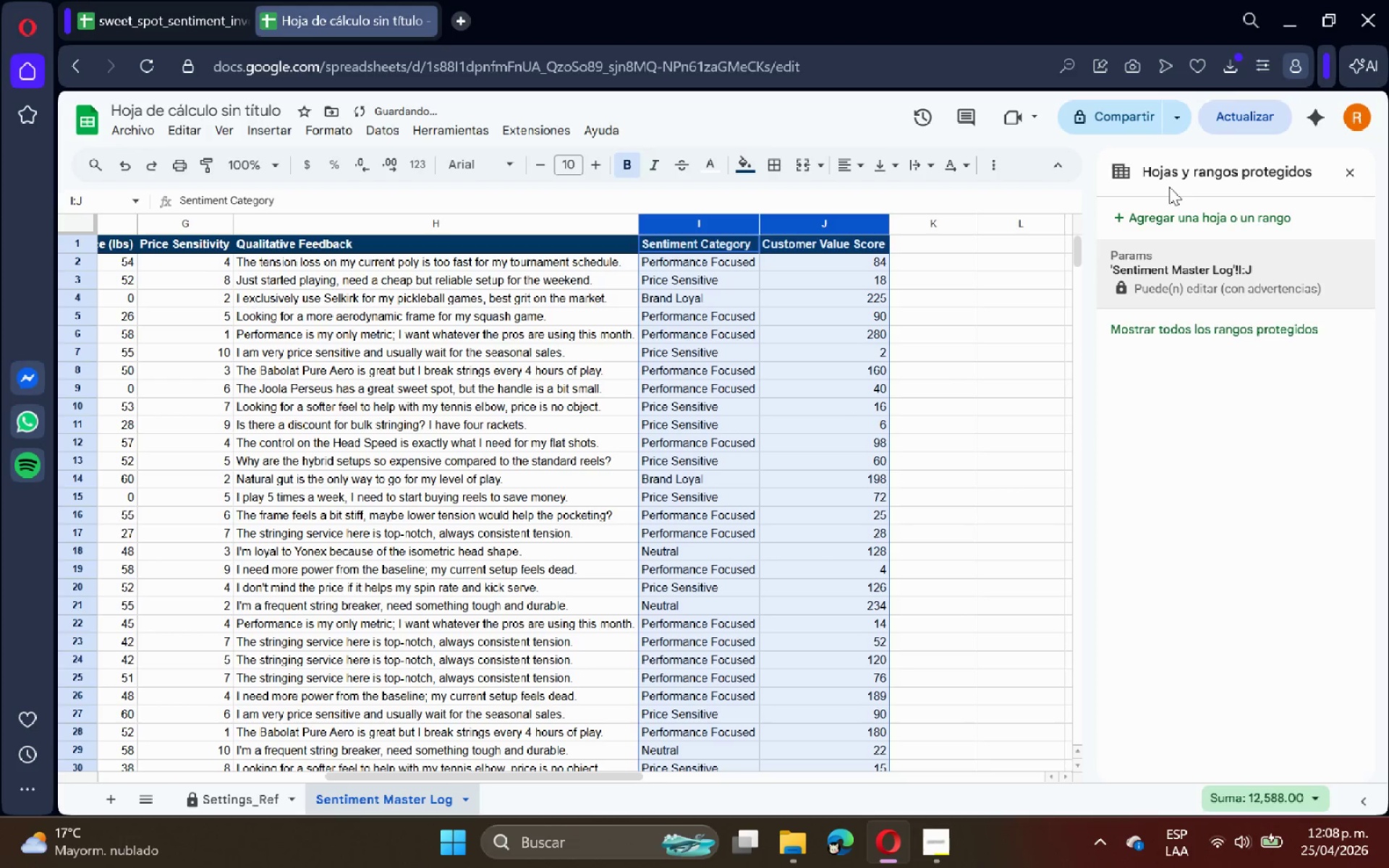 
left_click([1352, 172])
 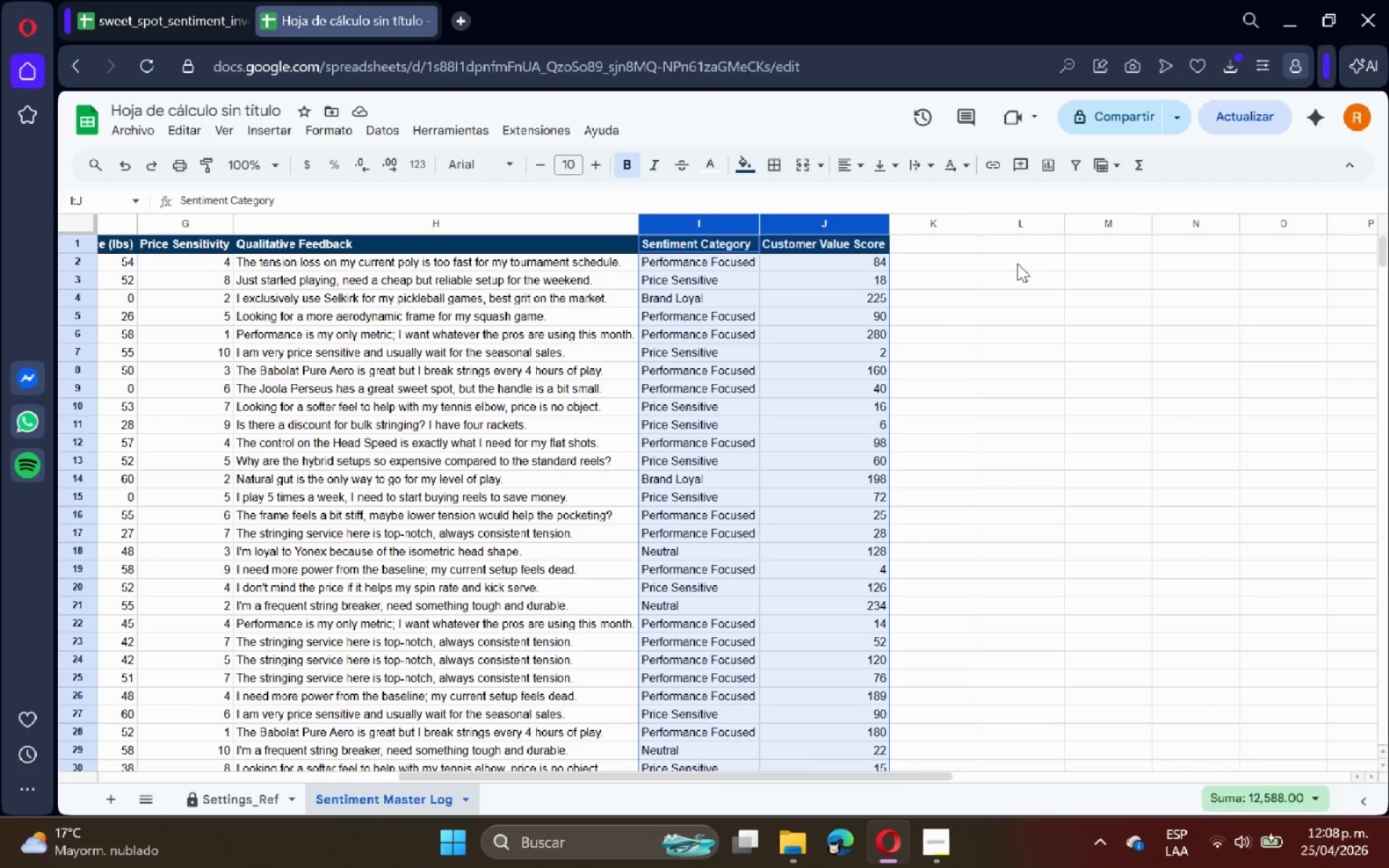 
wait(13.84)
 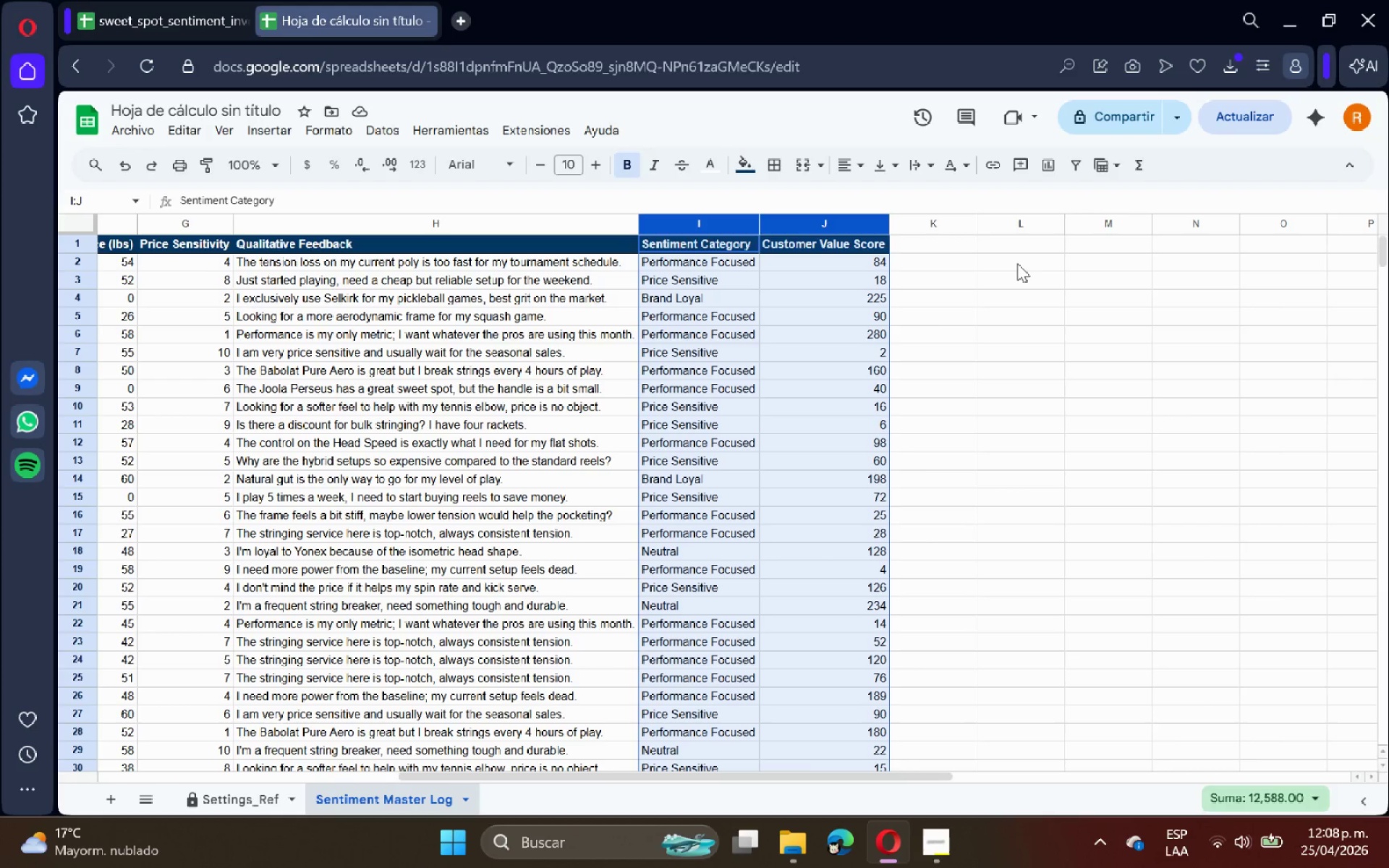 
left_click([967, 244])
 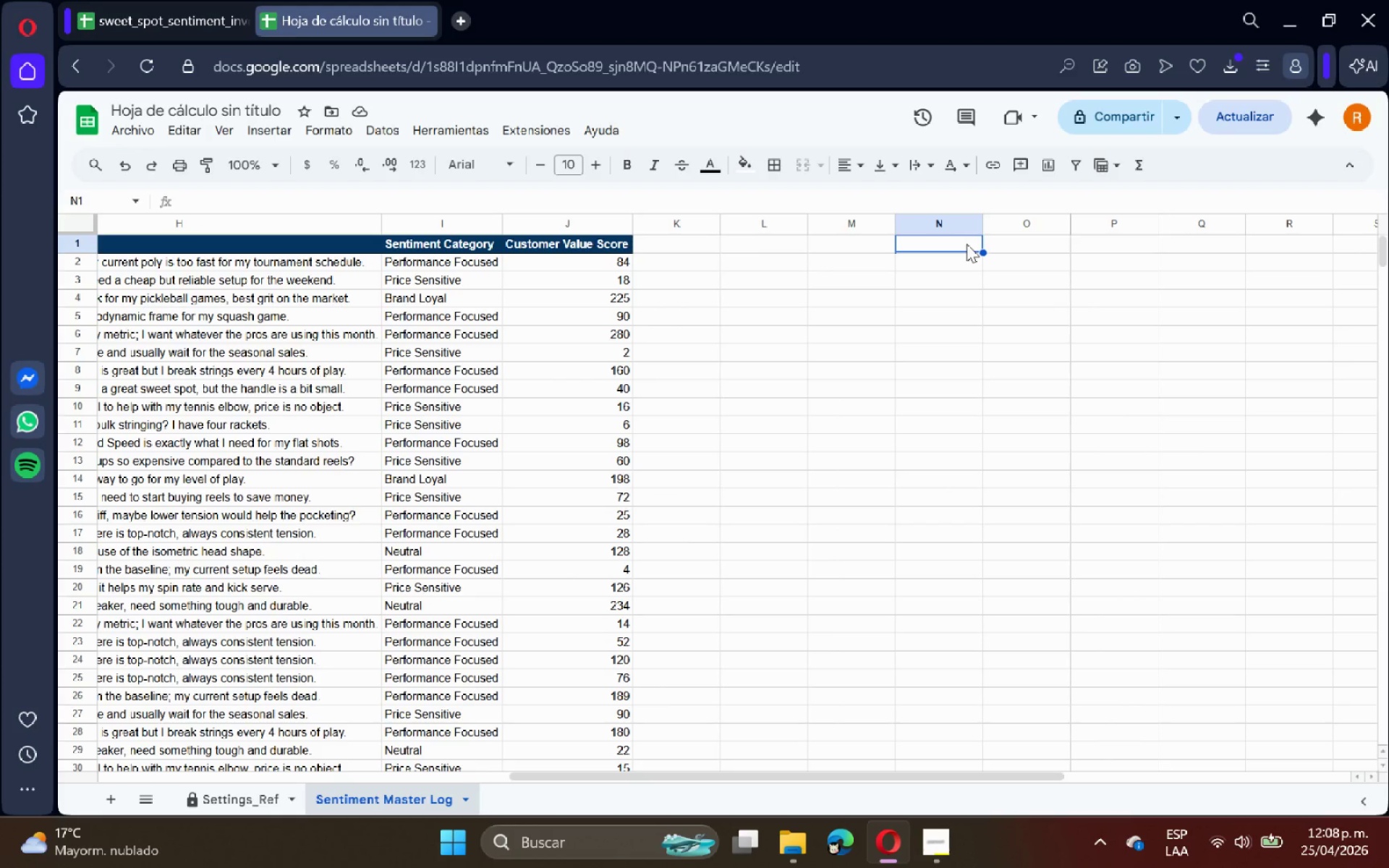 
type(Brand Stat)
key(Backspace)
key(Backspace)
type(rategy Index)
 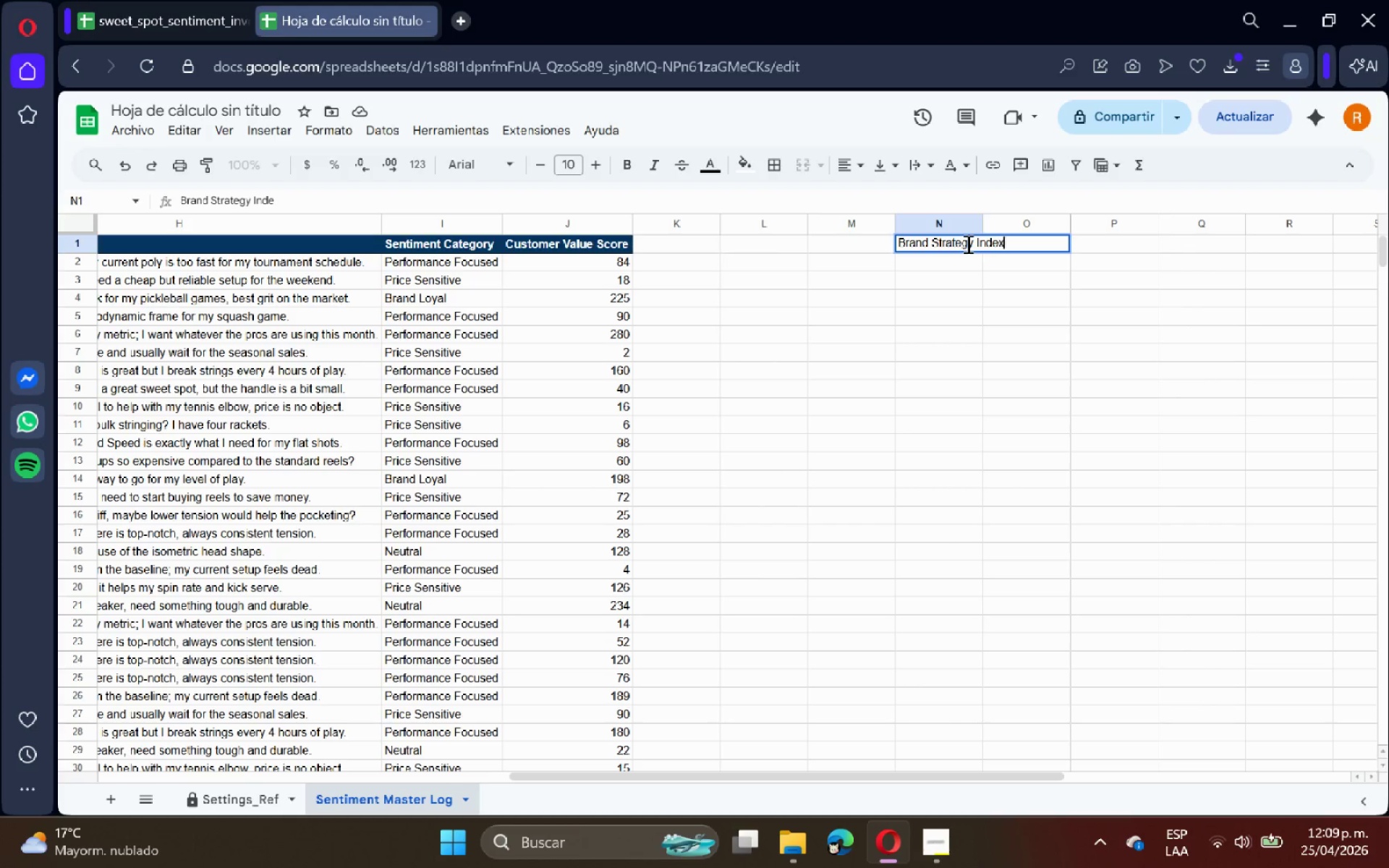 
key(Enter)
 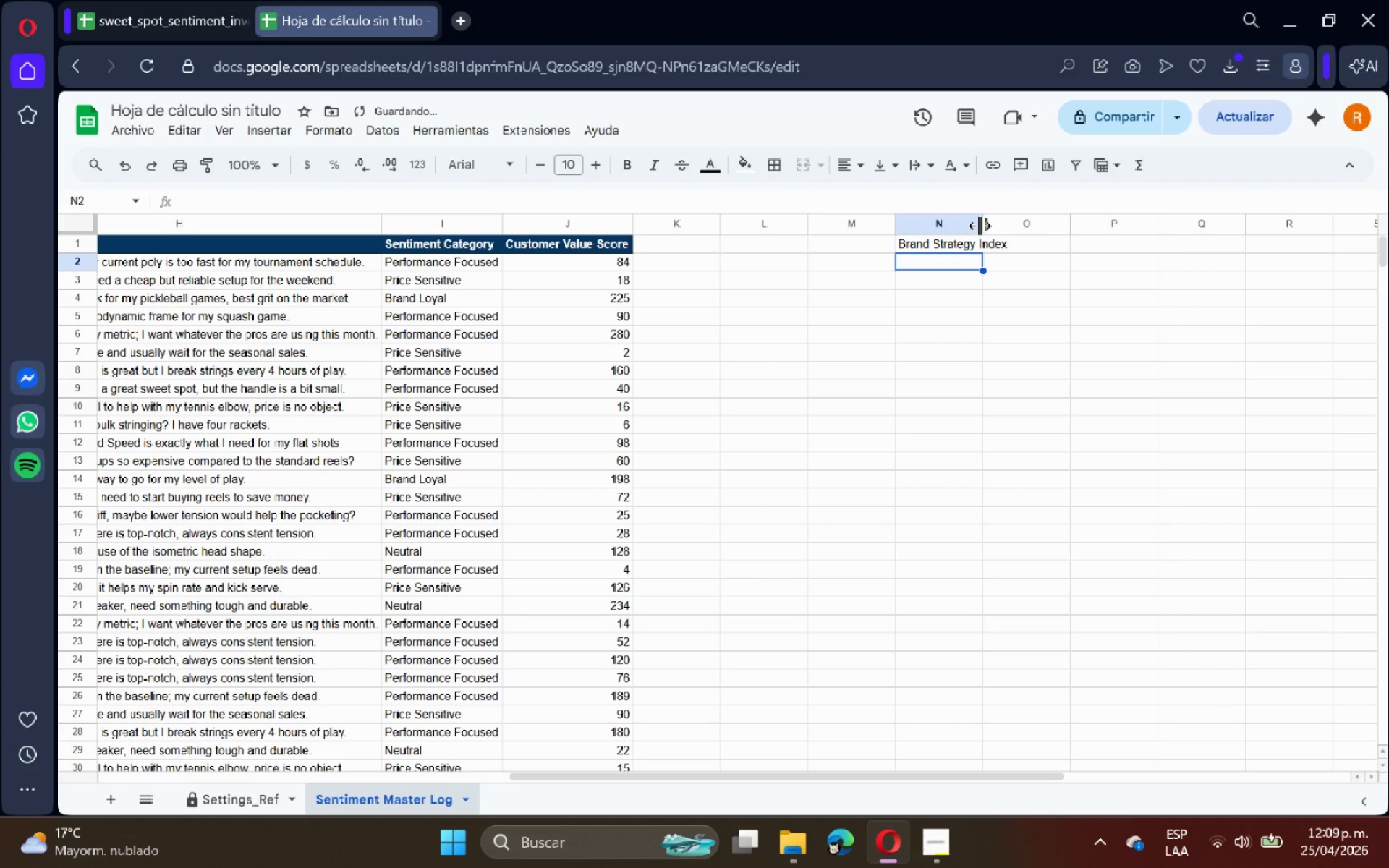 
double_click([980, 226])
 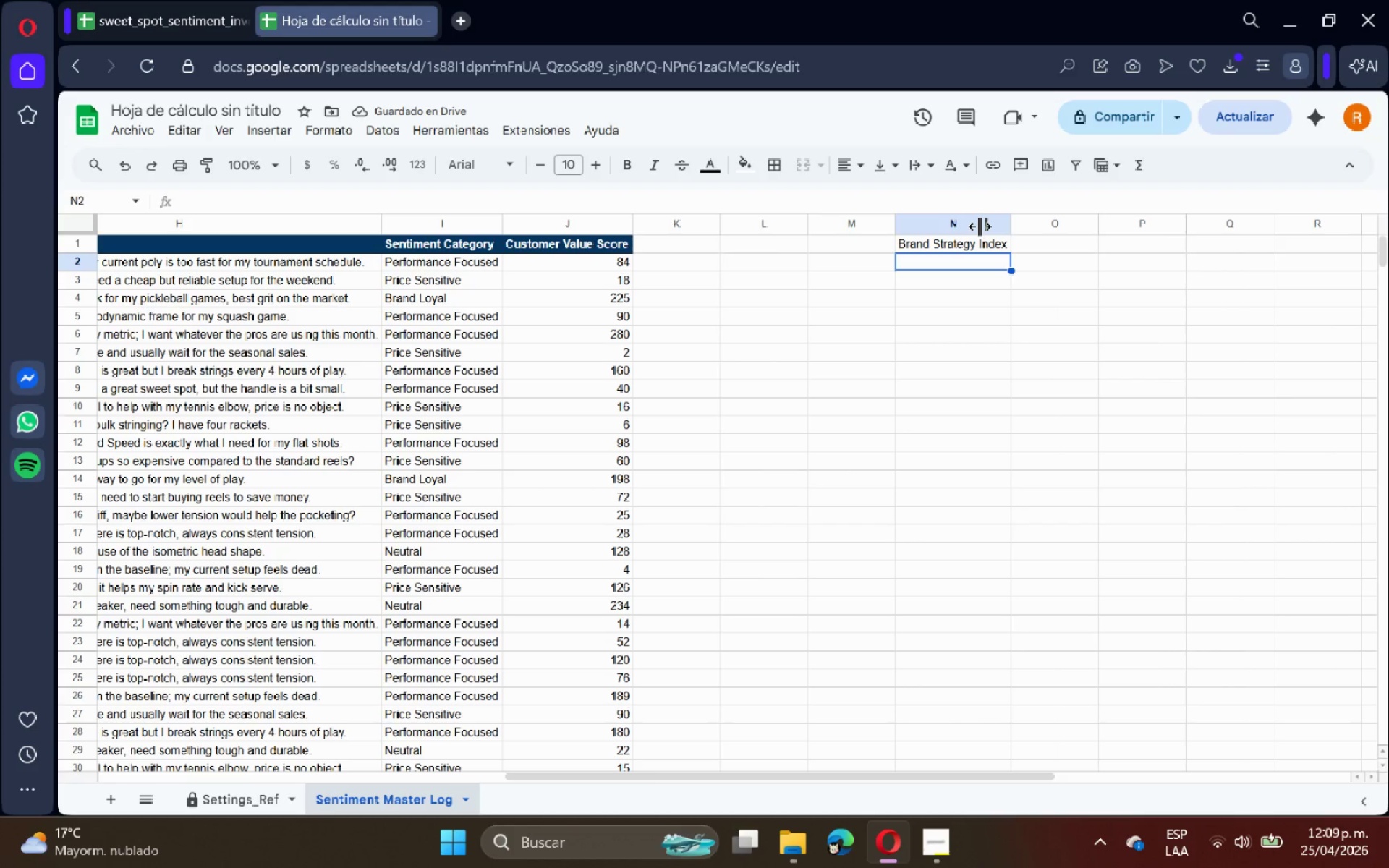 
wait(5.48)
 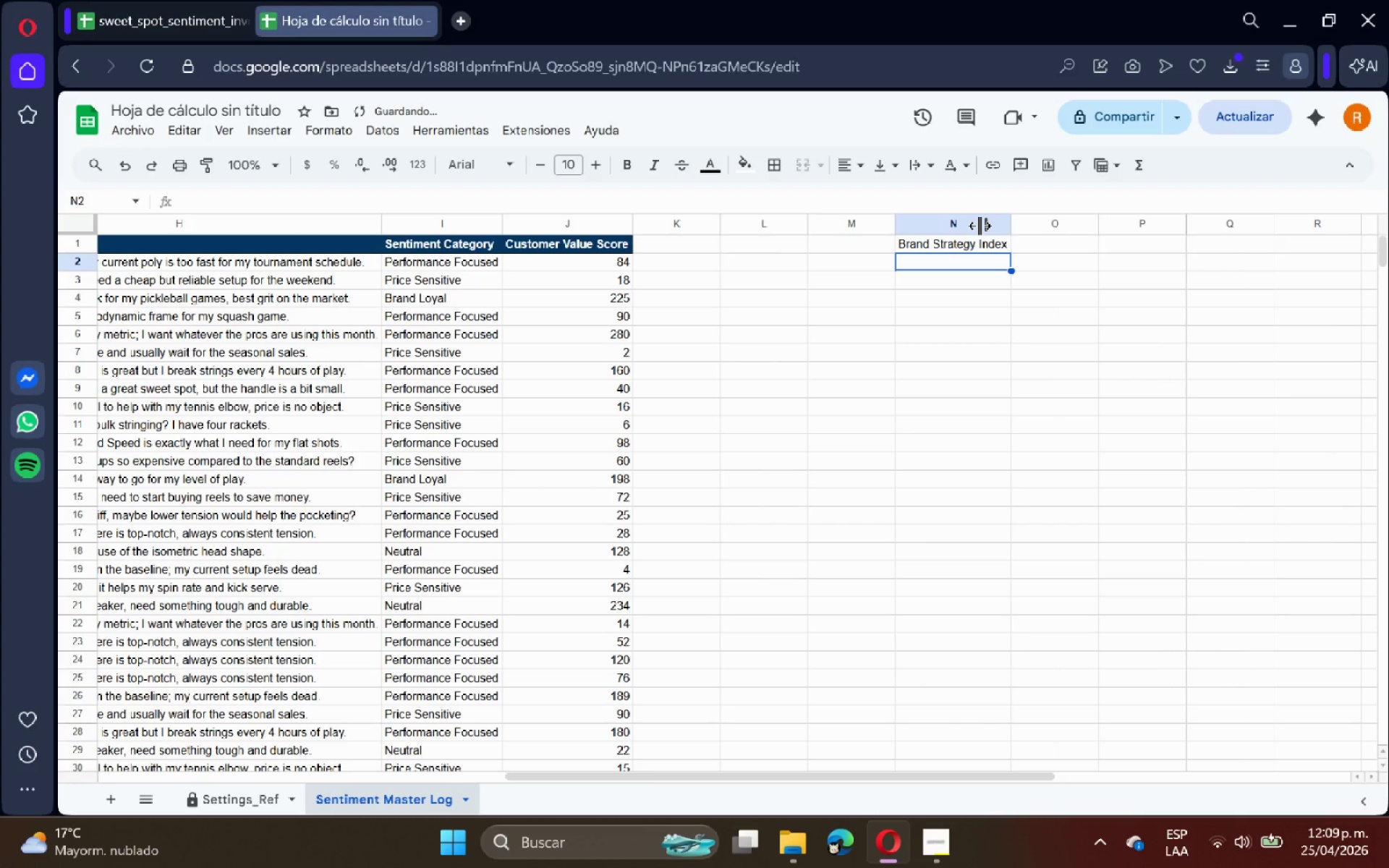 
type()QUERY)
key(Tab)
type(A>J< @SELECT D, SUM*J(, AVG&G()
key(Backspace)
key(Backspace)
key(Backspace)
type(*G(, WHERE D IS NOT NULL GROUP BY D ORDER BY SUM*J( DESC LABEL D [Brand[, SUM*J( [Total Value Score[, AVG*G()
 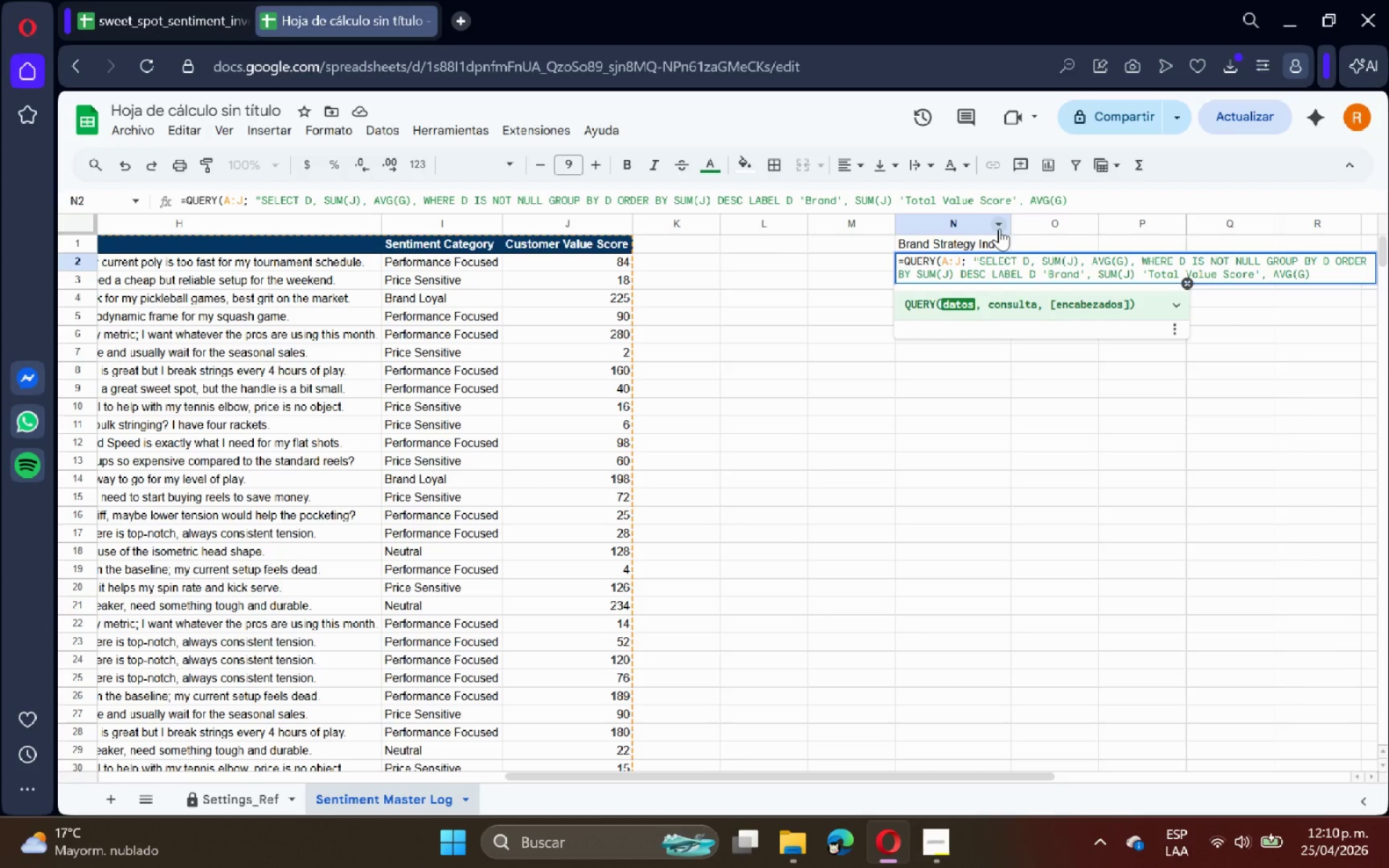 
type( [Avg Price Sensitiv)
key(Backspace)
 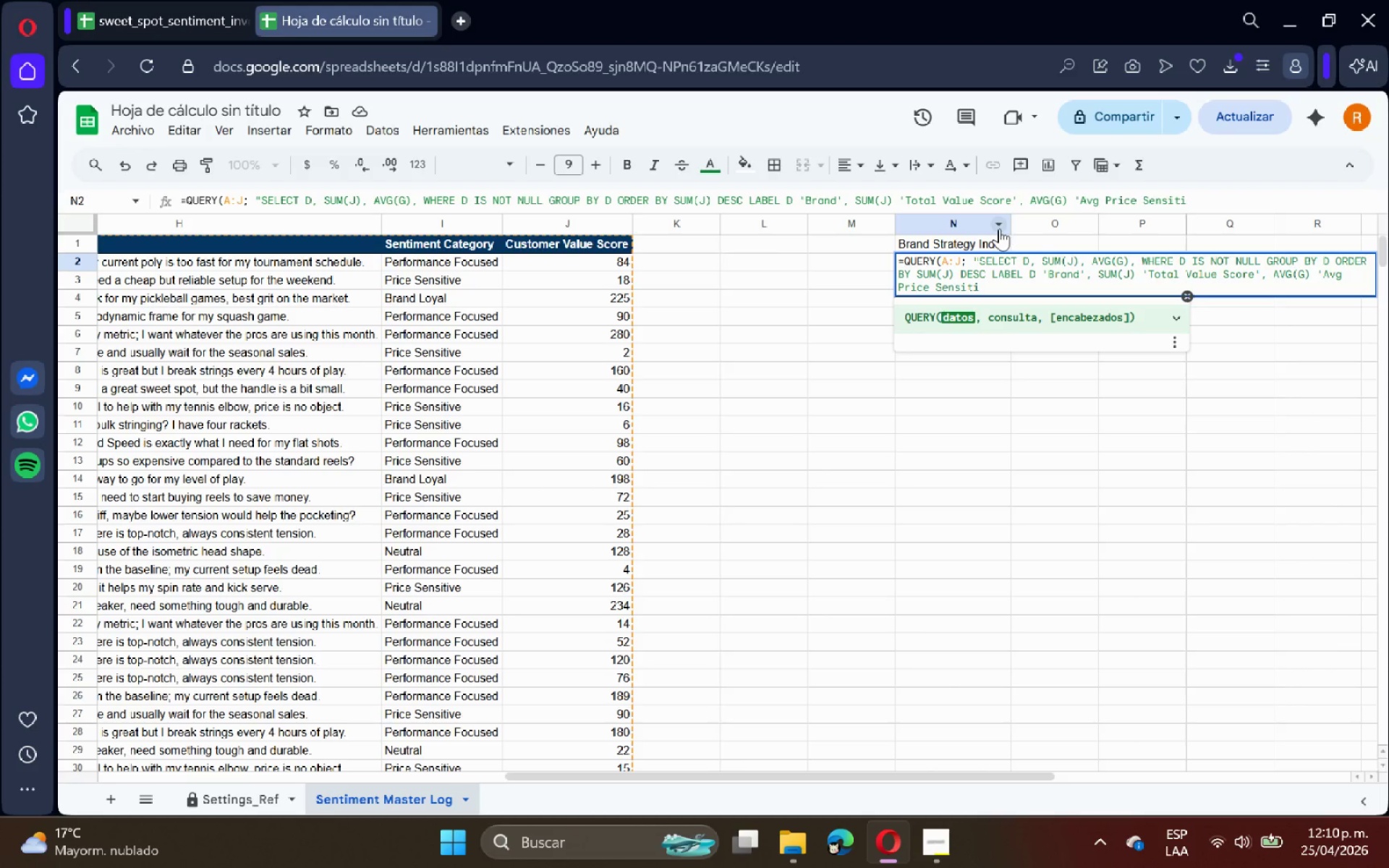 
wait(5.52)
 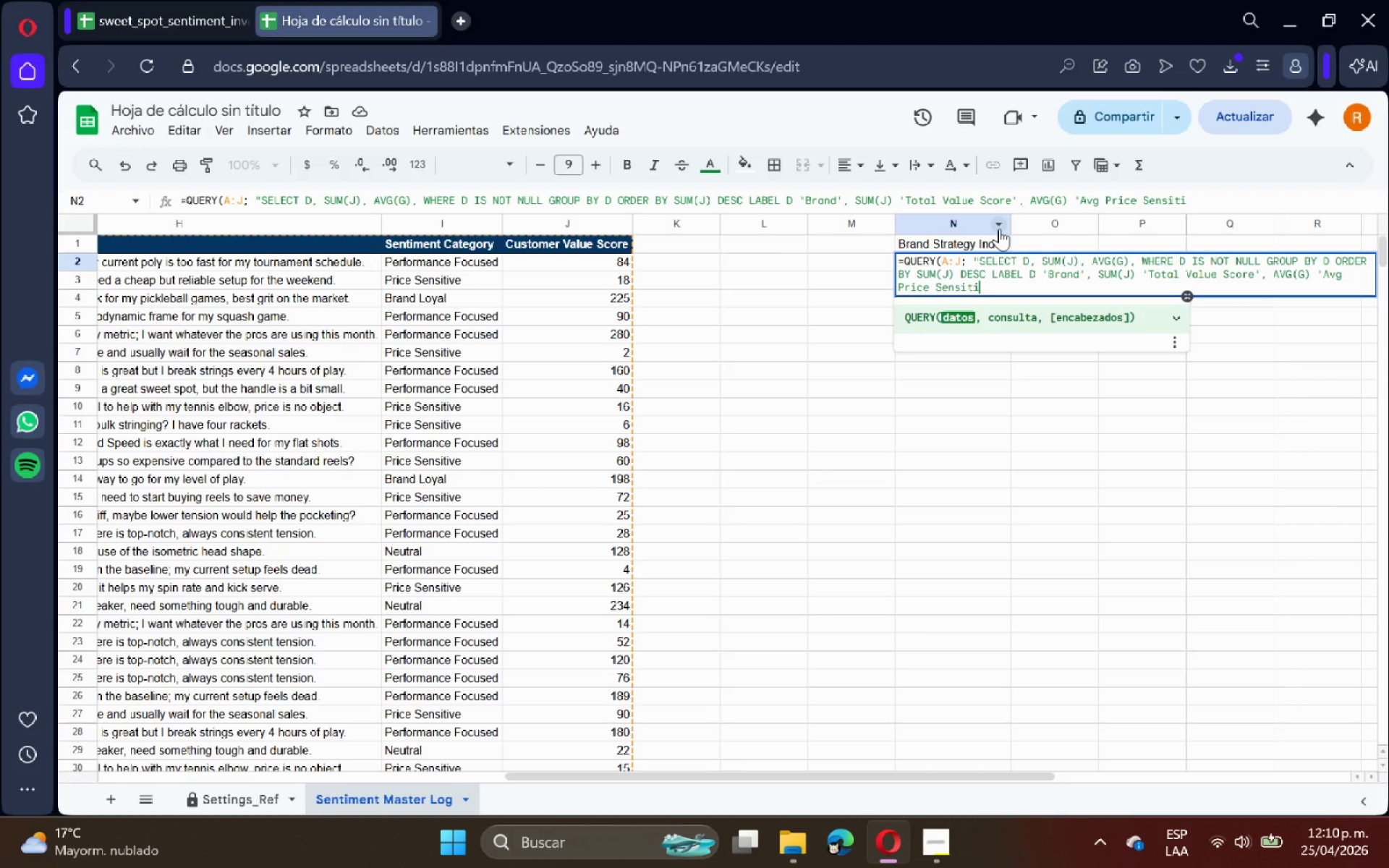 
type(vity[@)
 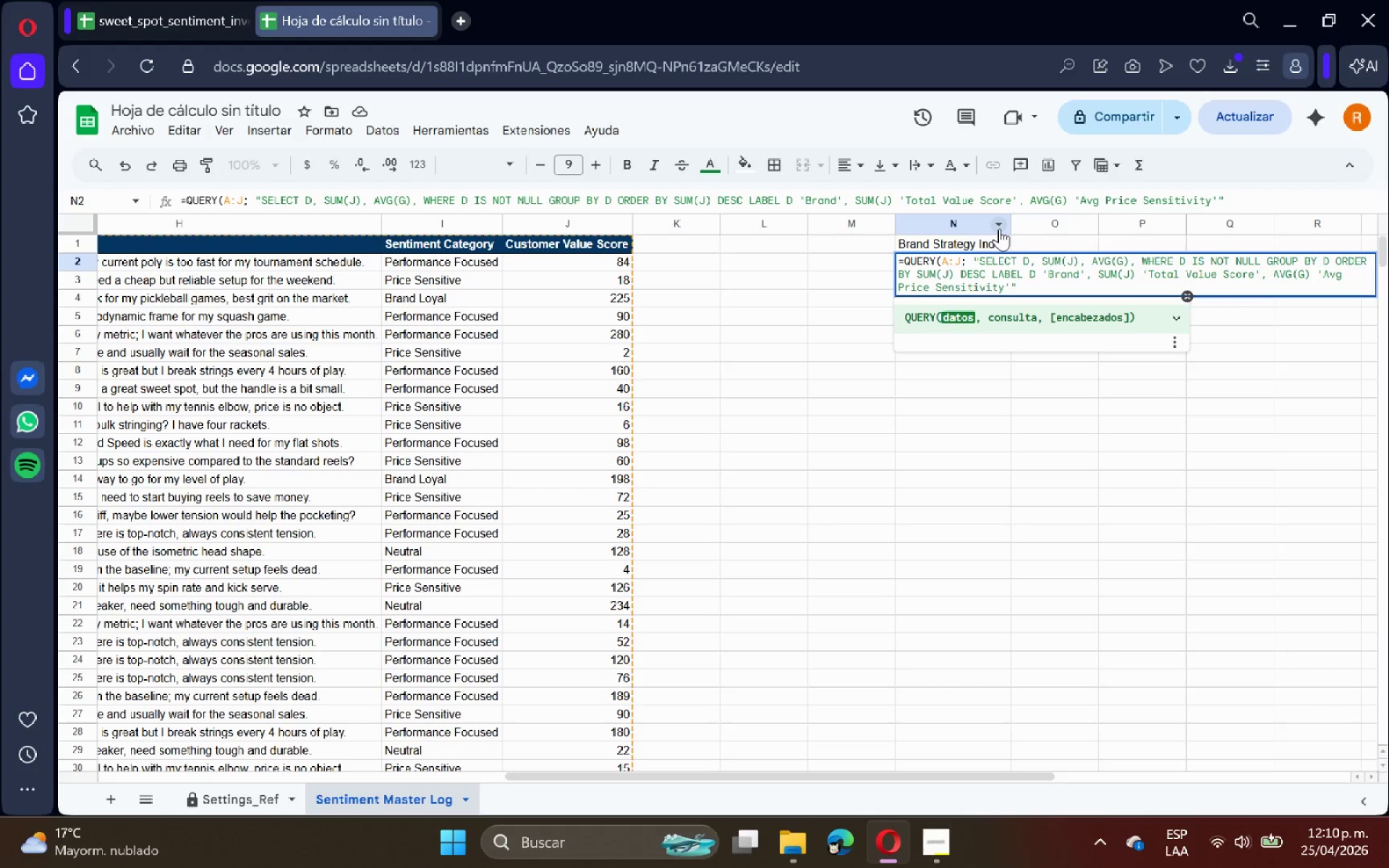 
key(Shift+Comma)
 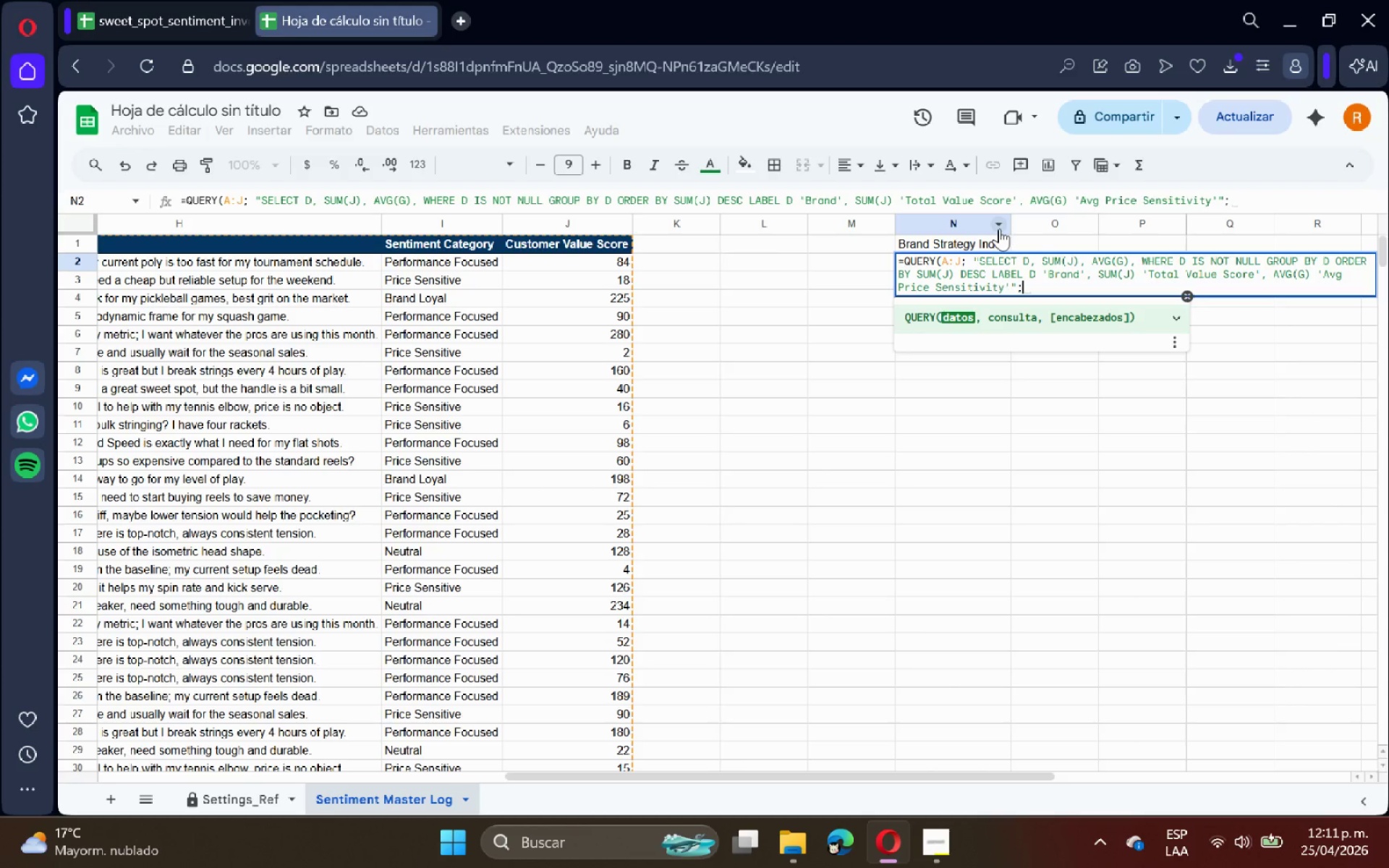 
key(Space)
 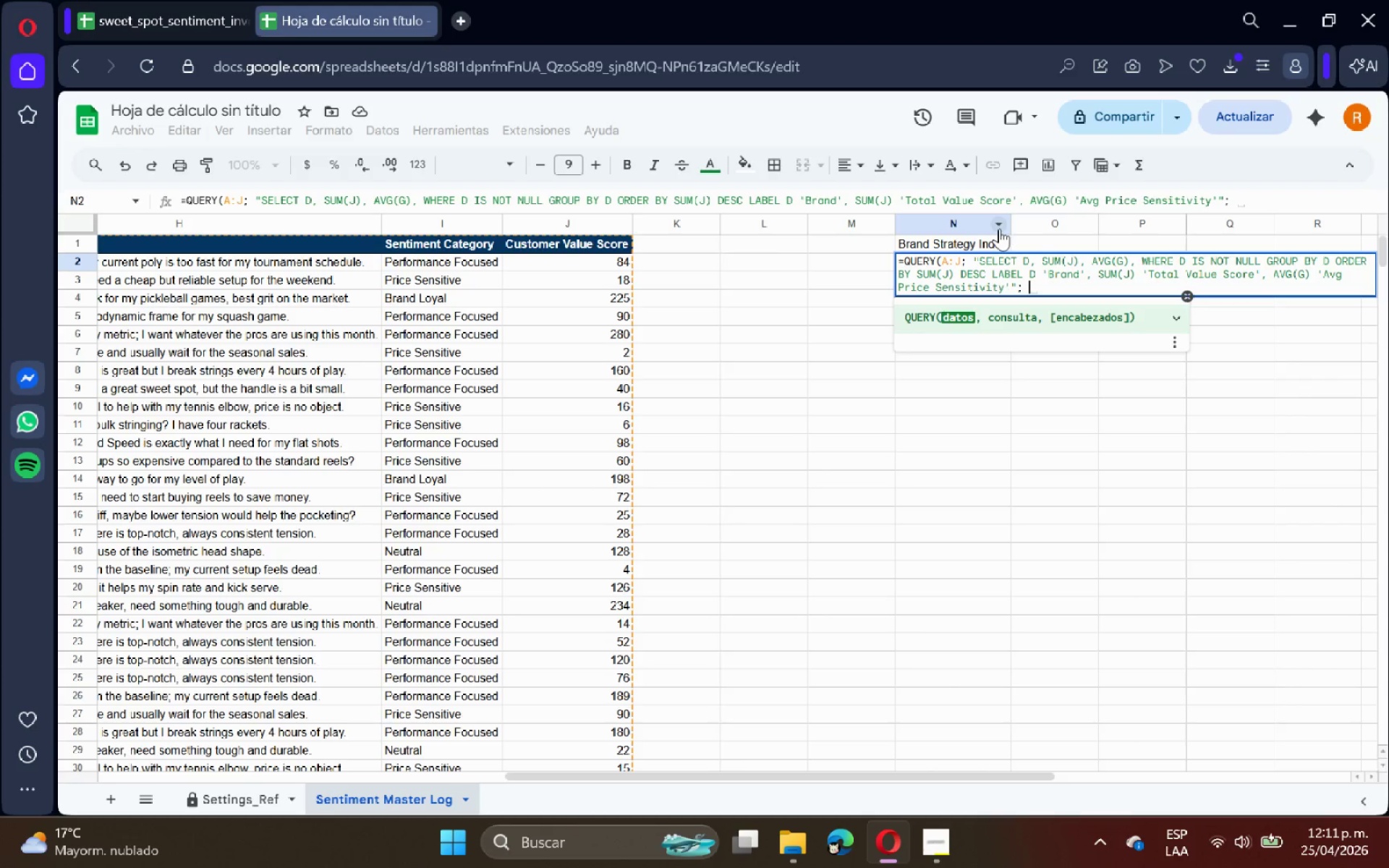 
key(1)
 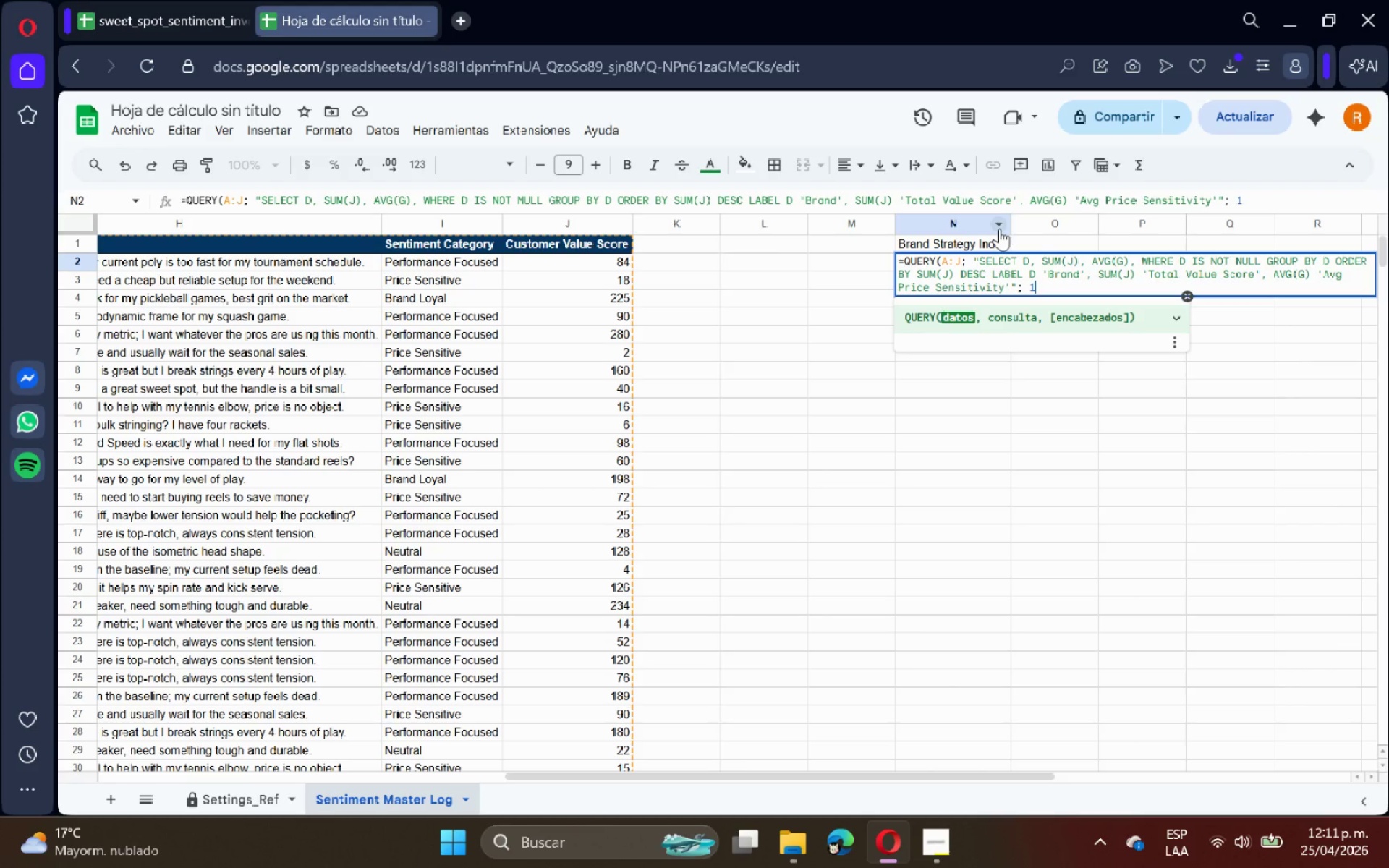 
key(Shift+9)
 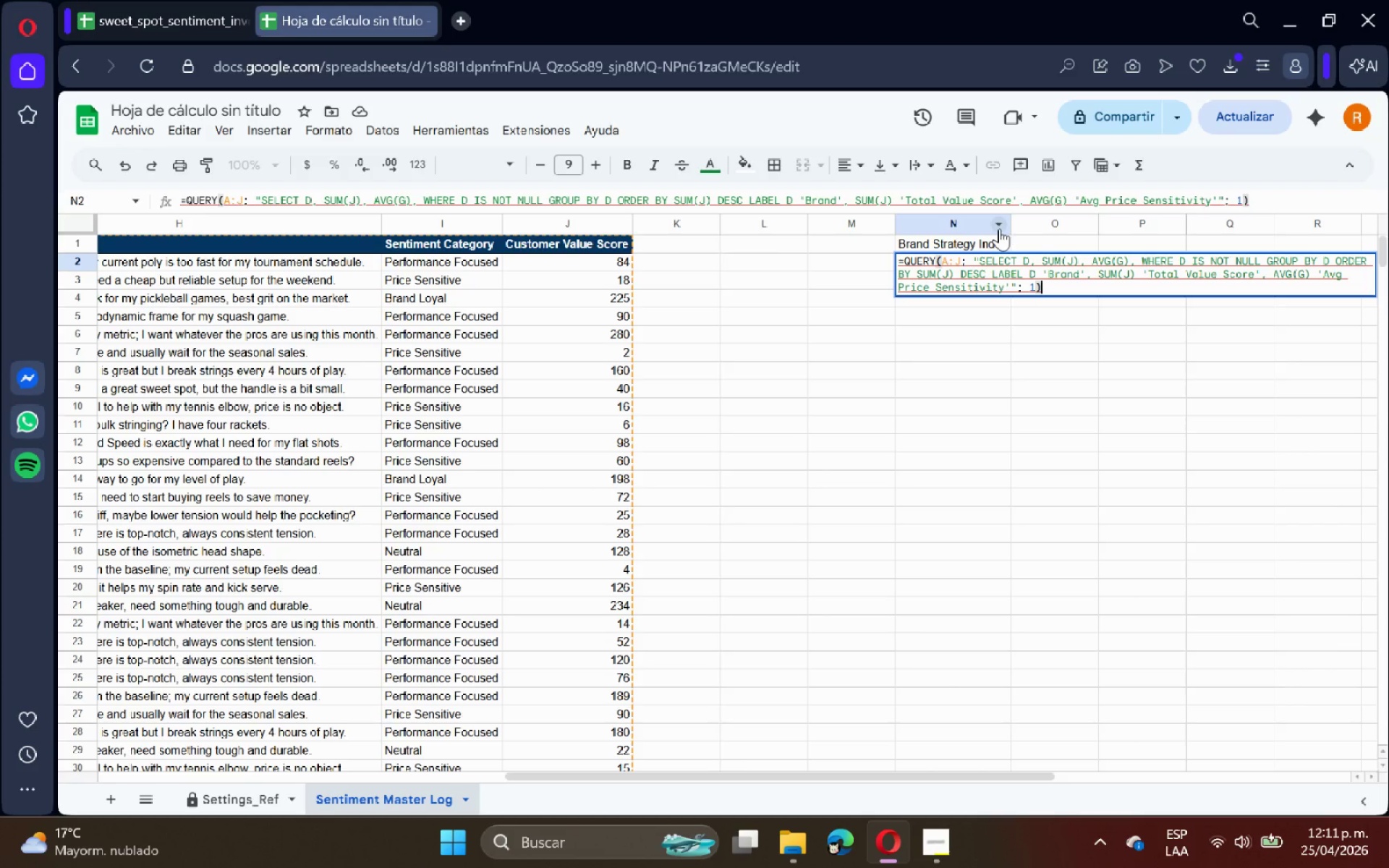 
key(Enter)
 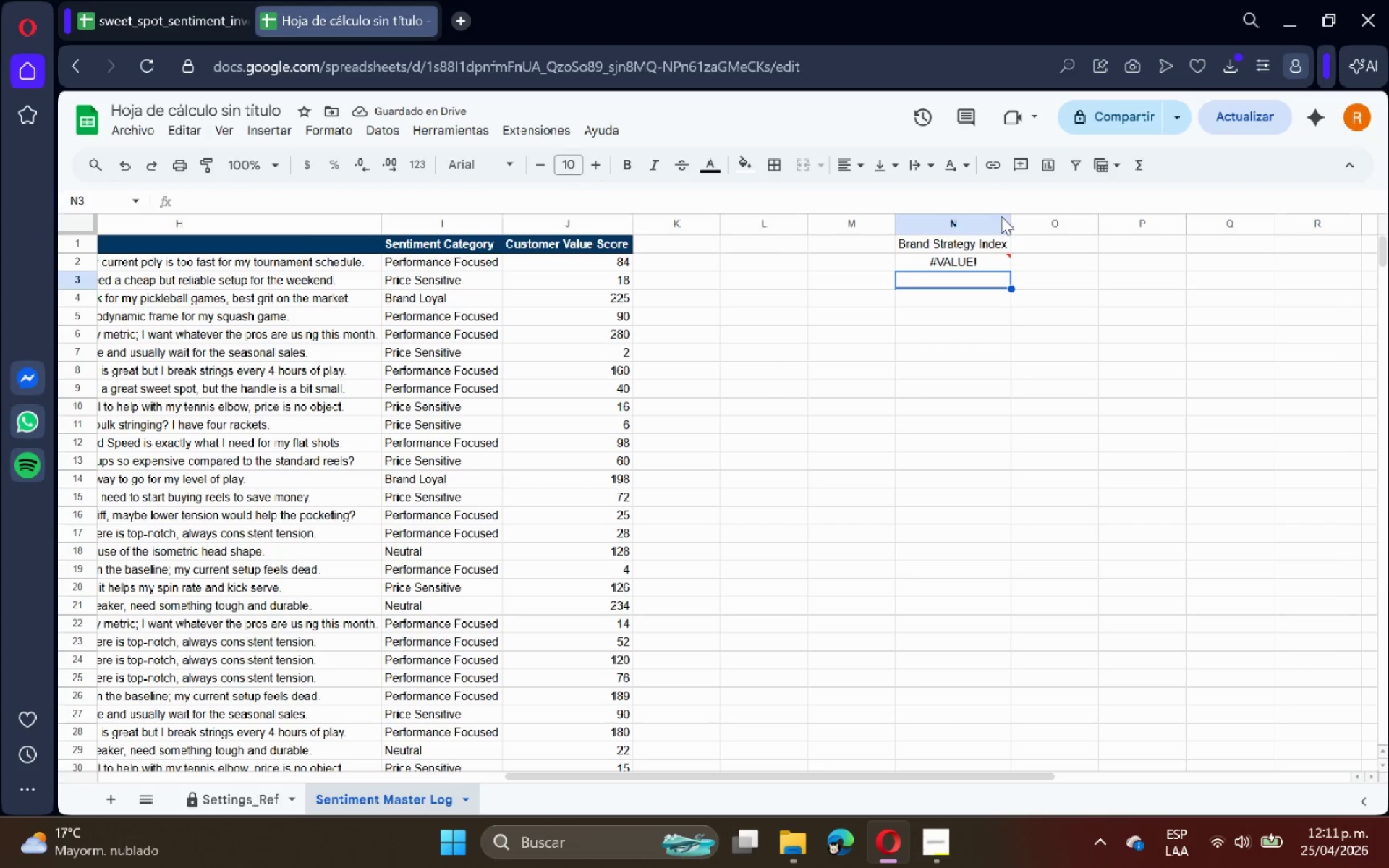 
double_click([985, 265])
 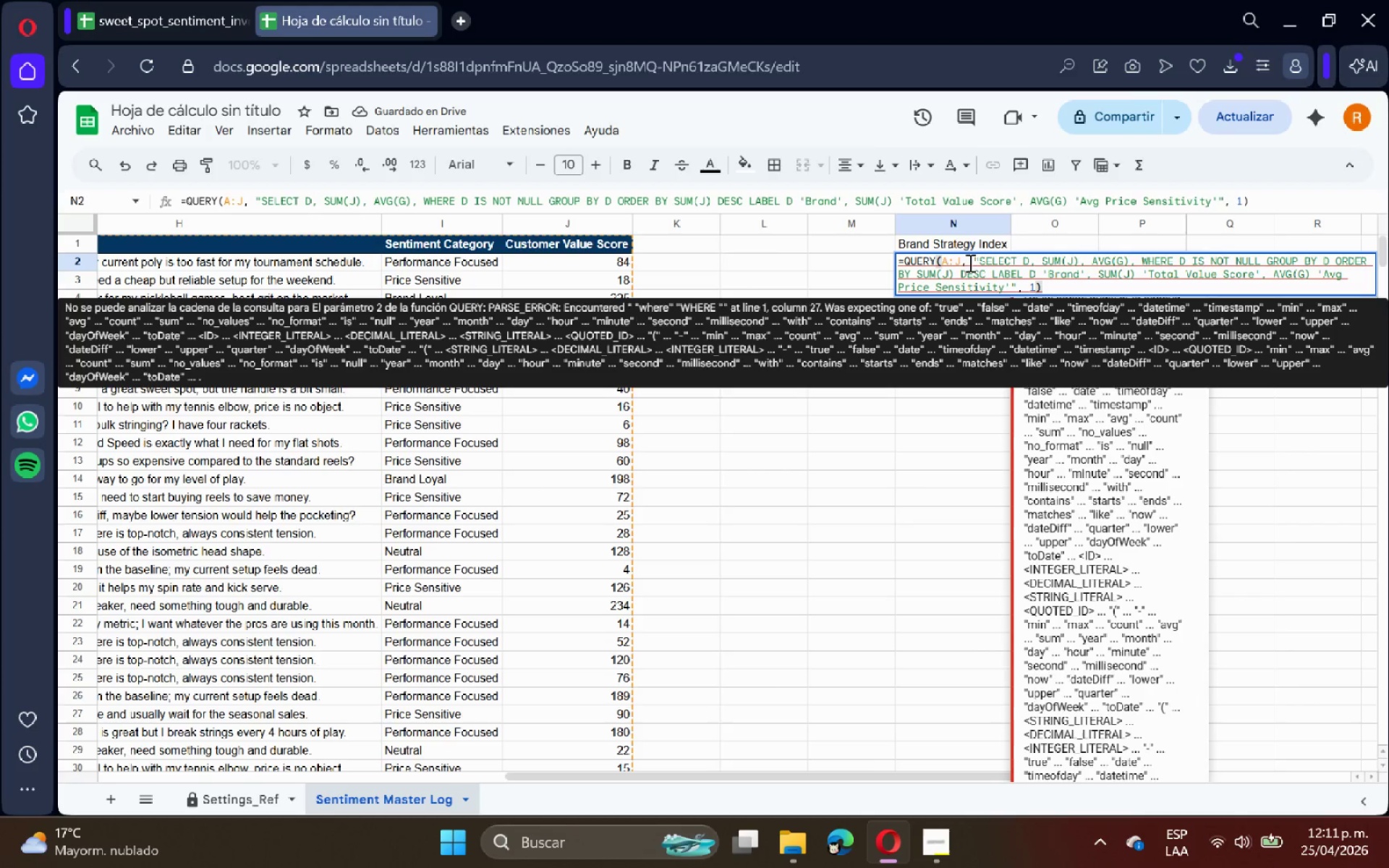 
left_click([961, 260])
 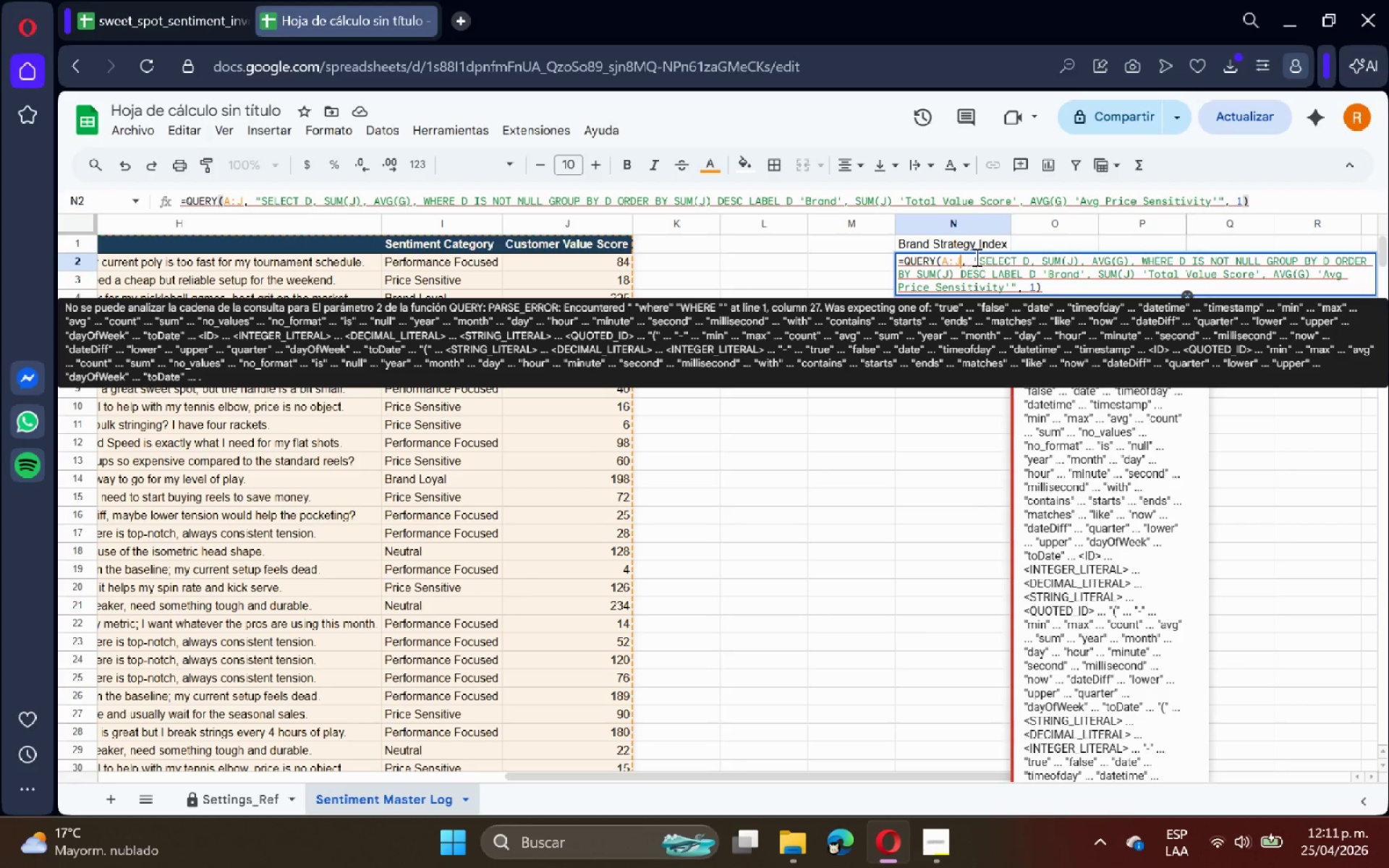 
left_click([967, 264])
 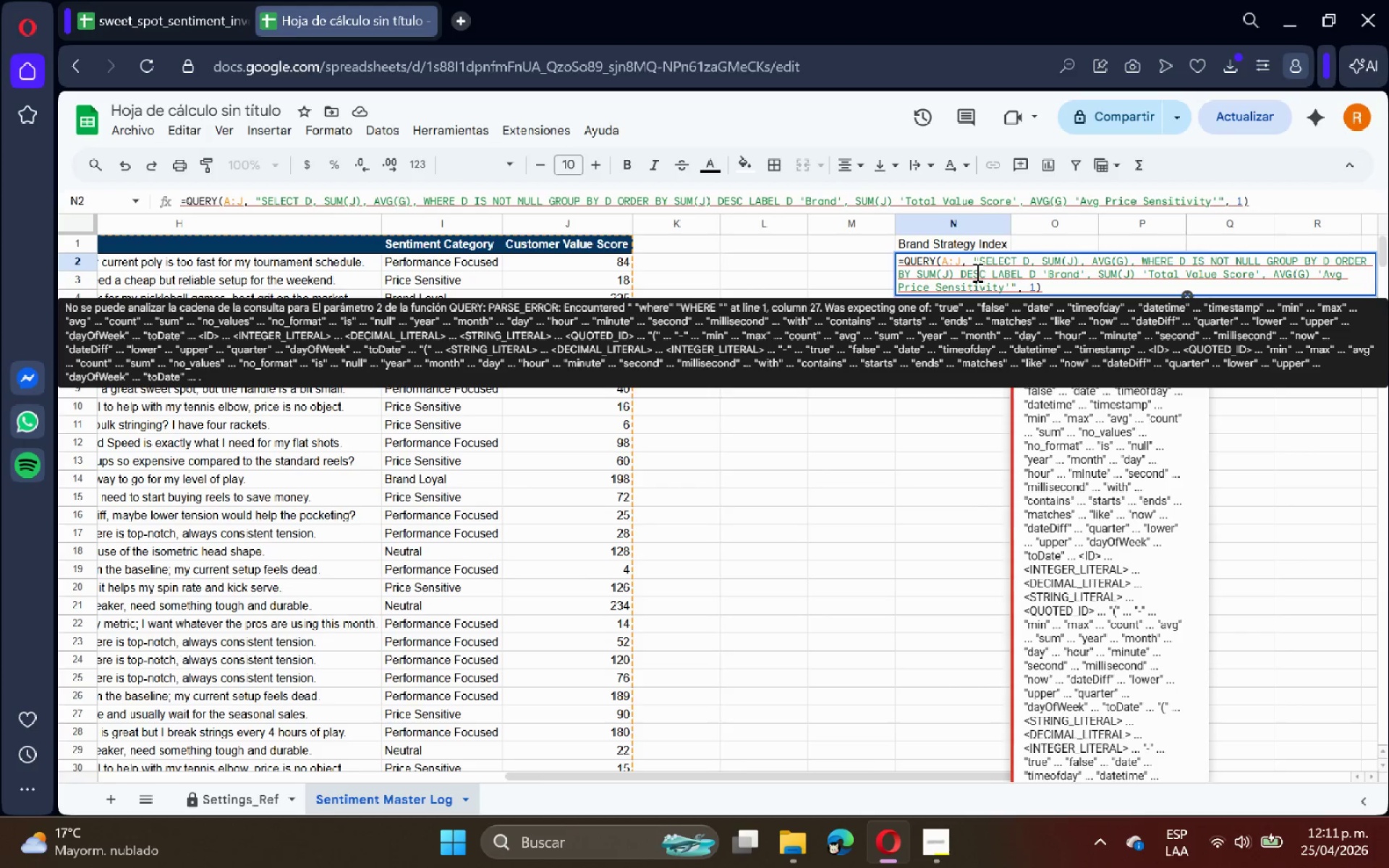 
key(Backspace)
 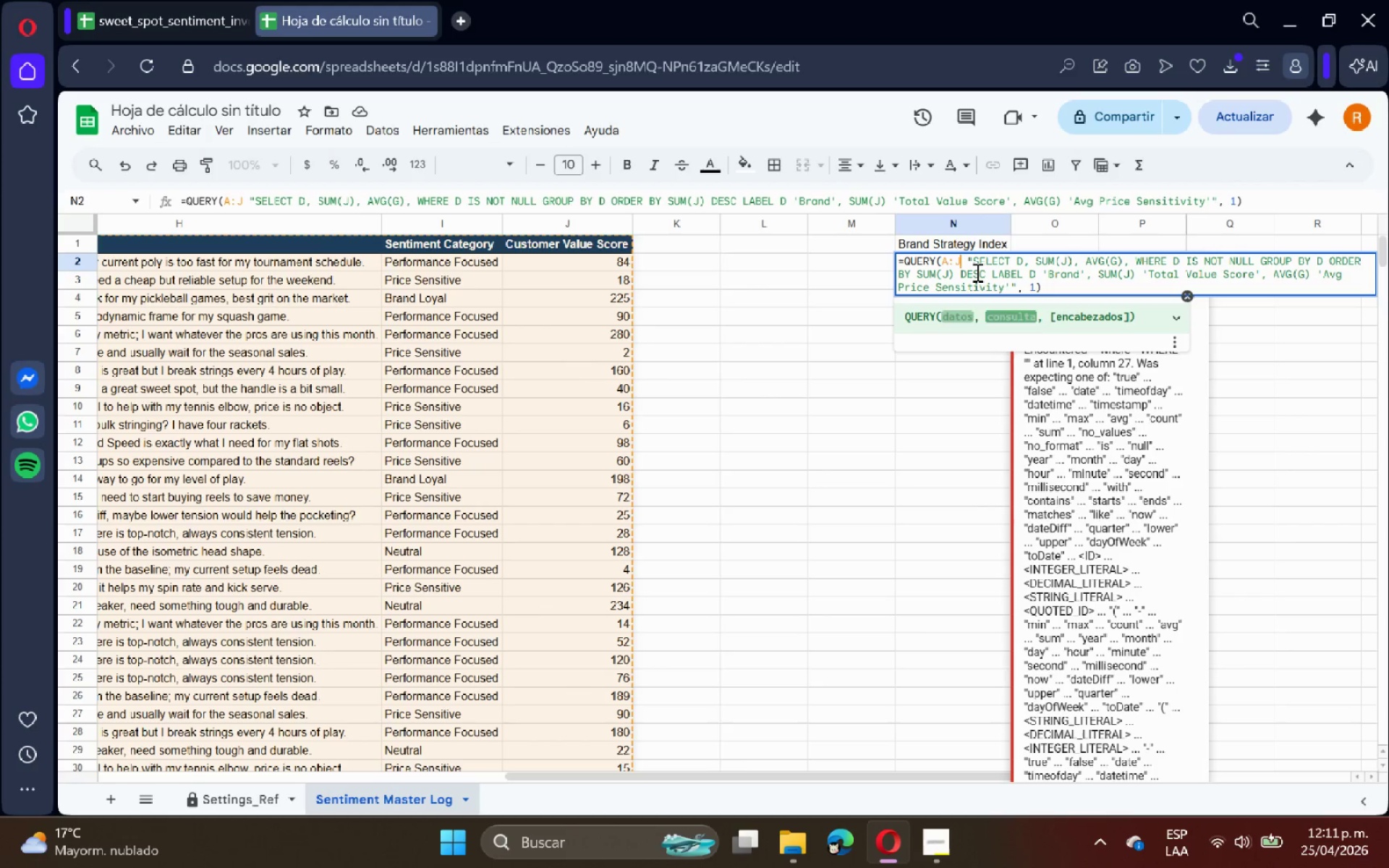 
key(Shift+ShiftRight)
 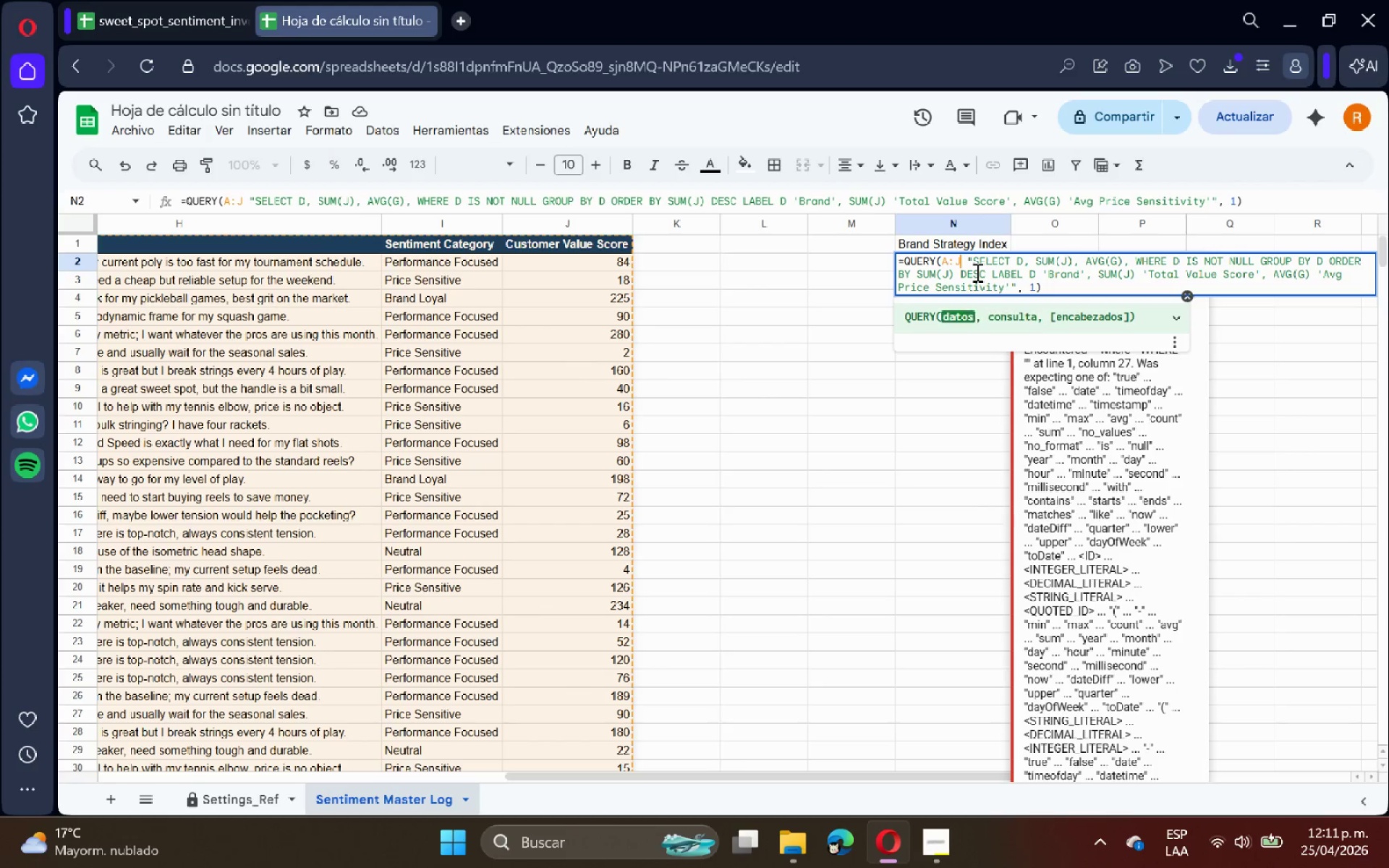 
key(Shift+Comma)
 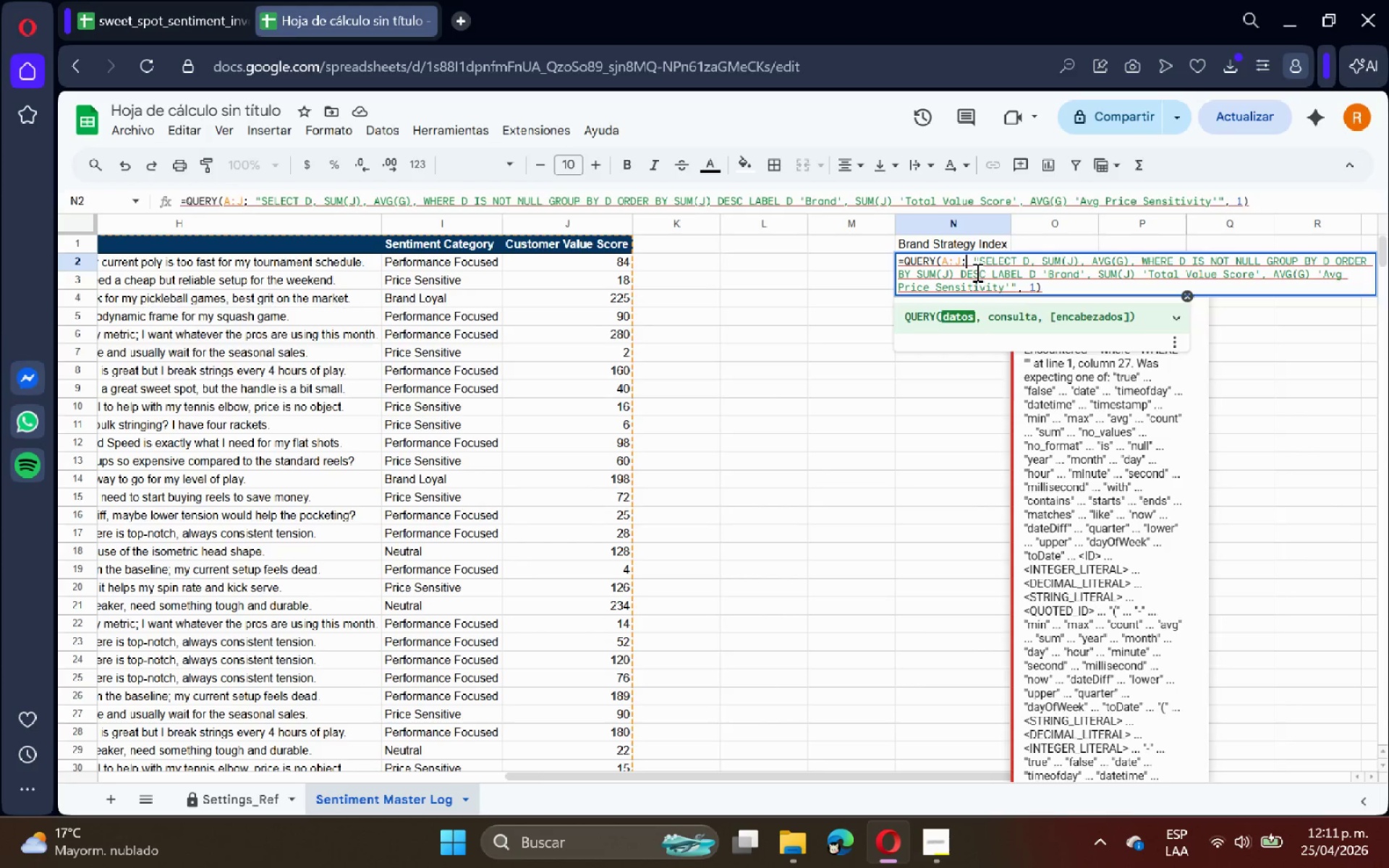 
key(Enter)
 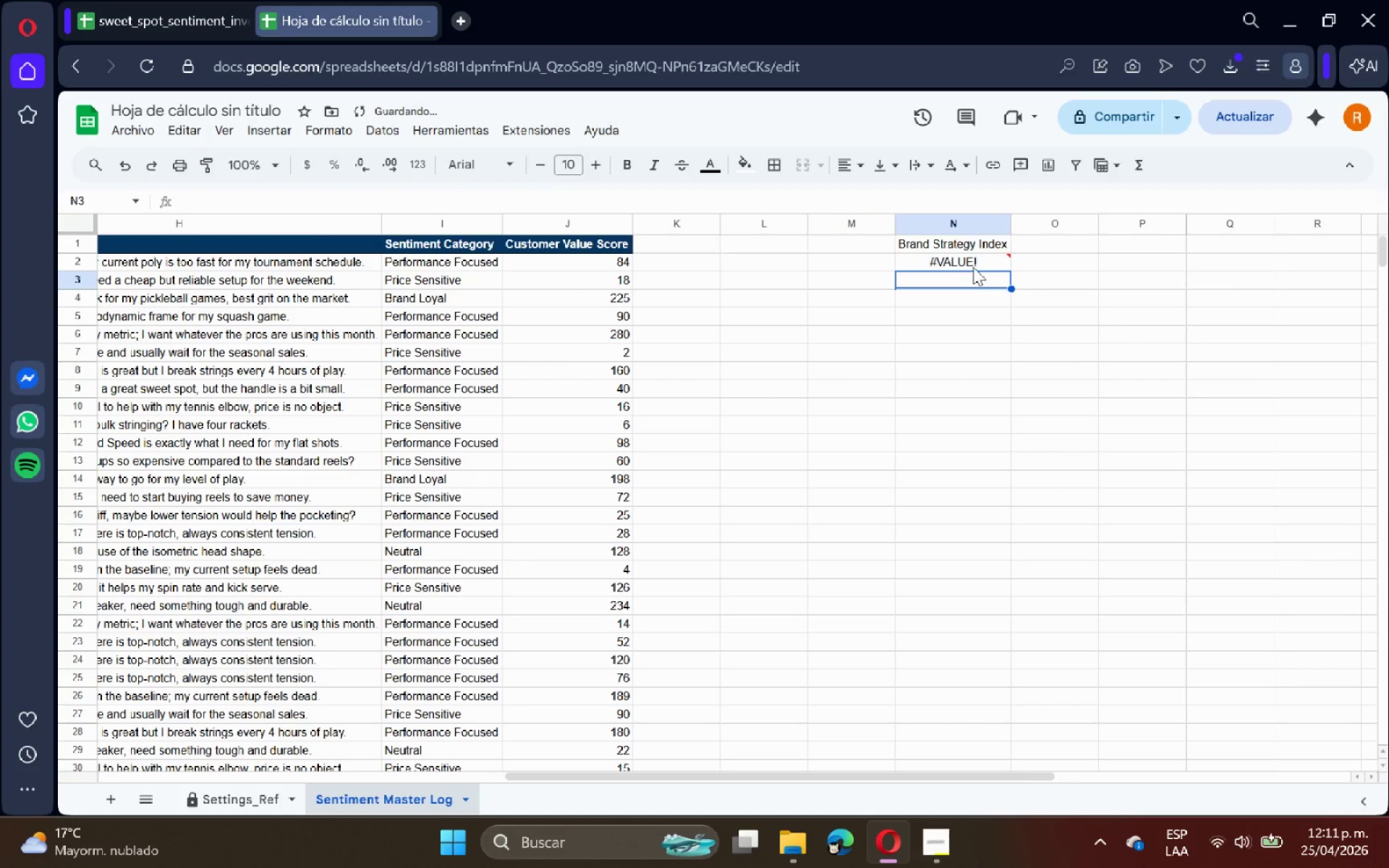 
double_click([973, 267])
 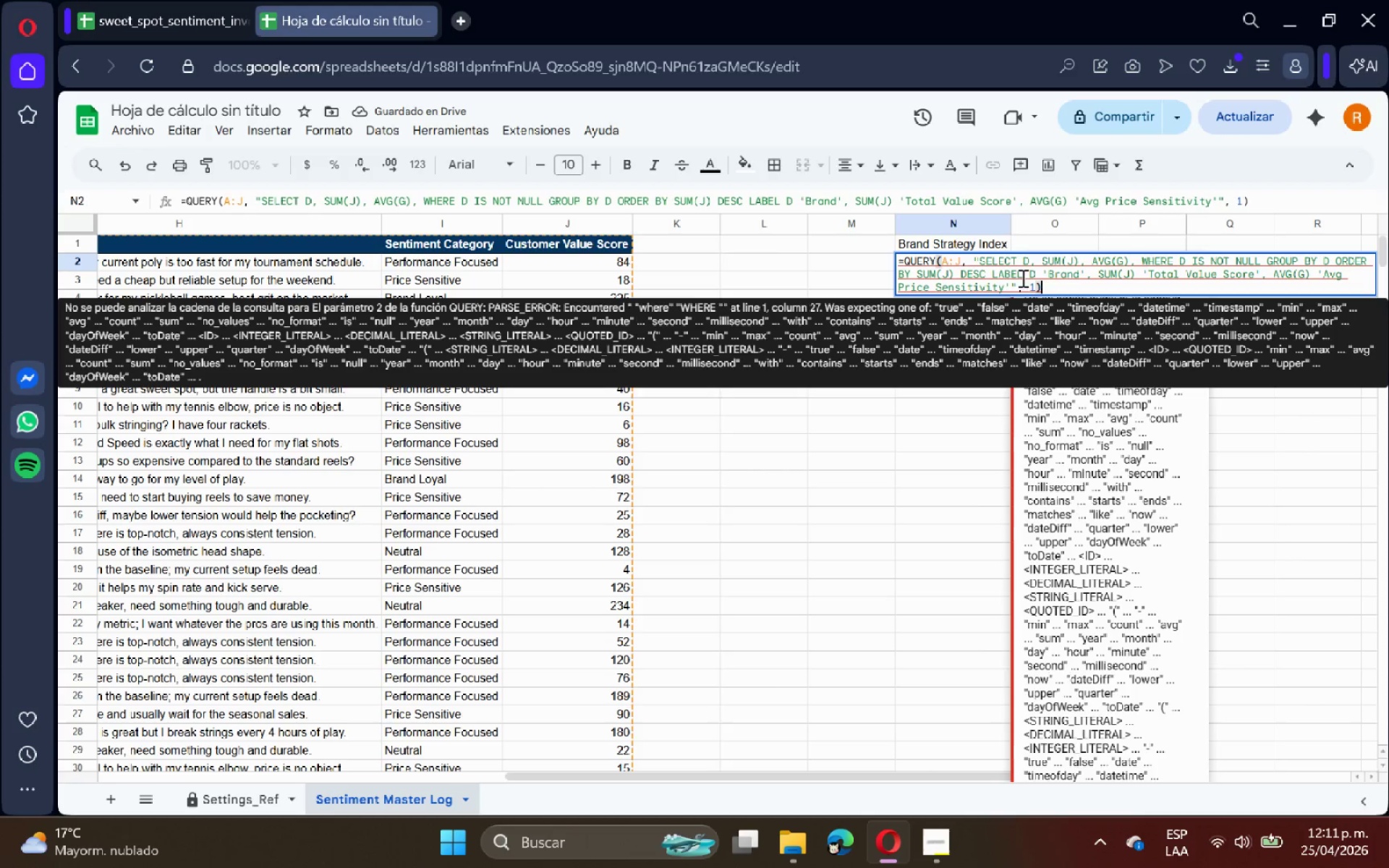 
left_click([1050, 282])
 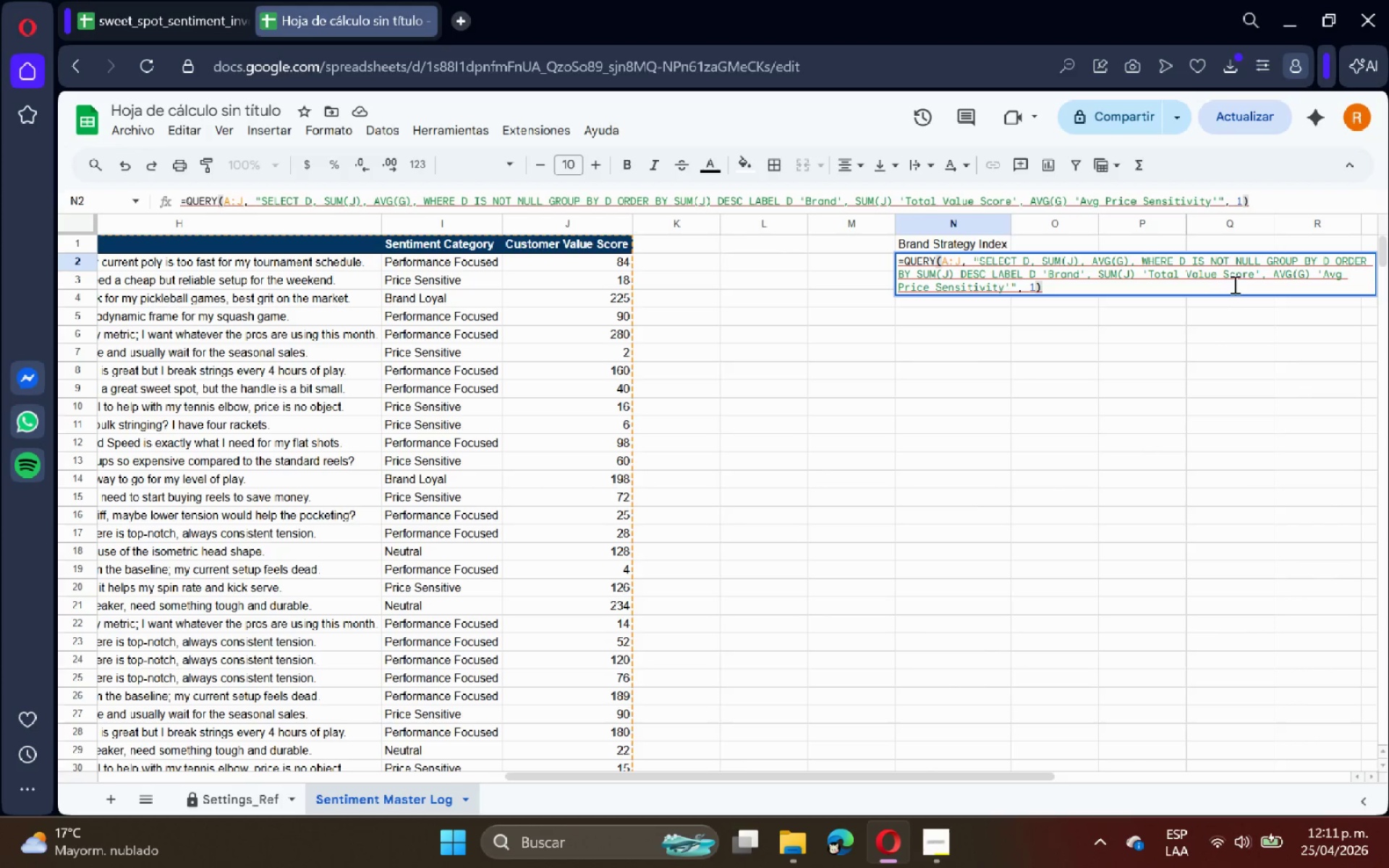 
wait(17.36)
 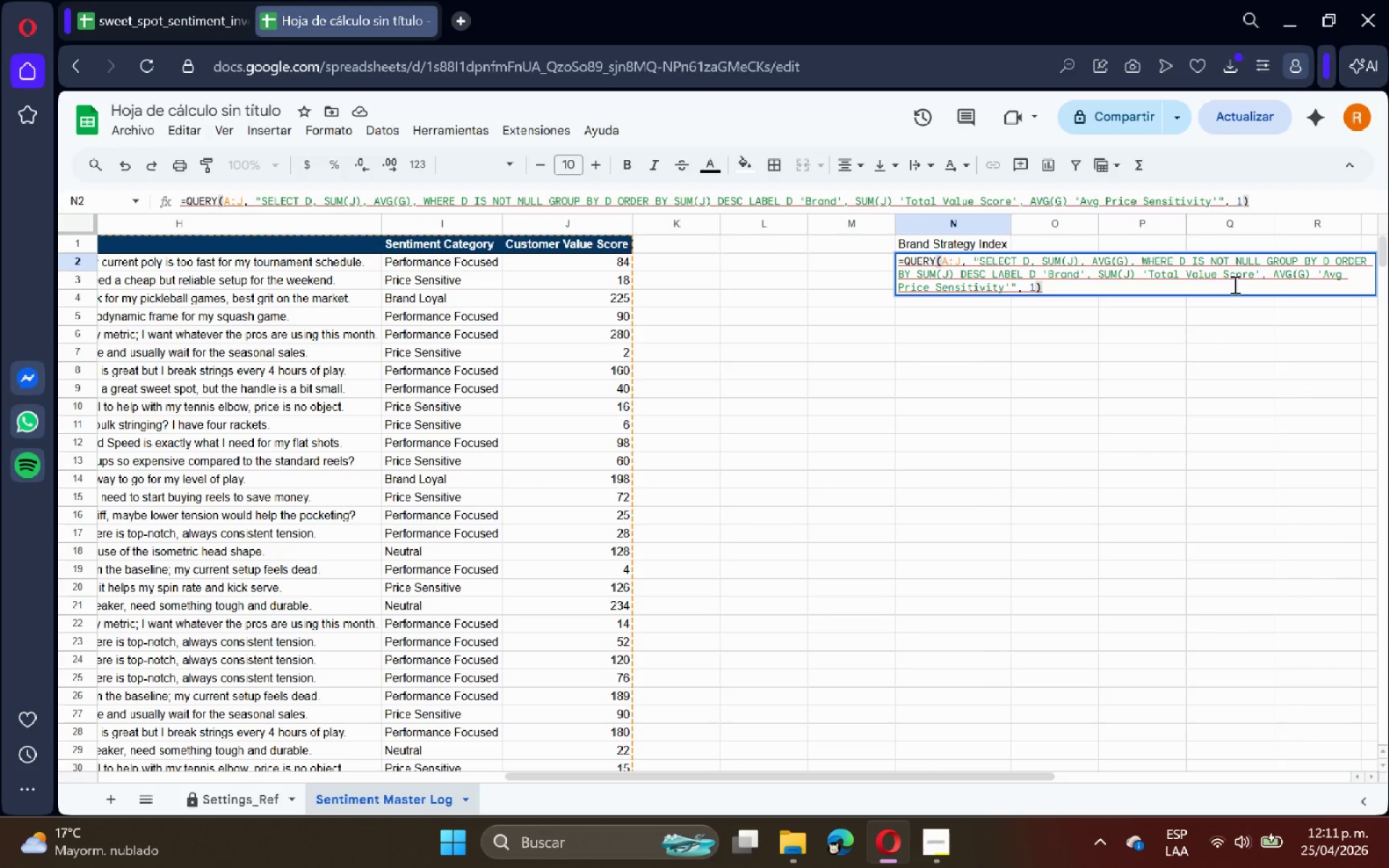 
double_click([988, 263])
 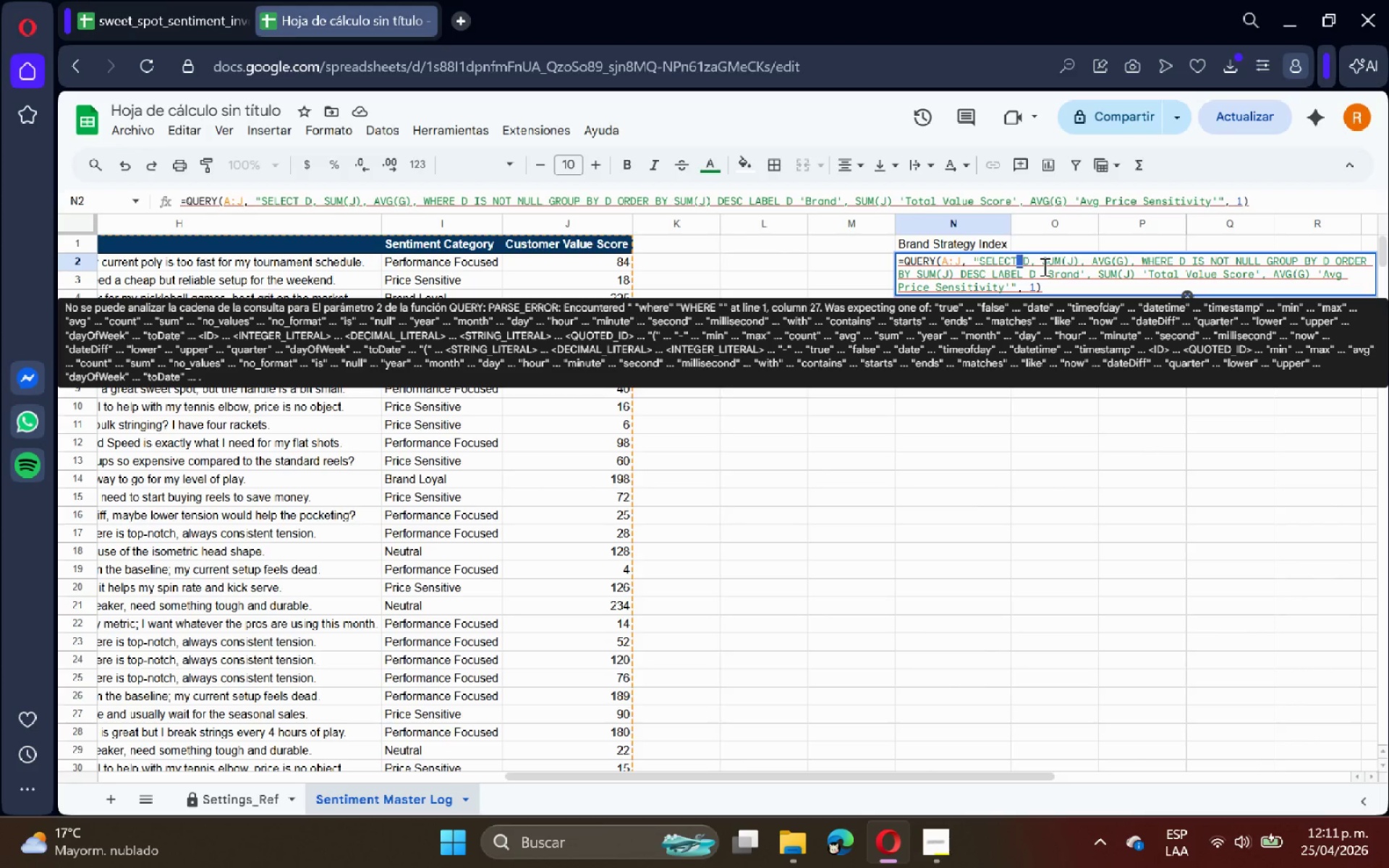 
hold_key(key=ArrowRight, duration=1.52)
 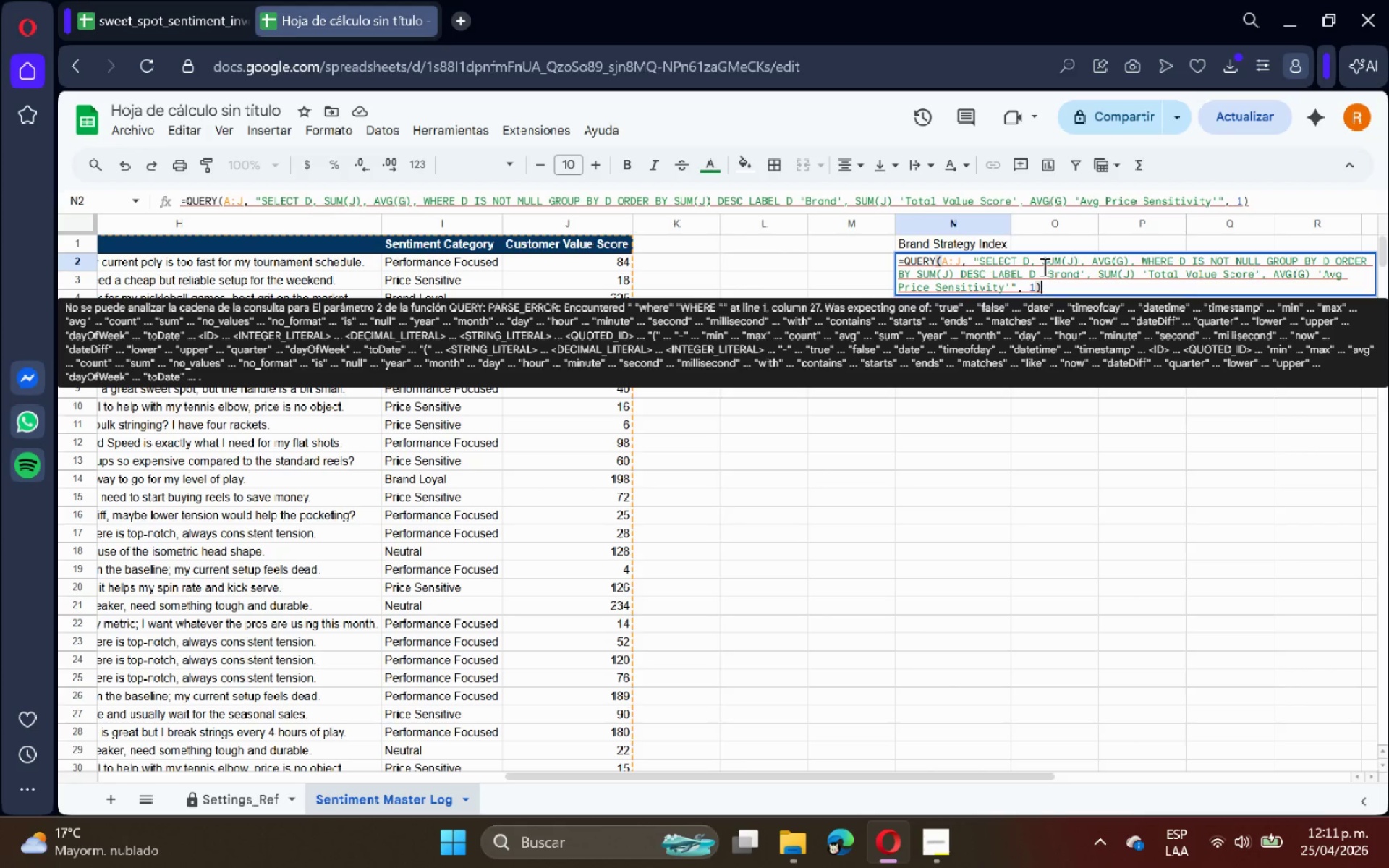 
key(ArrowRight)
 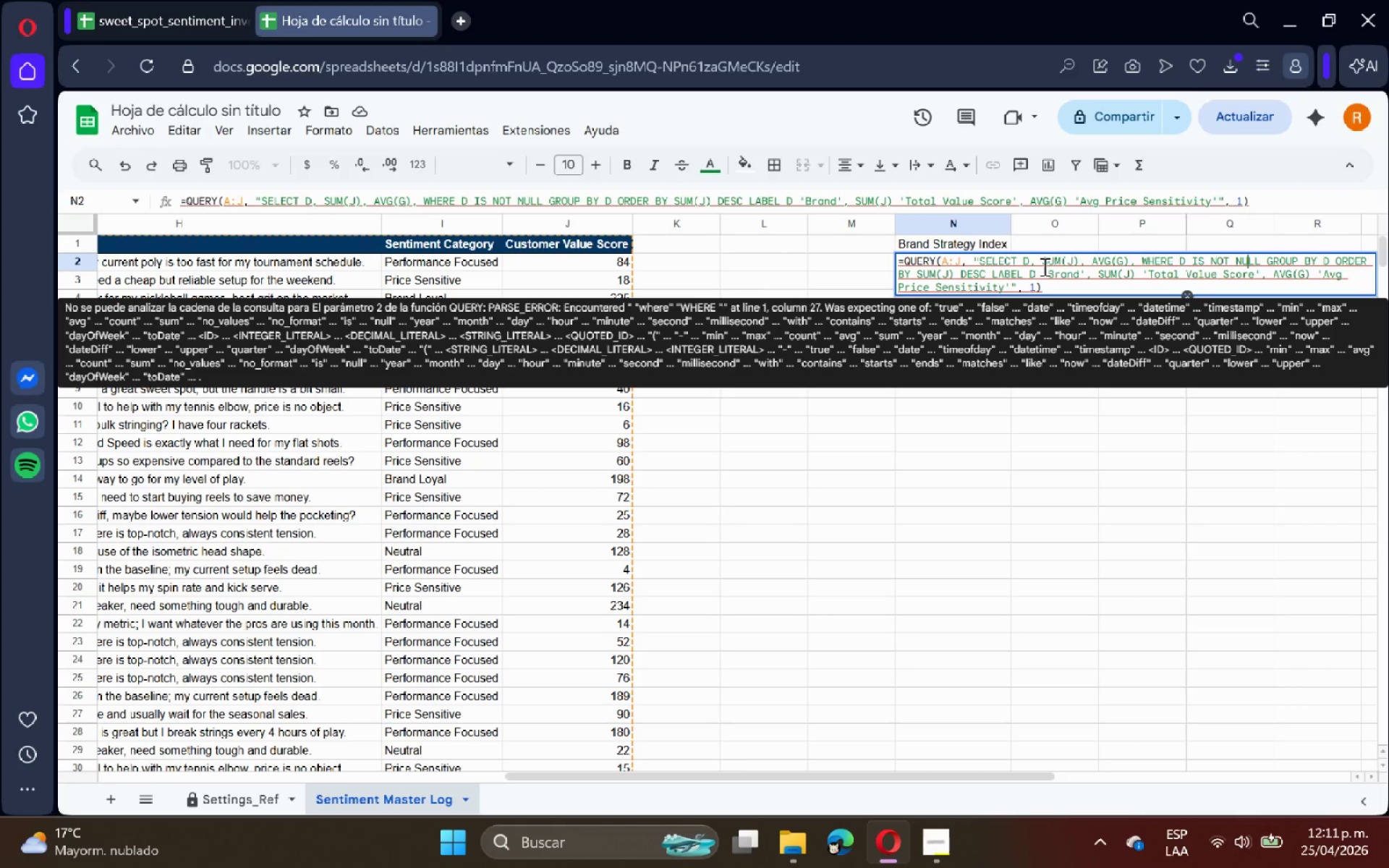 
key(ArrowRight)
 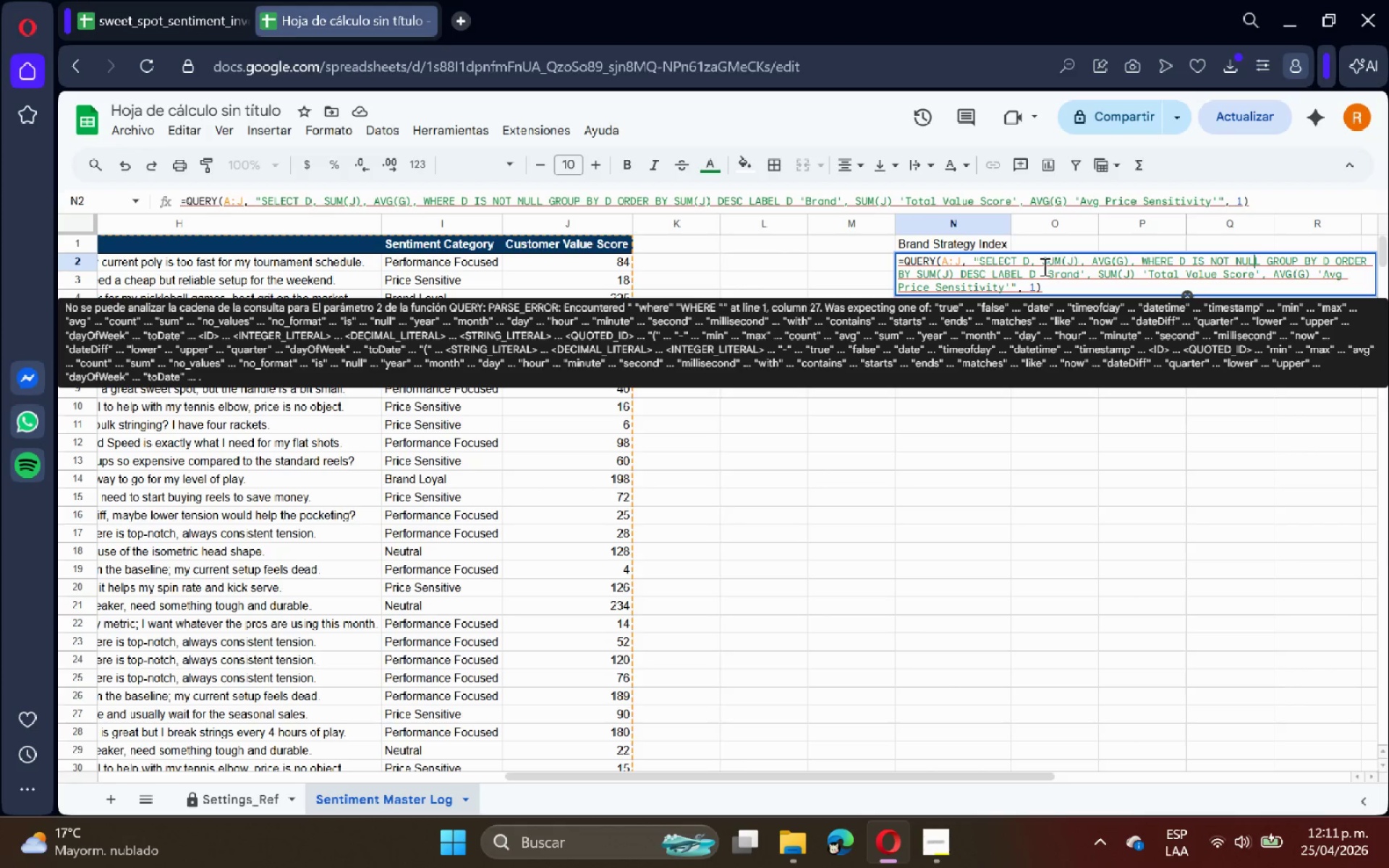 
hold_key(key=ArrowRight, duration=5.47)
 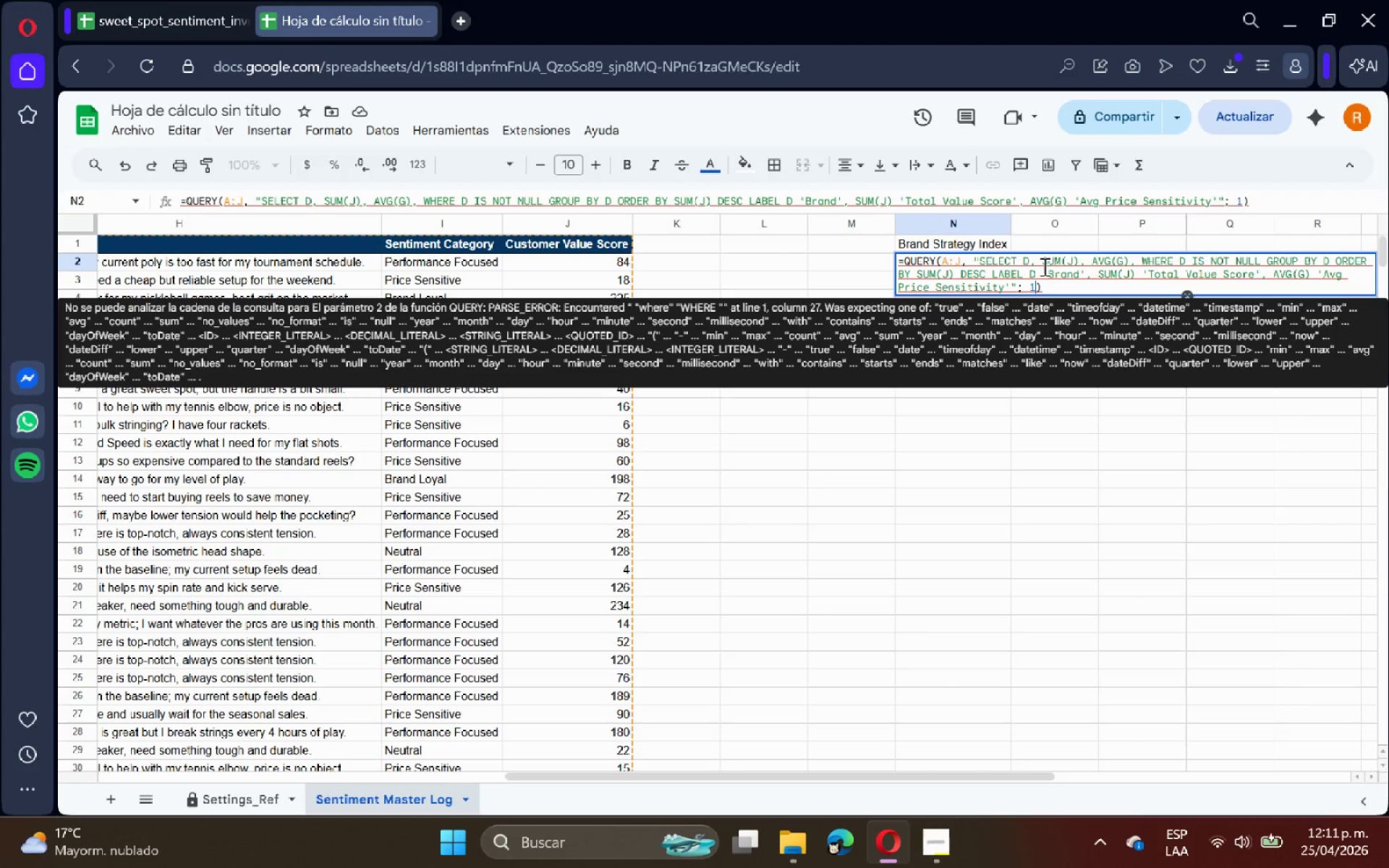 
key(ArrowDown)
 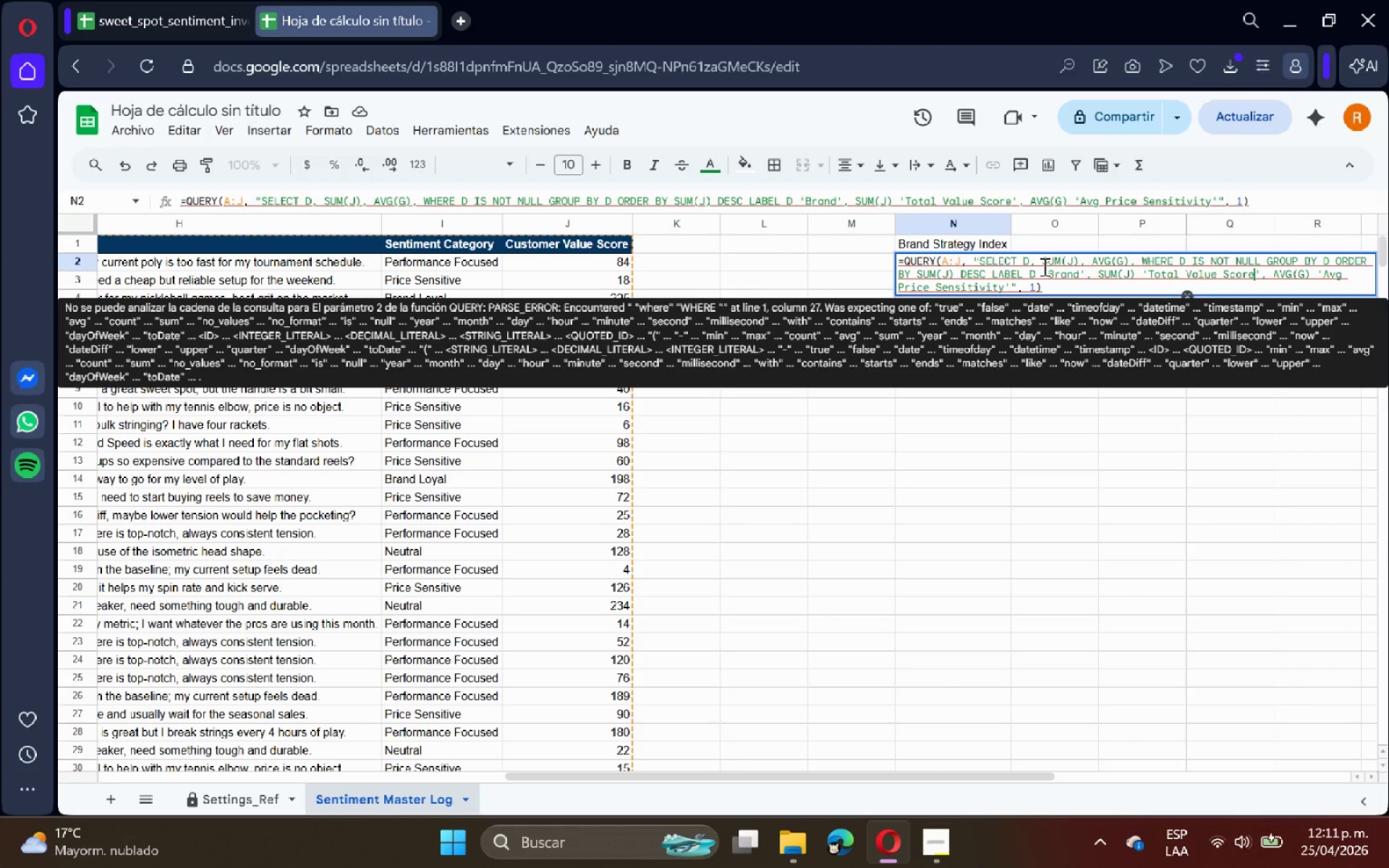 
key(ArrowDown)
 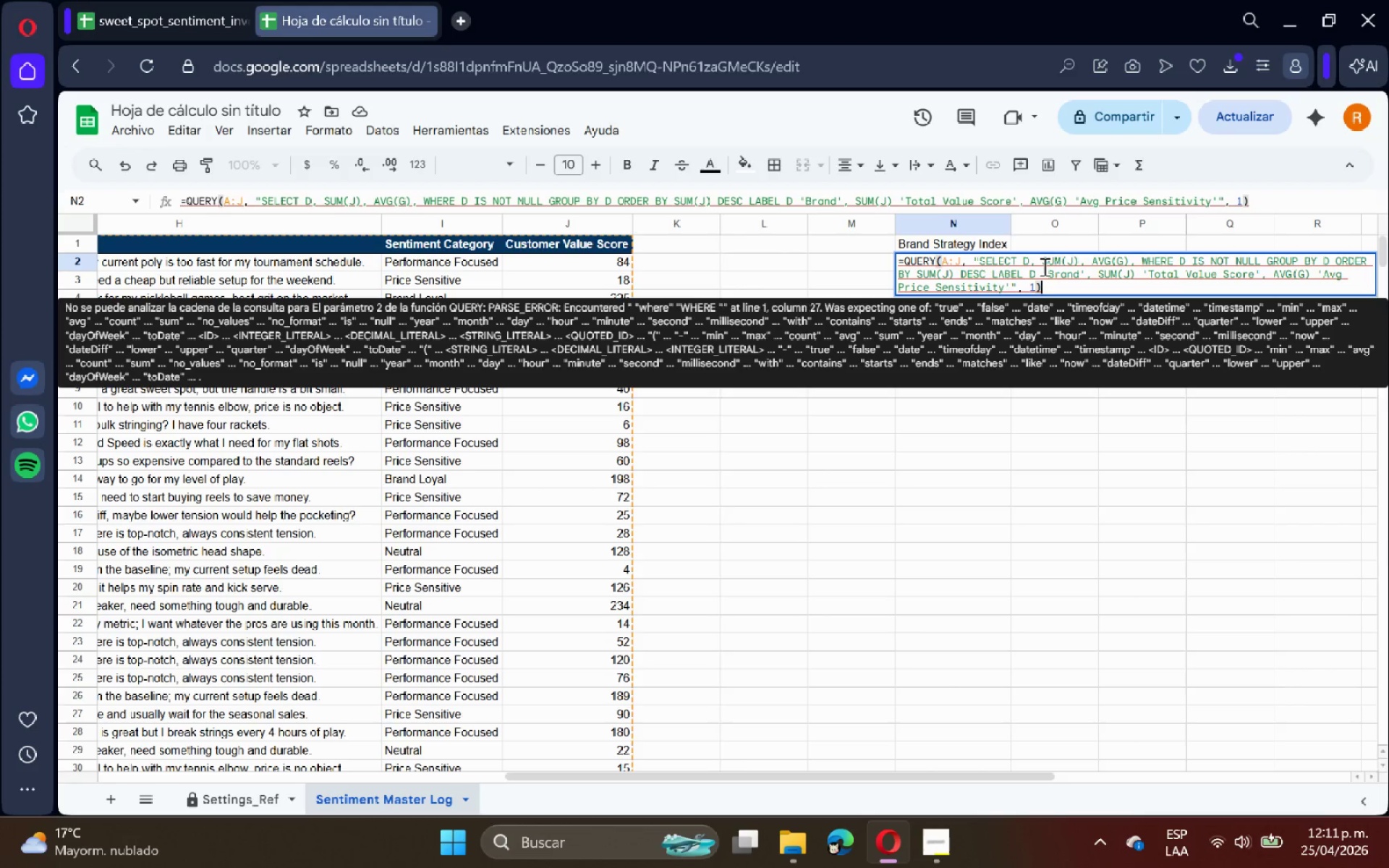 
key(ArrowLeft)
 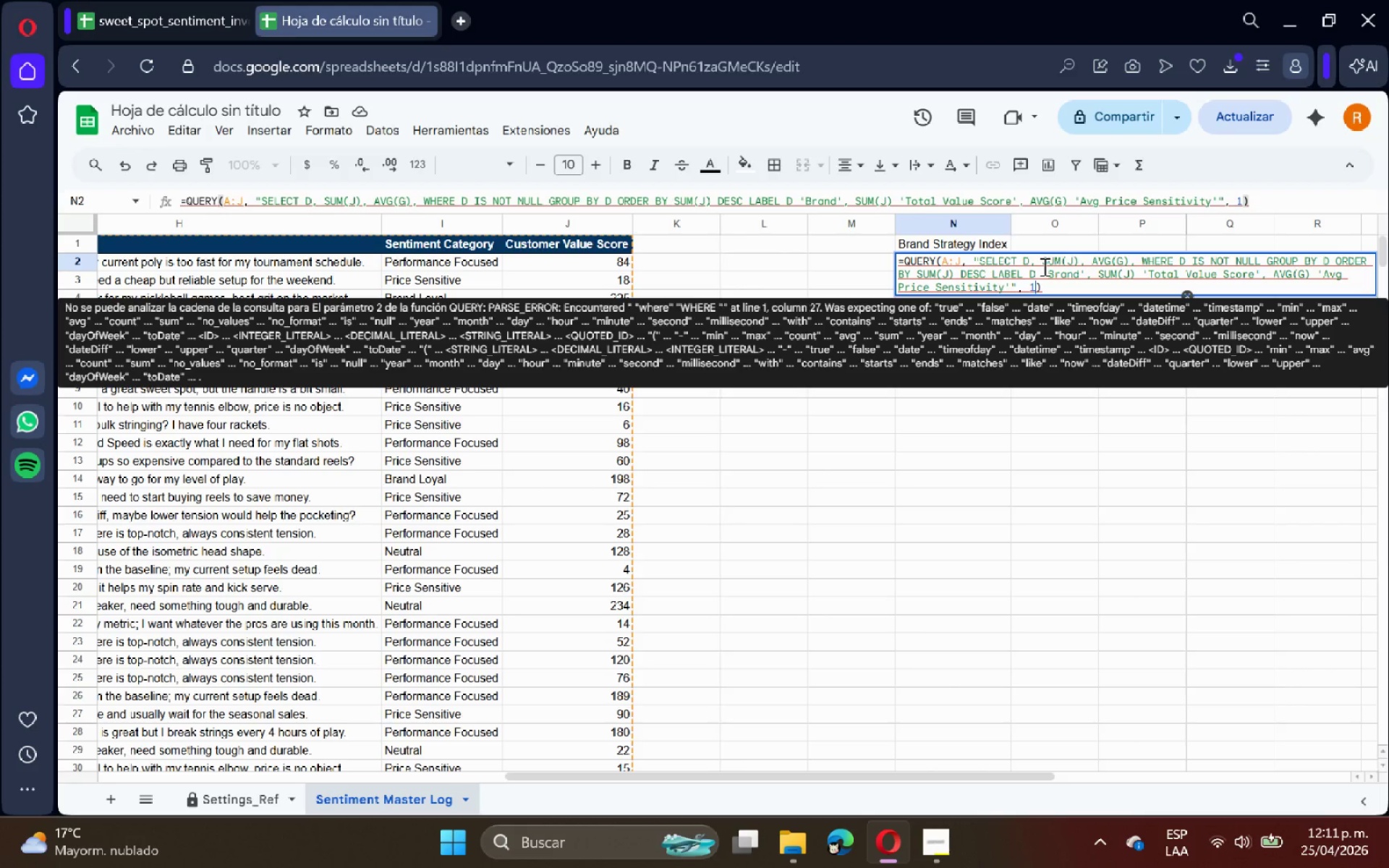 
hold_key(key=ArrowLeft, duration=0.34)
 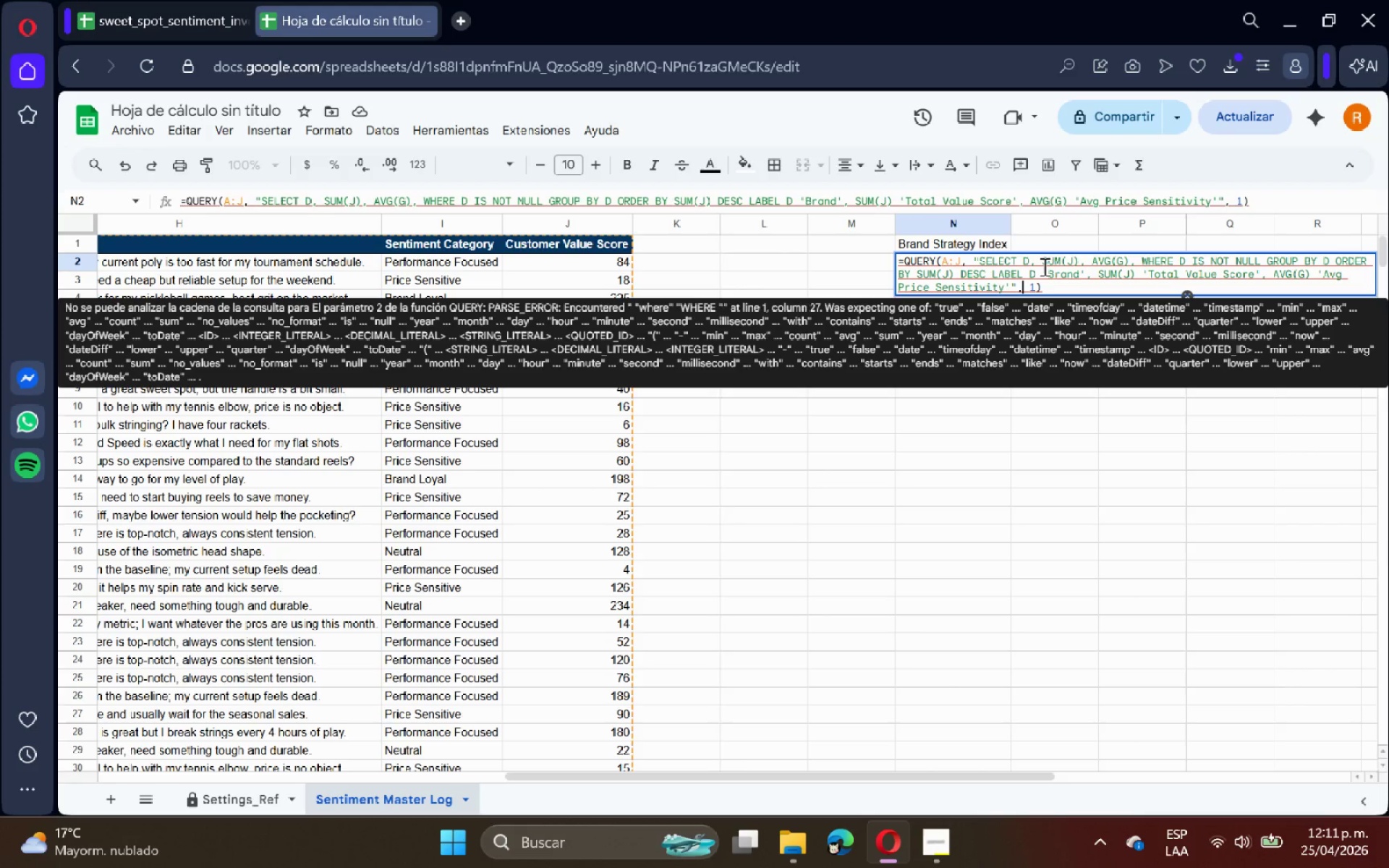 
key(ArrowLeft)
 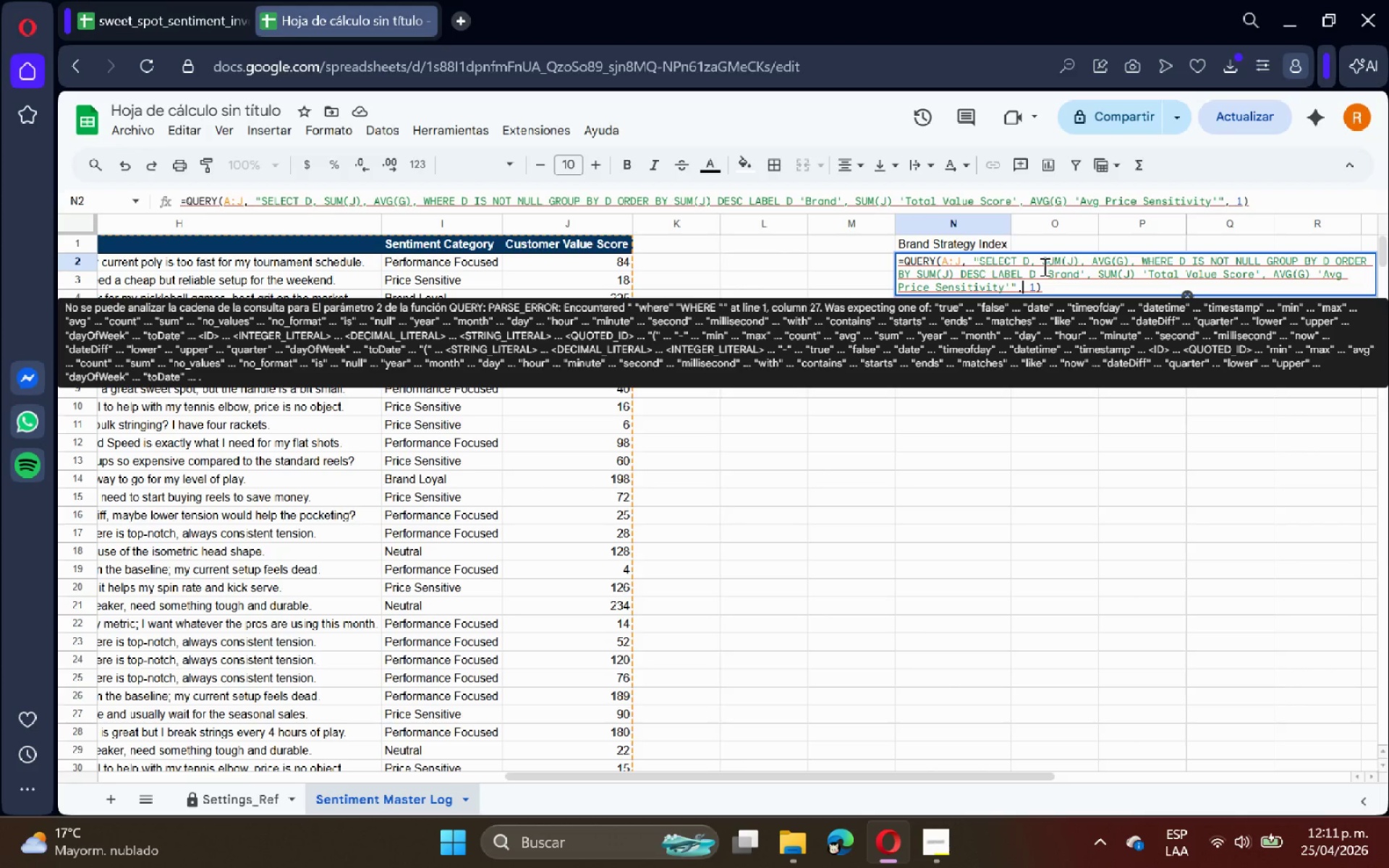 
key(Backspace)
 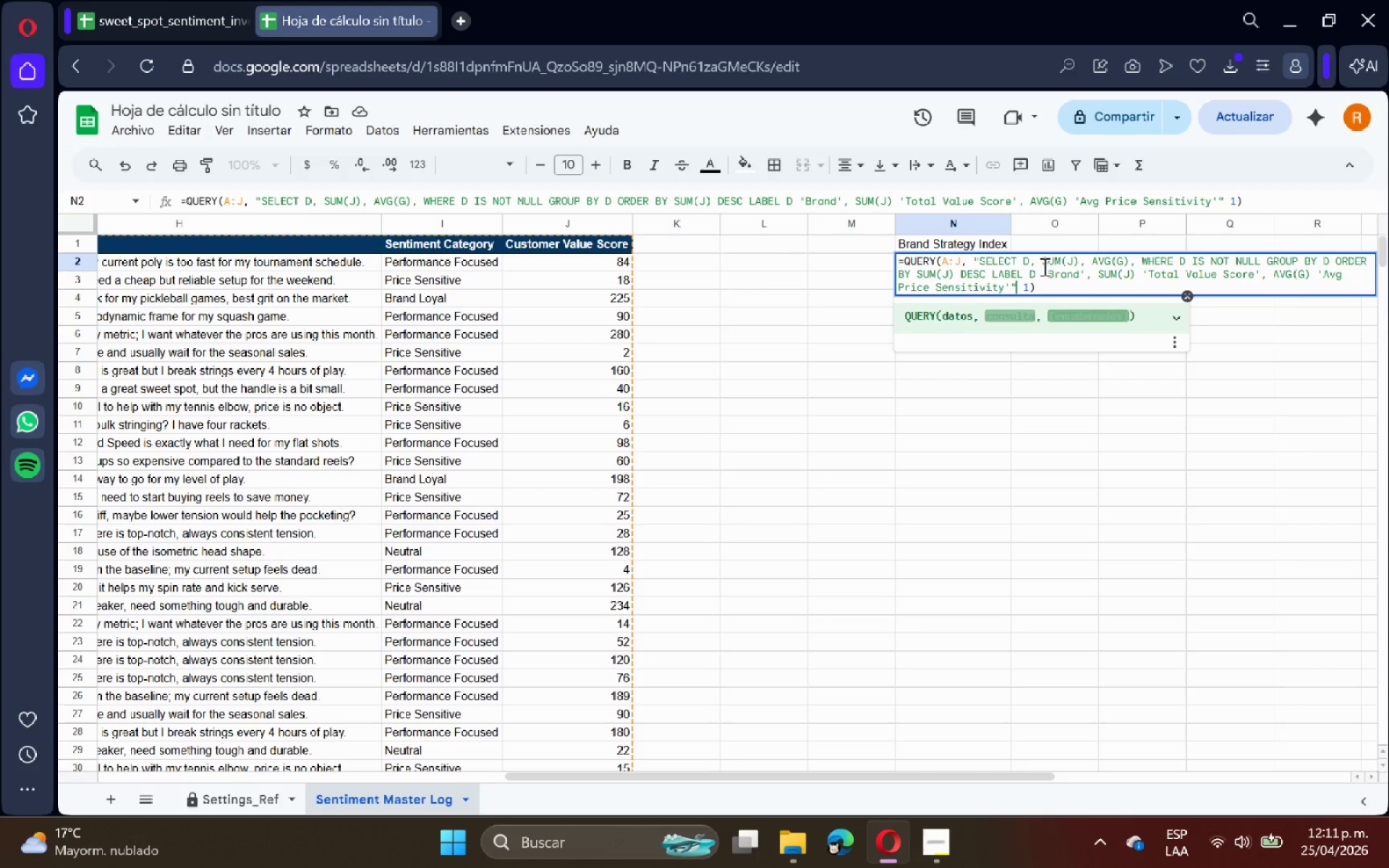 
key(Shift+Comma)
 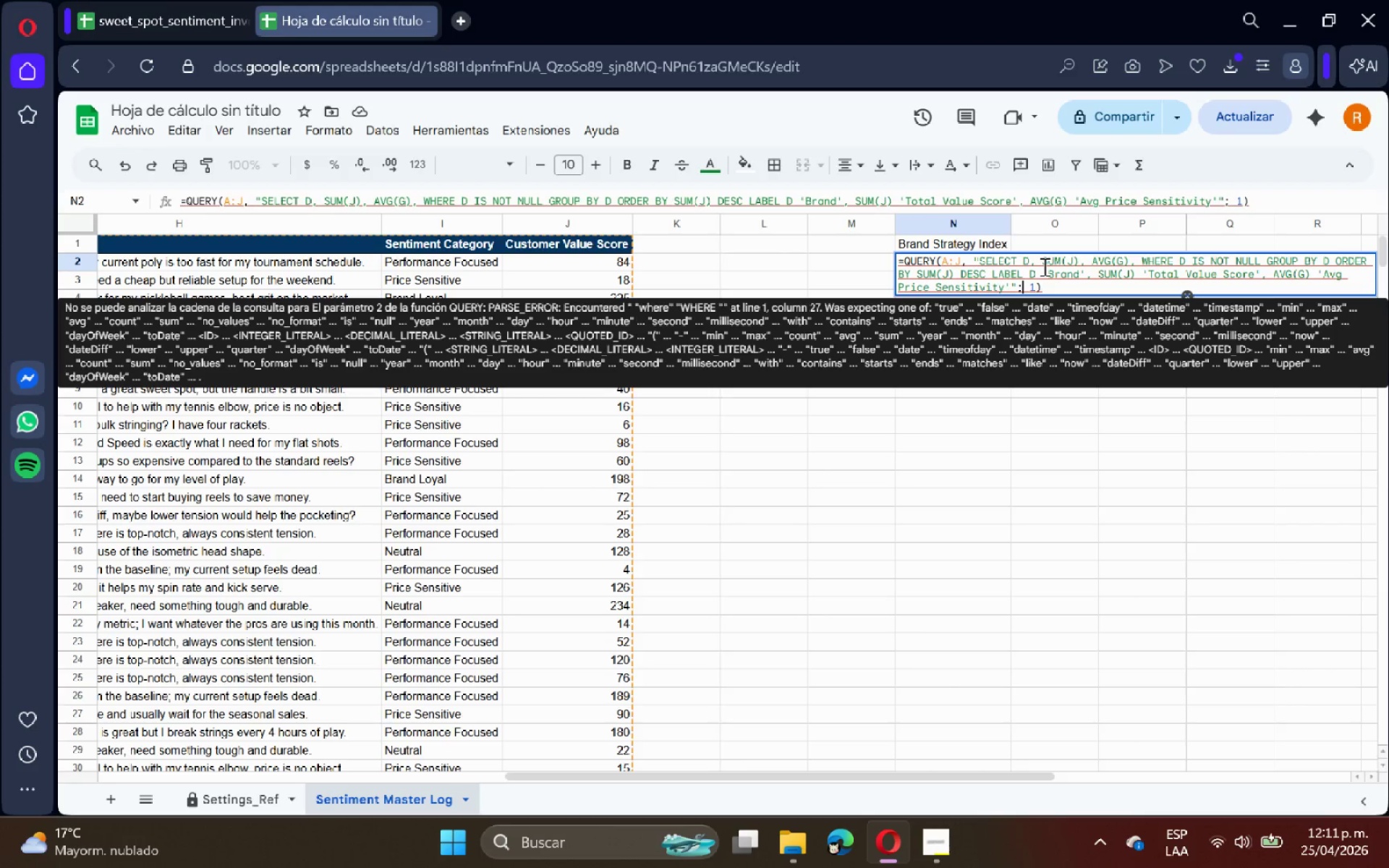 
key(ArrowRight)
 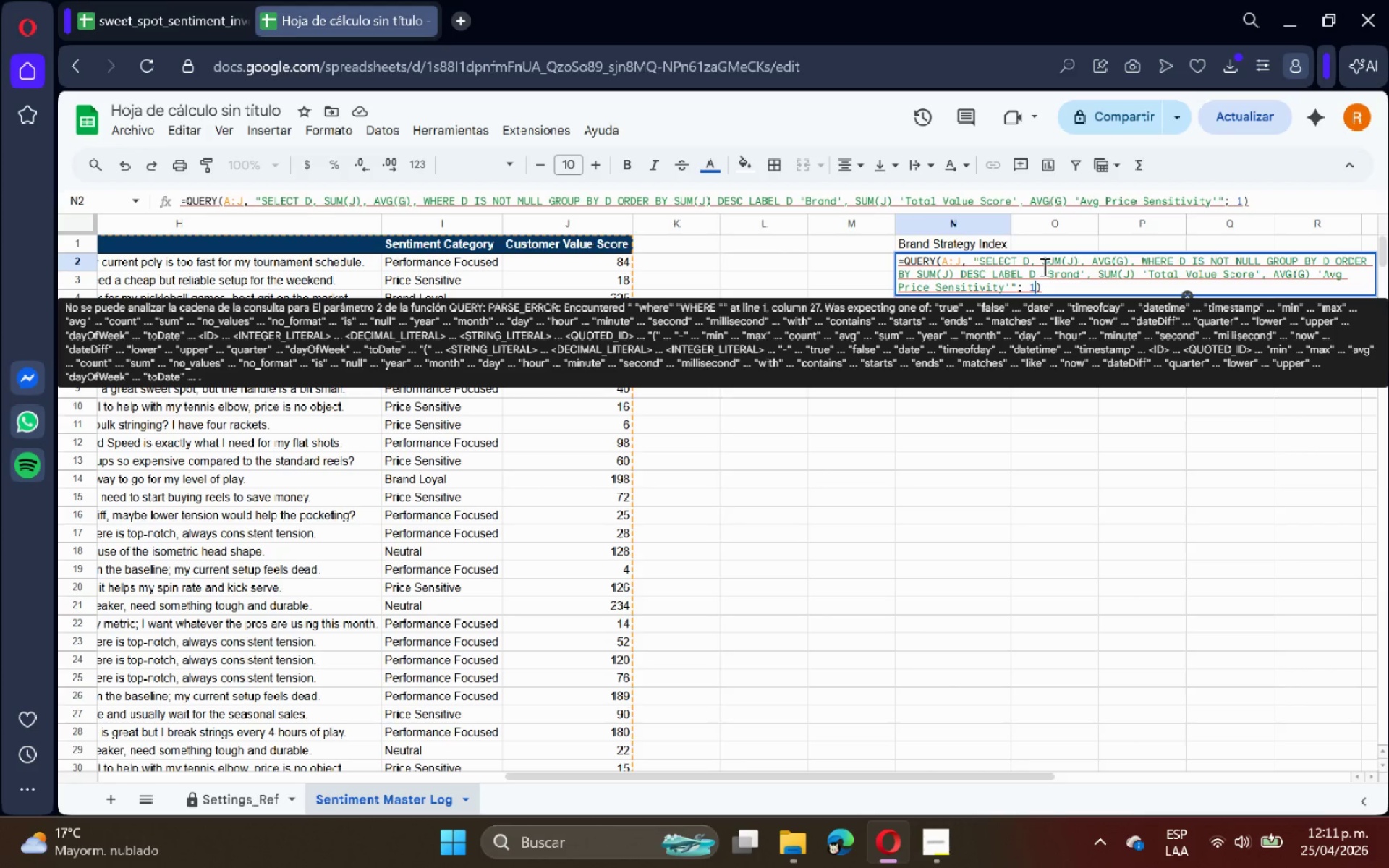 
key(ArrowLeft)
 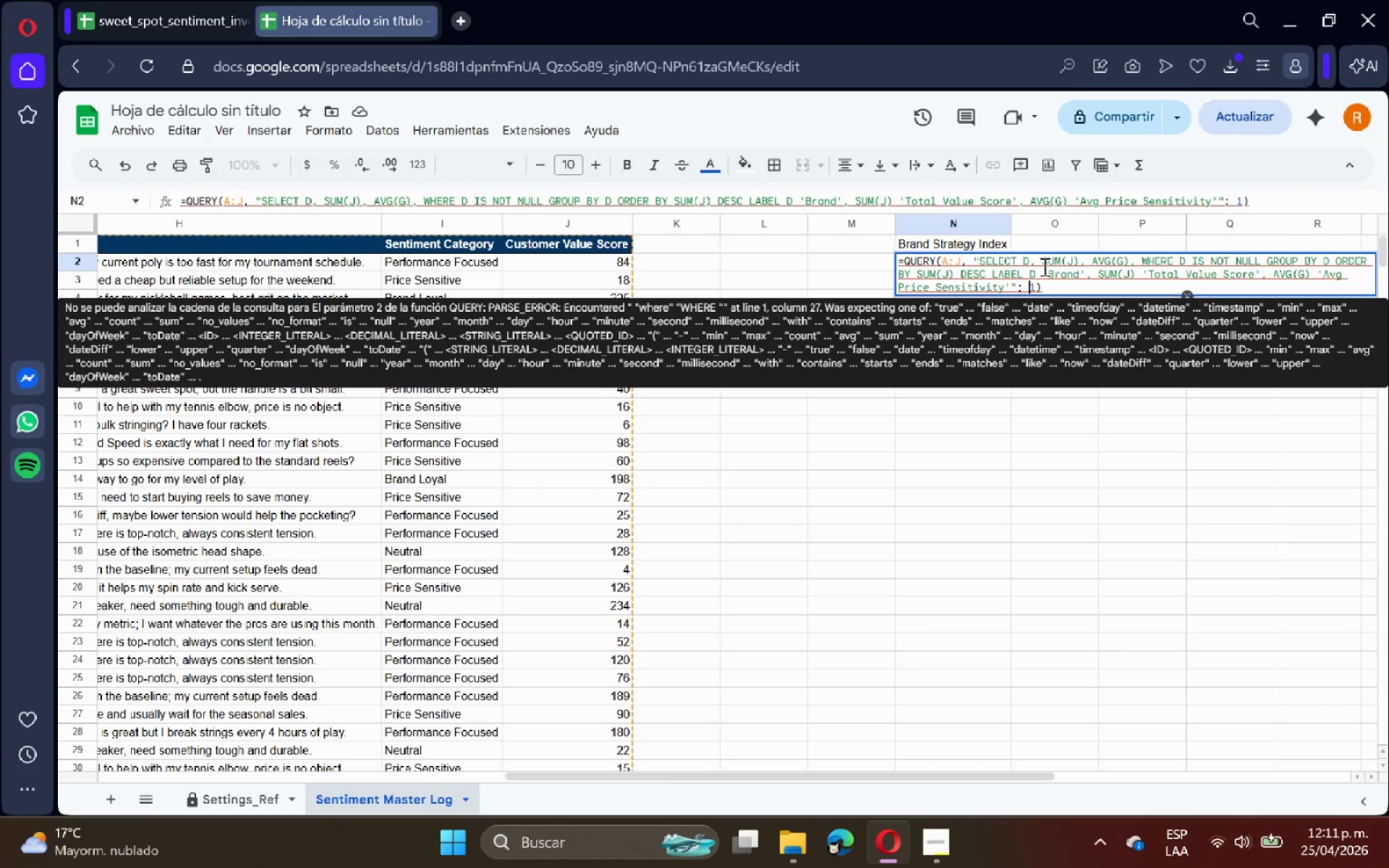 
key(ArrowUp)
 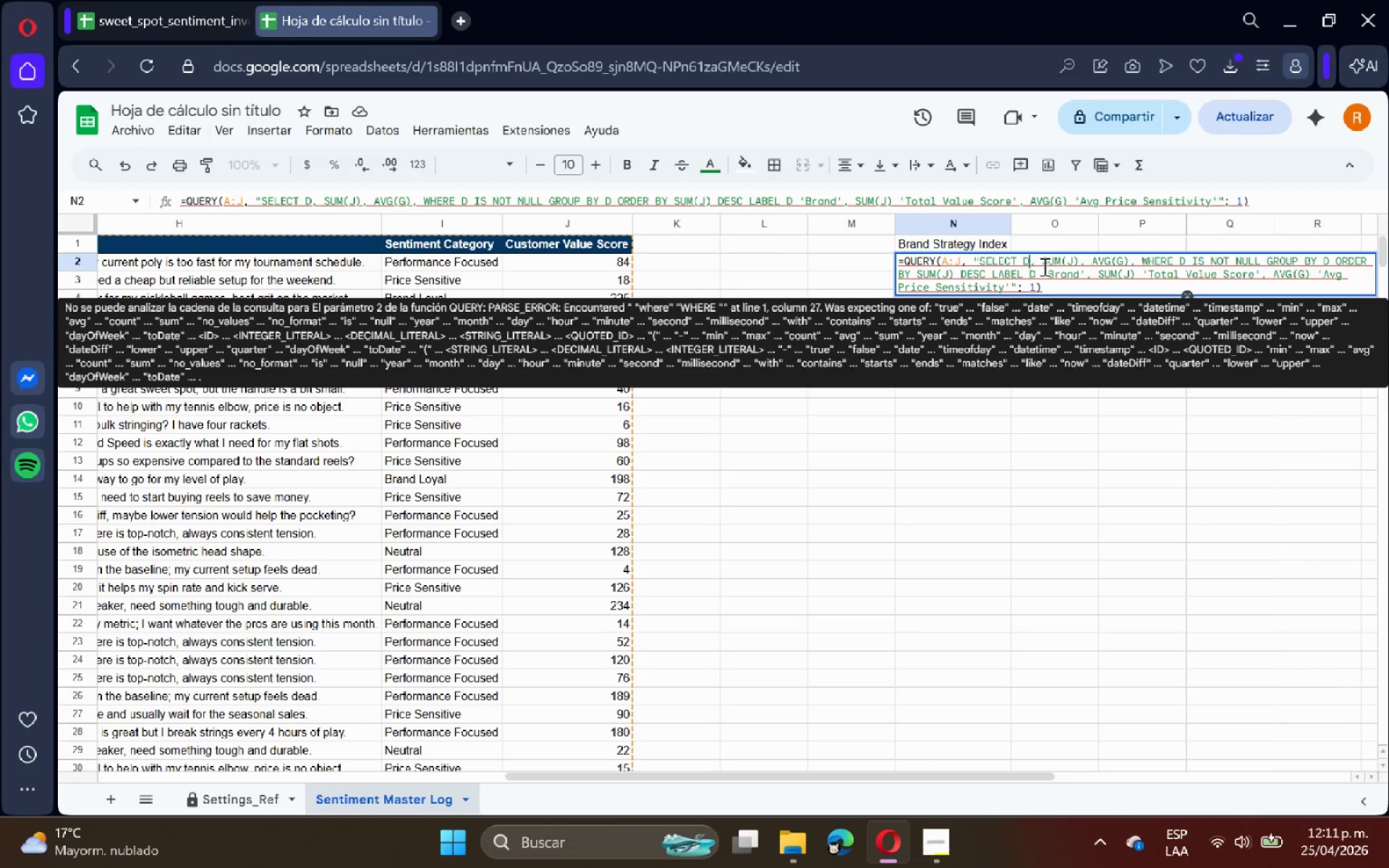 
key(ArrowUp)
 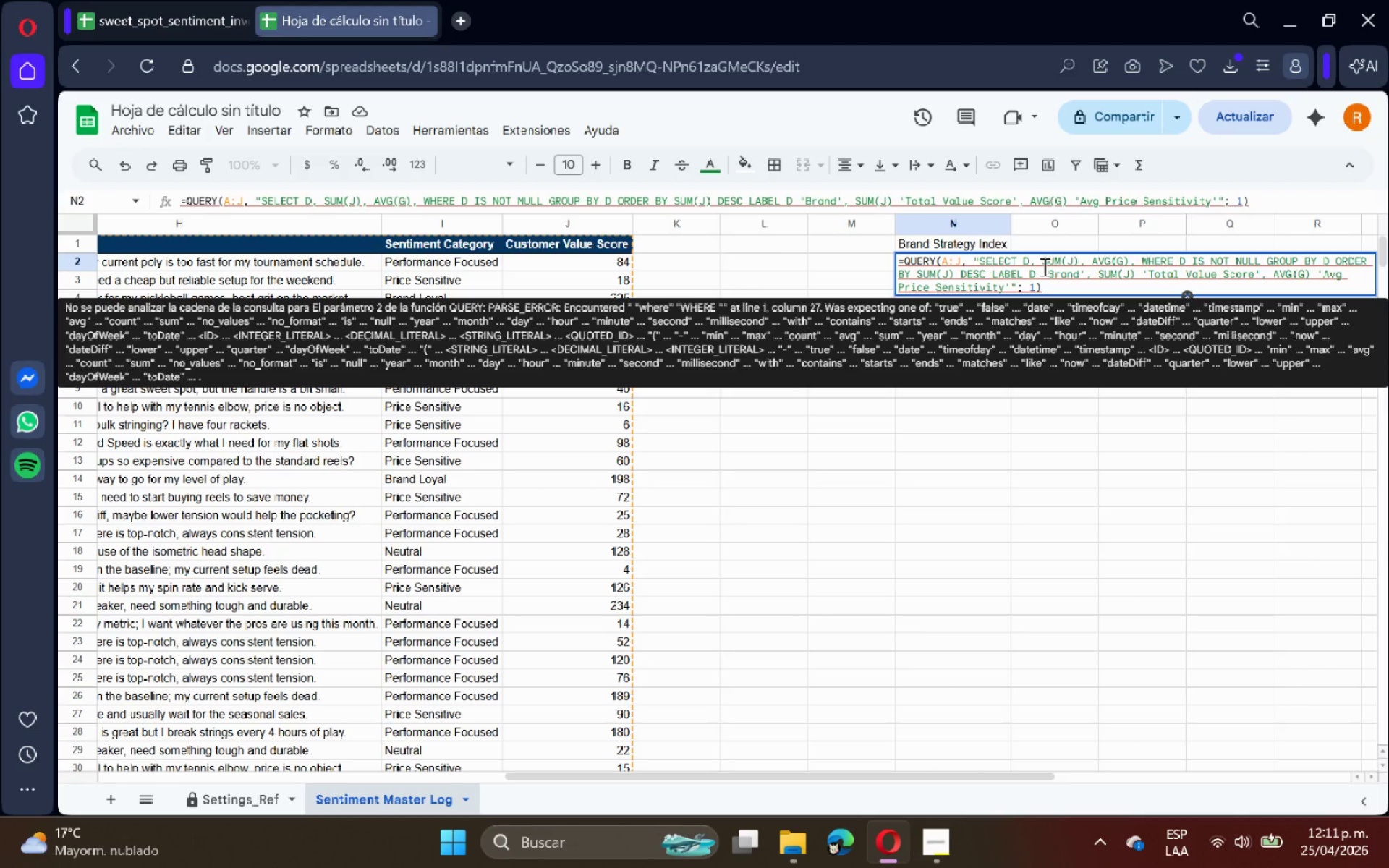 
key(ArrowRight)
 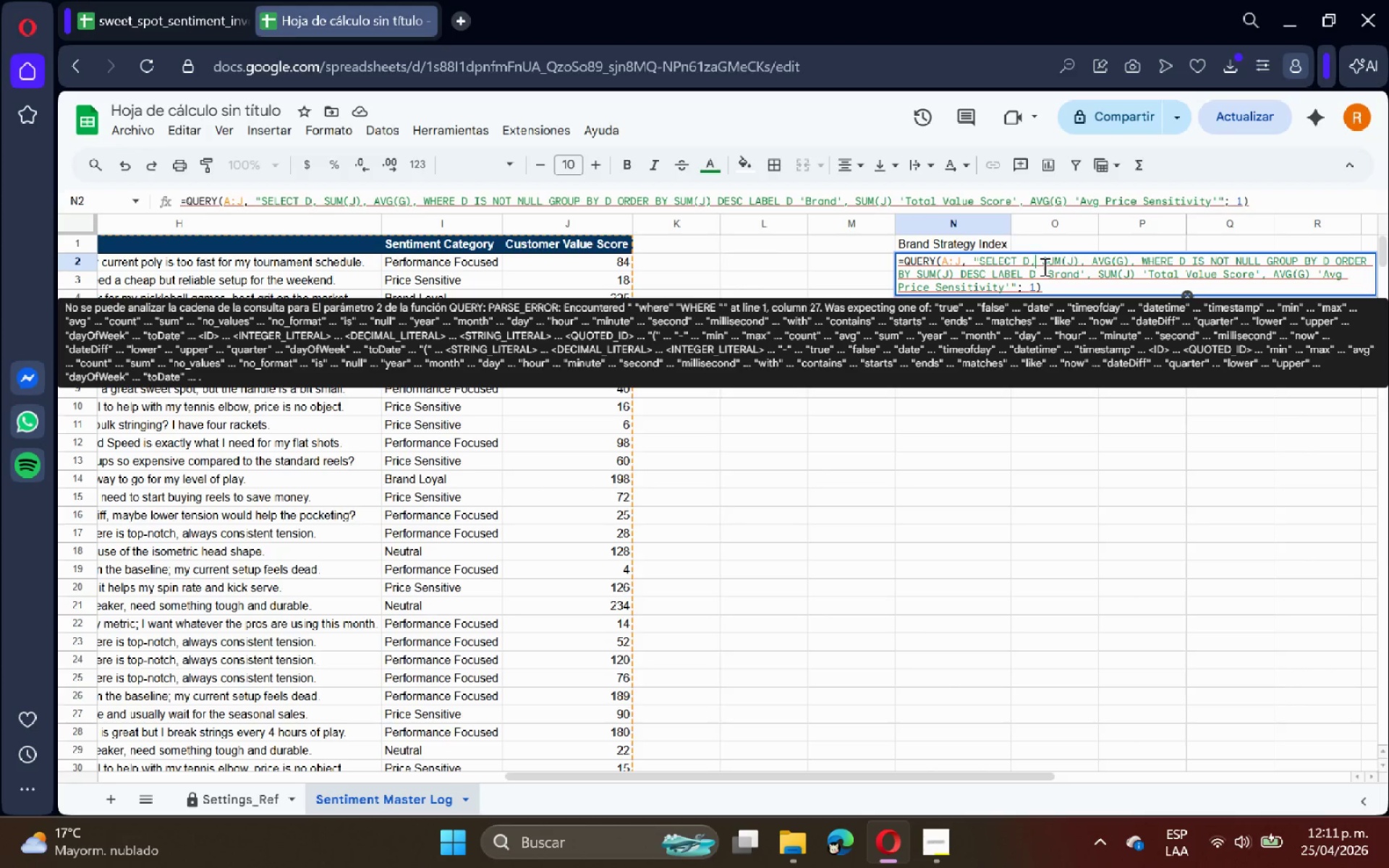 
key(ArrowRight)
 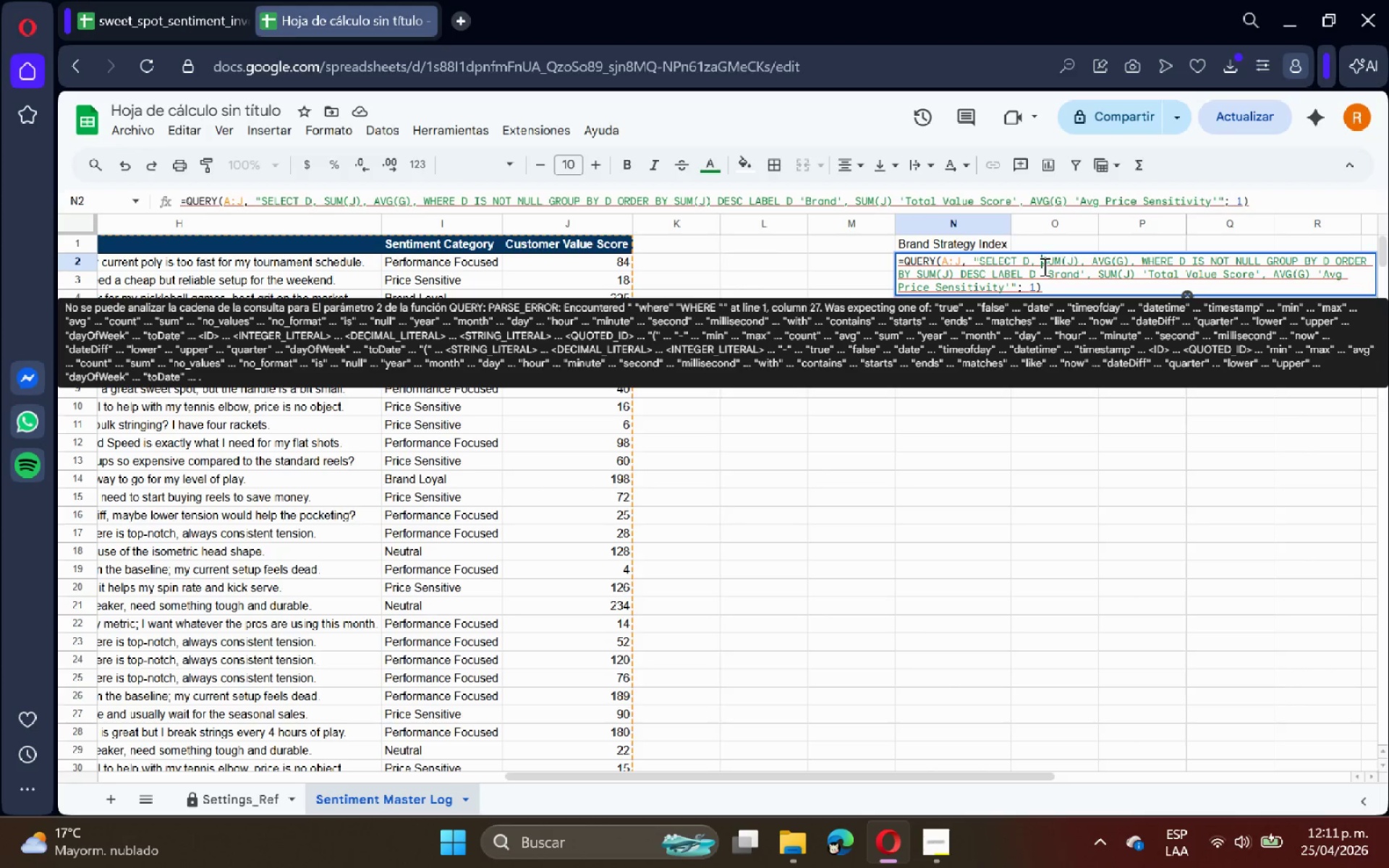 
key(ArrowRight)
 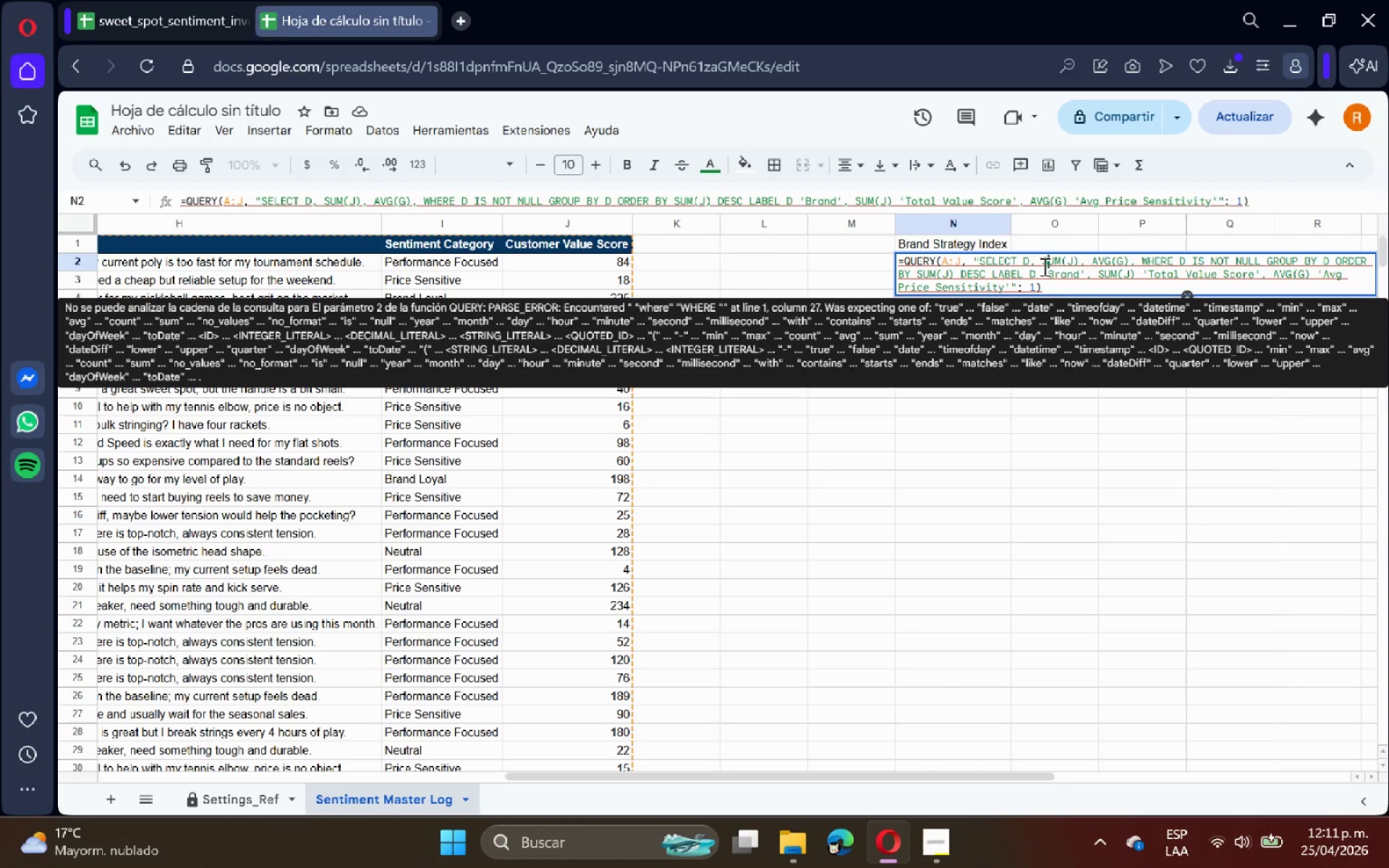 
key(ArrowRight)
 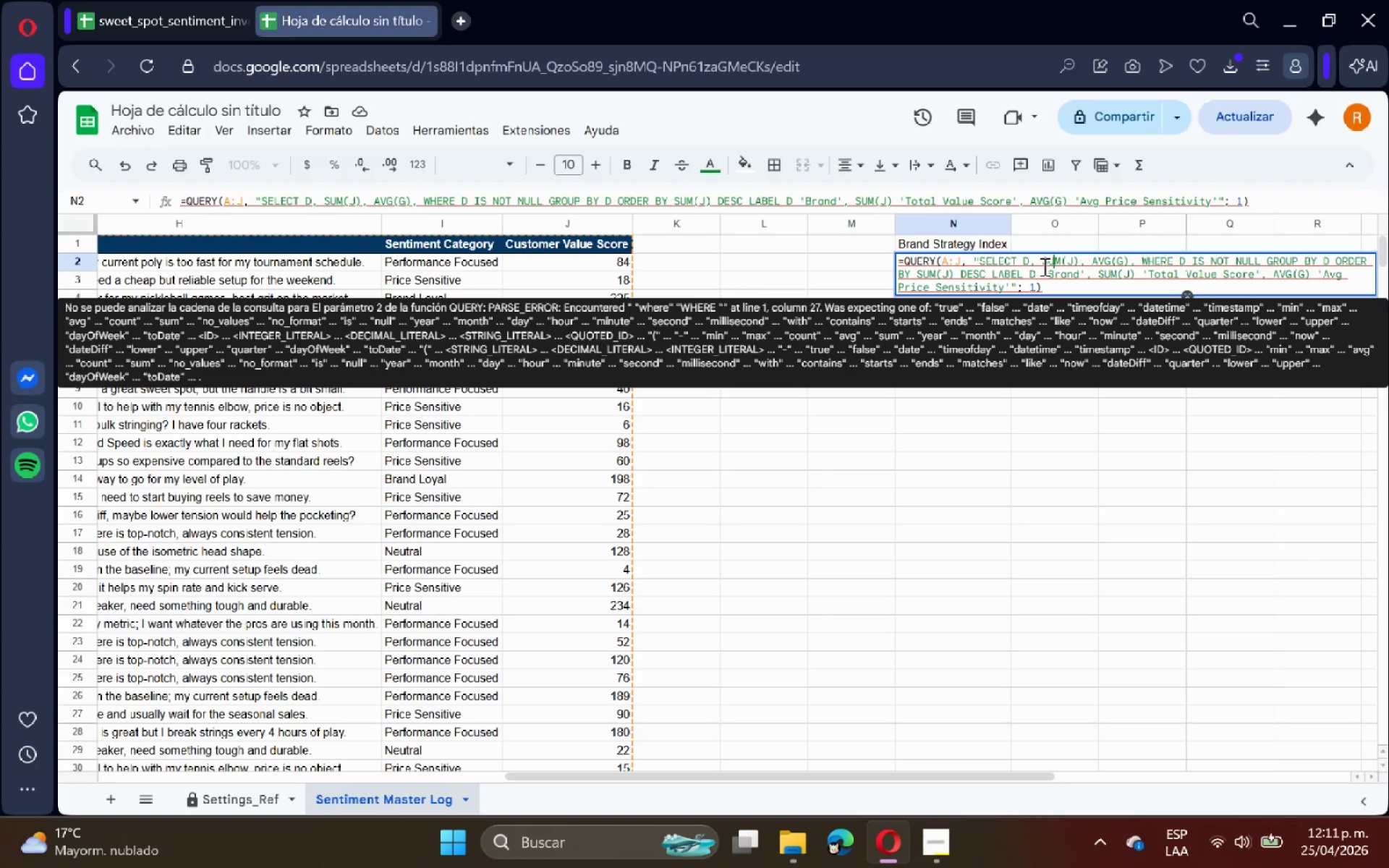 
key(ArrowRight)
 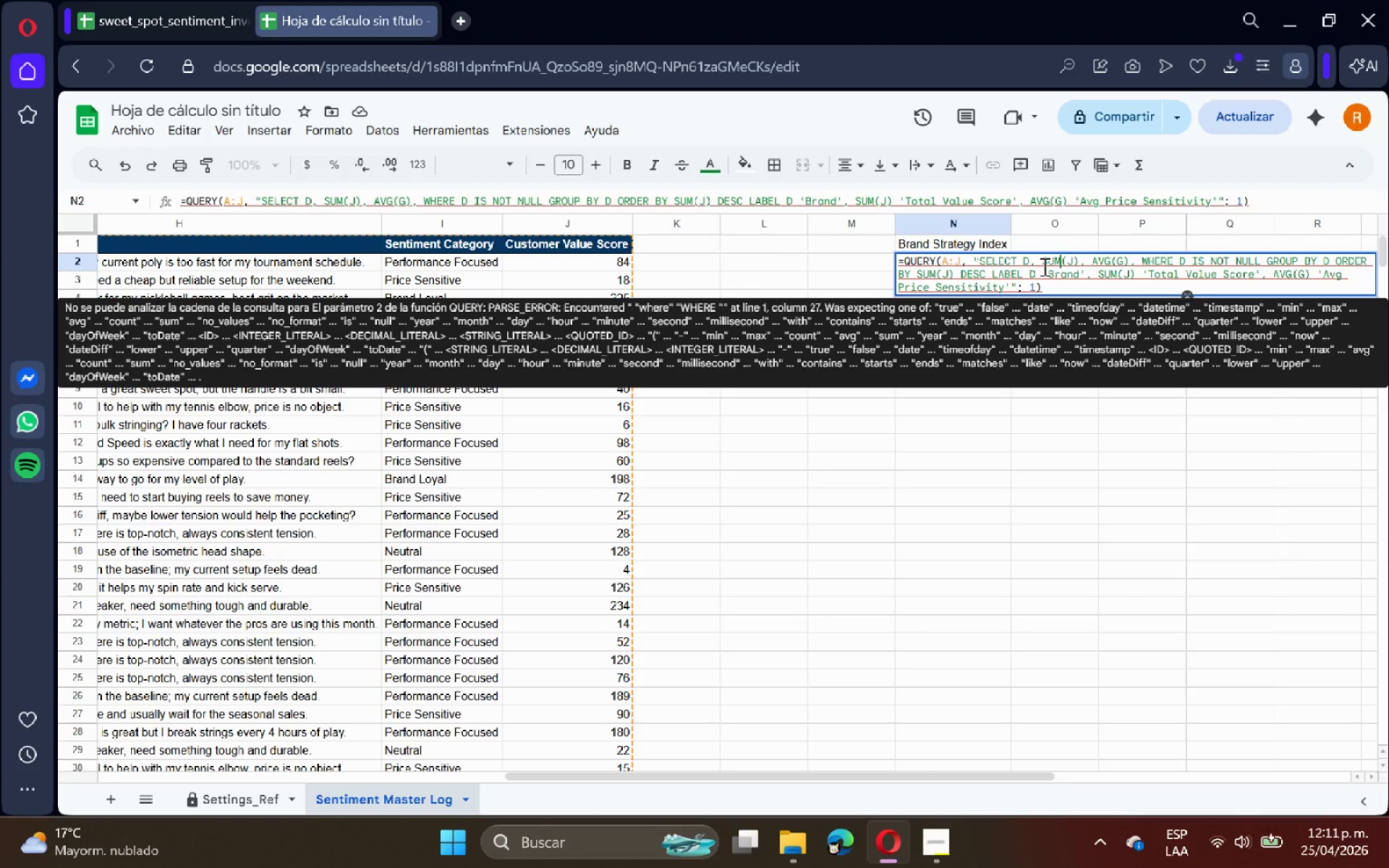 
key(ArrowRight)
 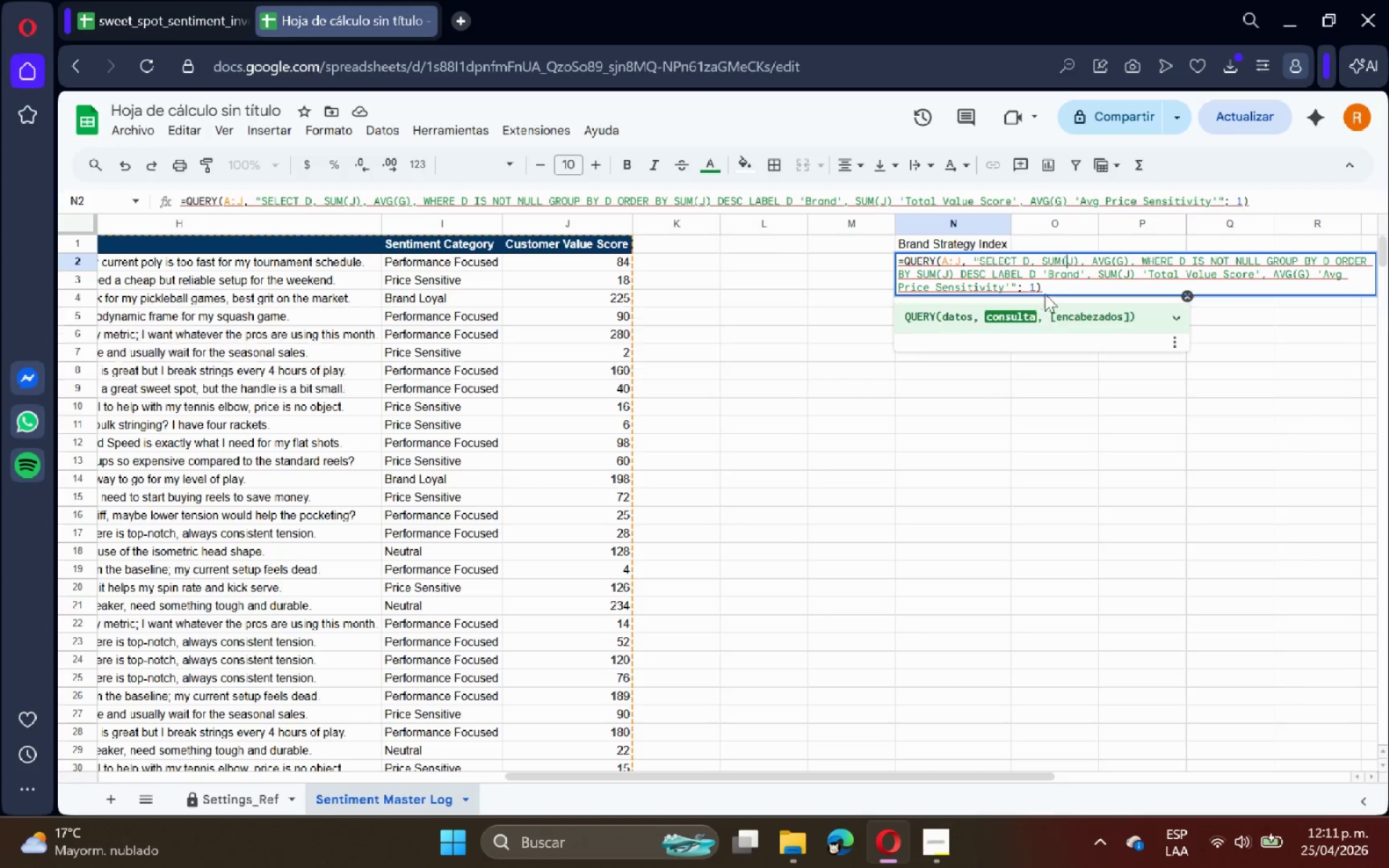 
left_click_drag(start_coordinate=[1052, 289], to_coordinate=[972, 265])
 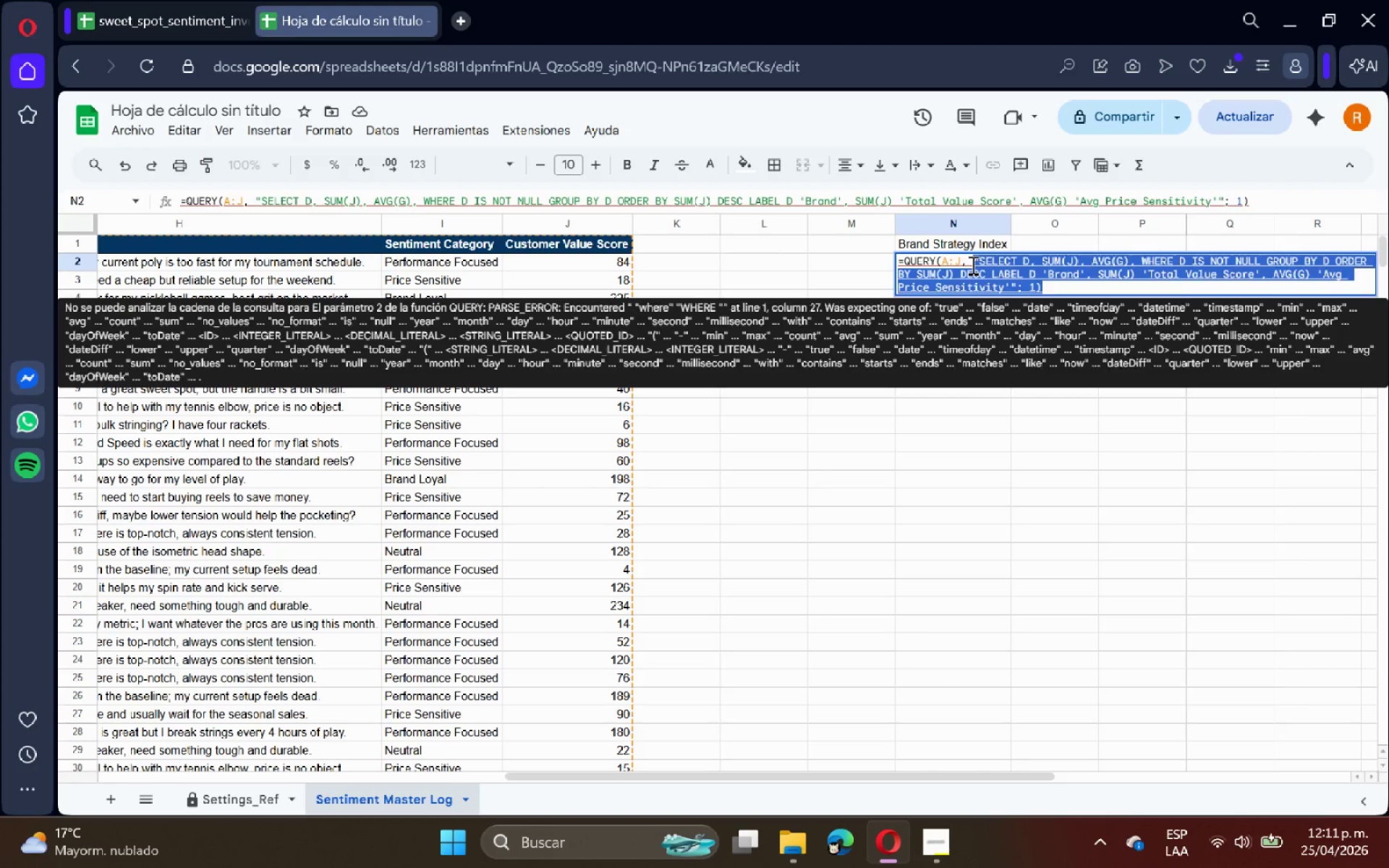 
key(Backspace)
 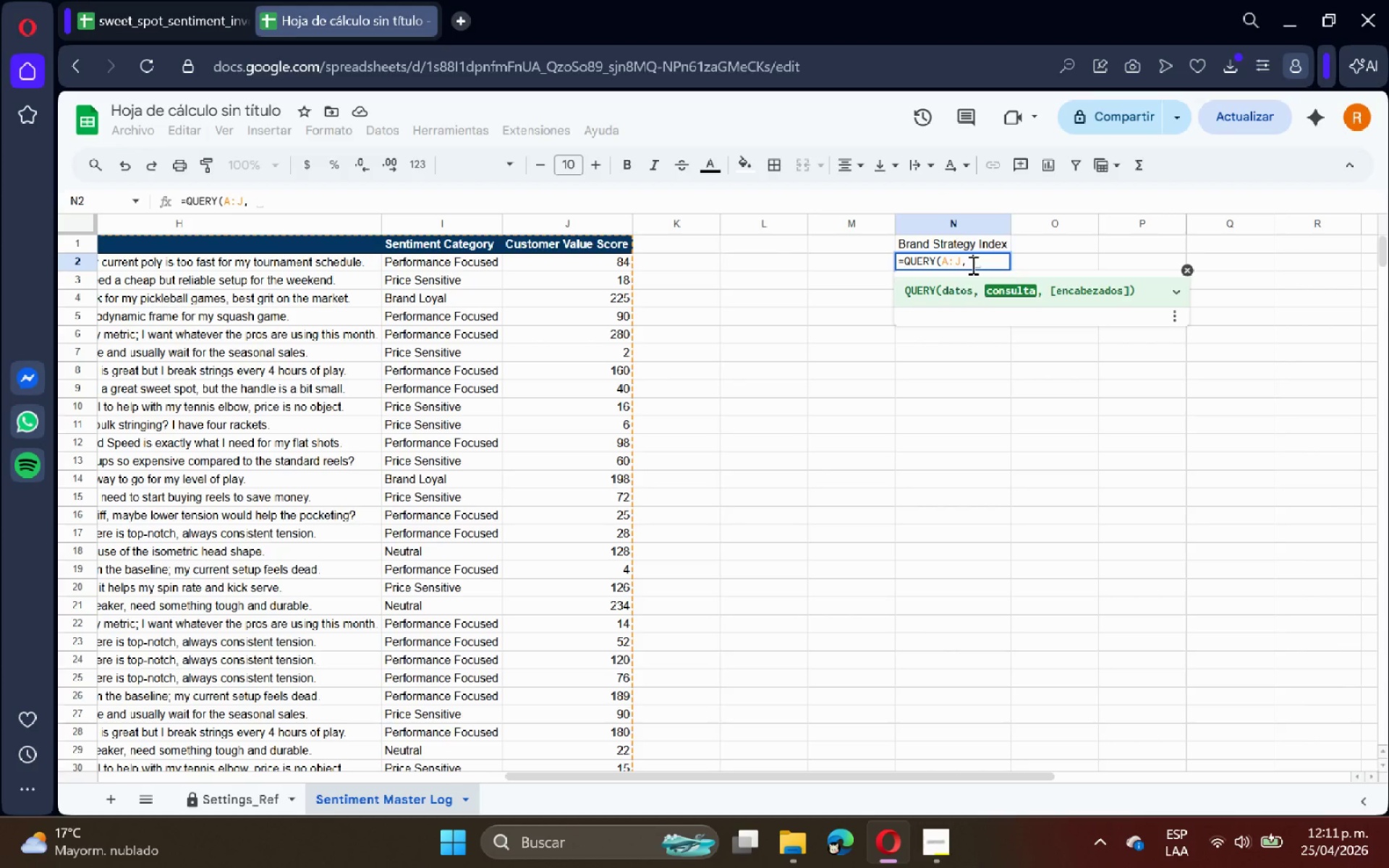 
key(Backspace)
 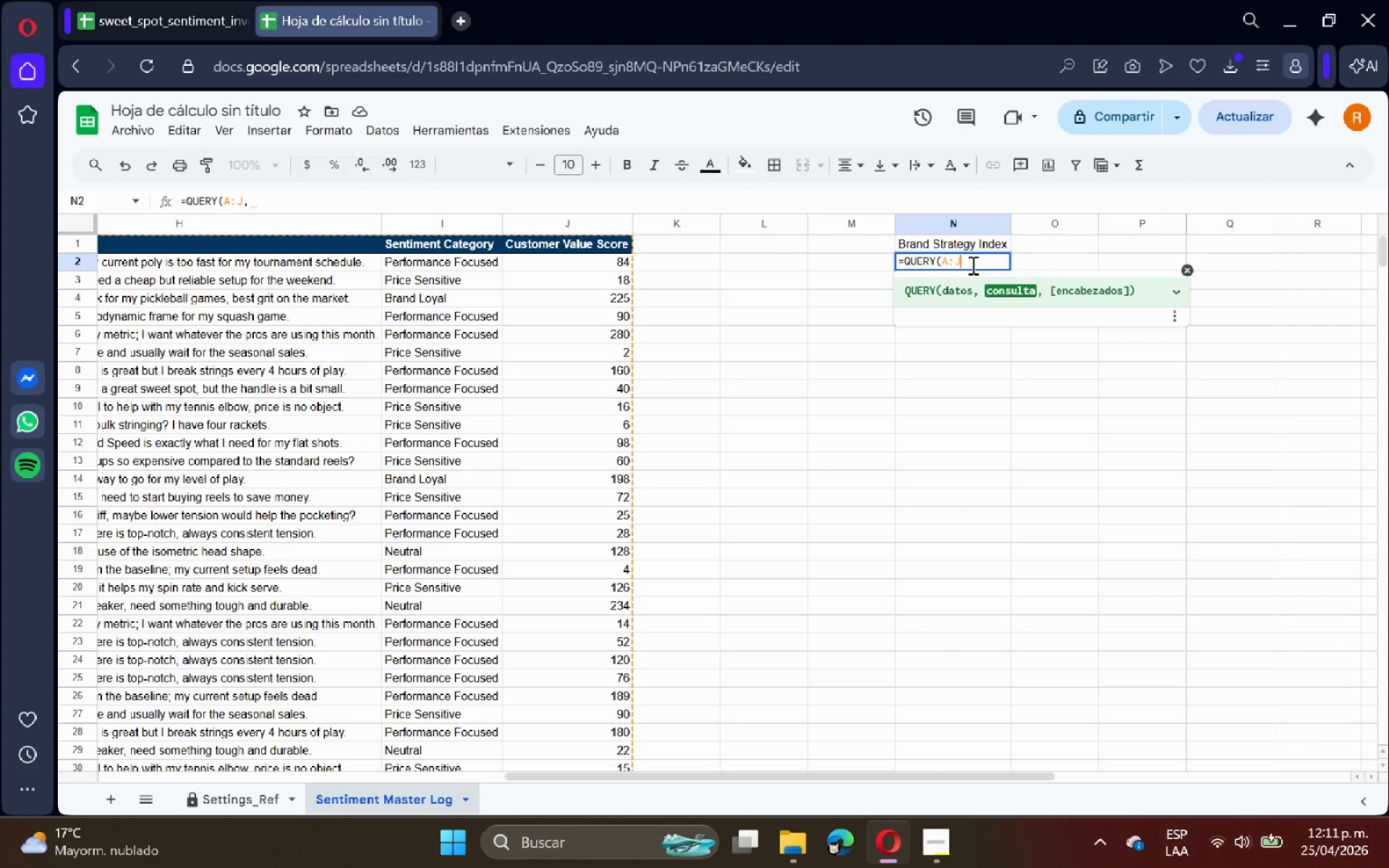 
key(Backspace)
 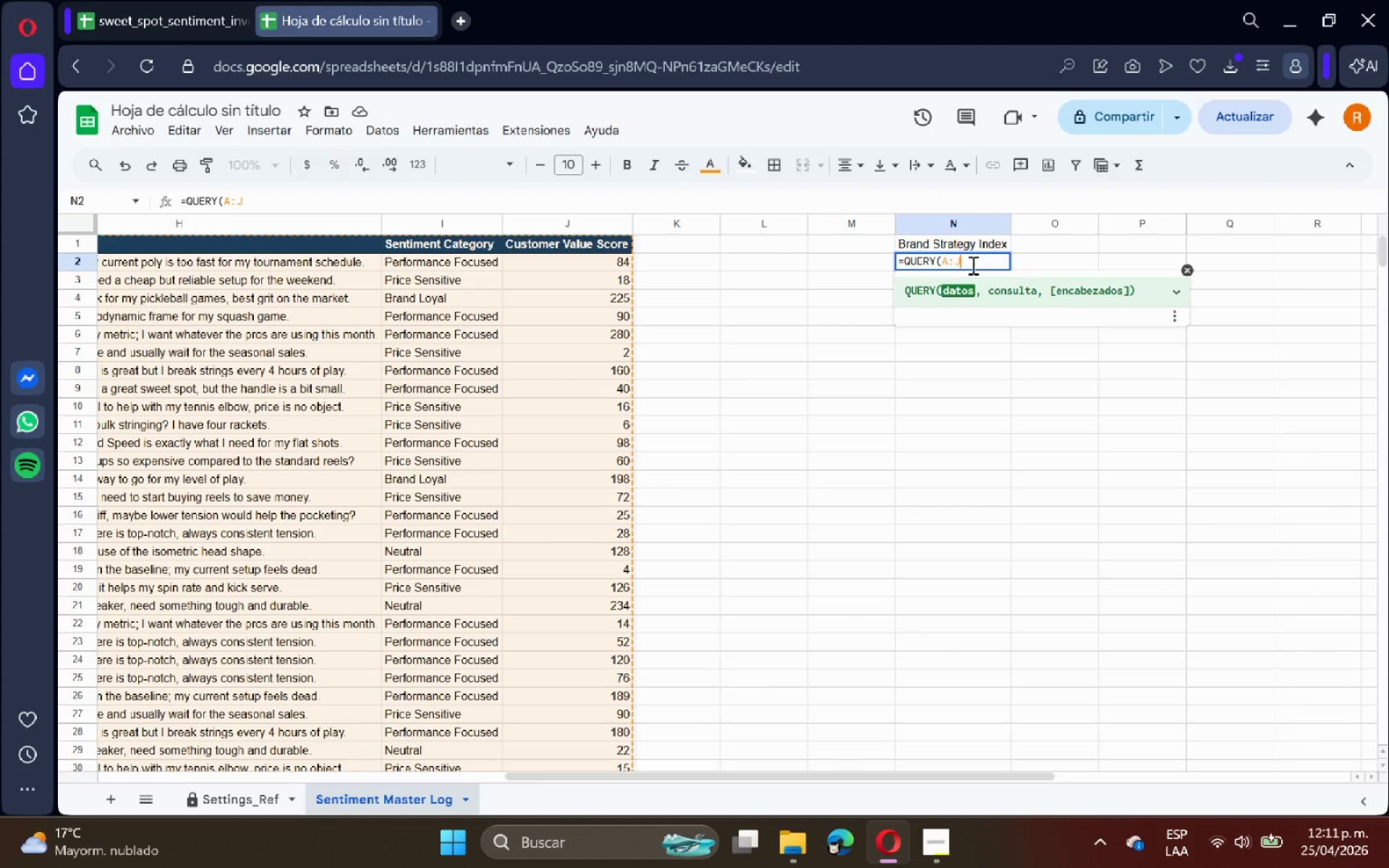 
key(Shift+ShiftRight)
 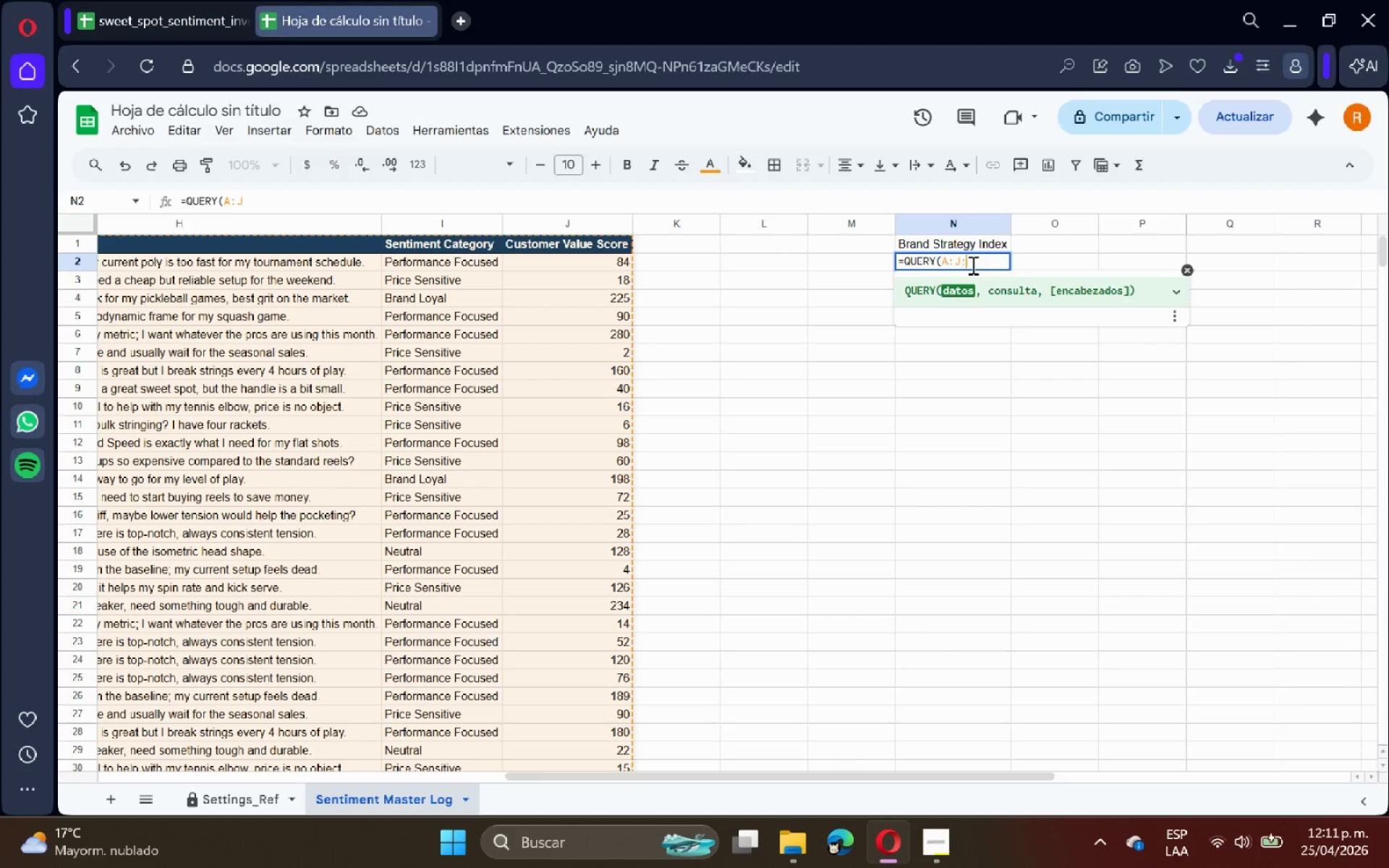 
key(Shift+Comma)
 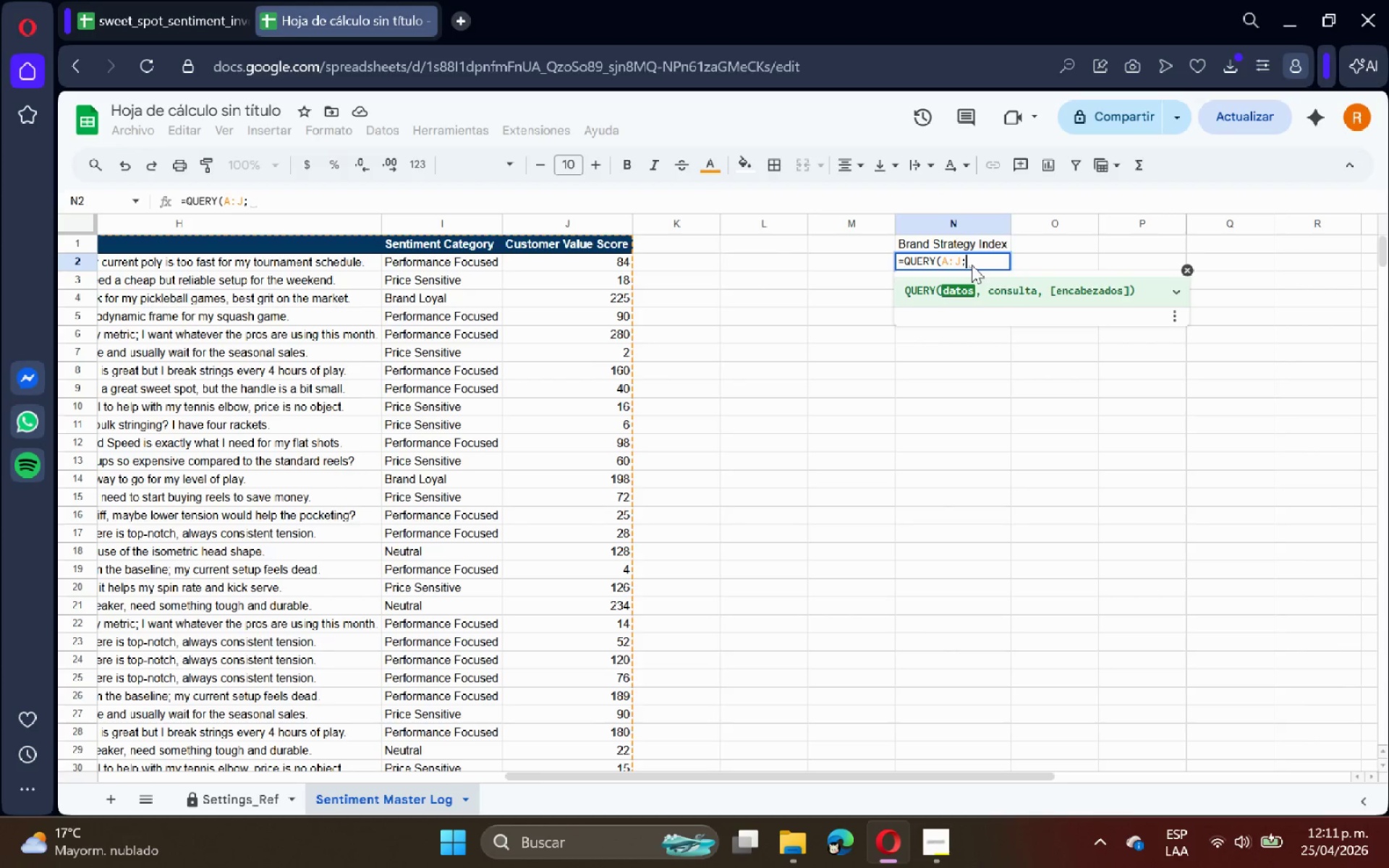 
key(Space)
 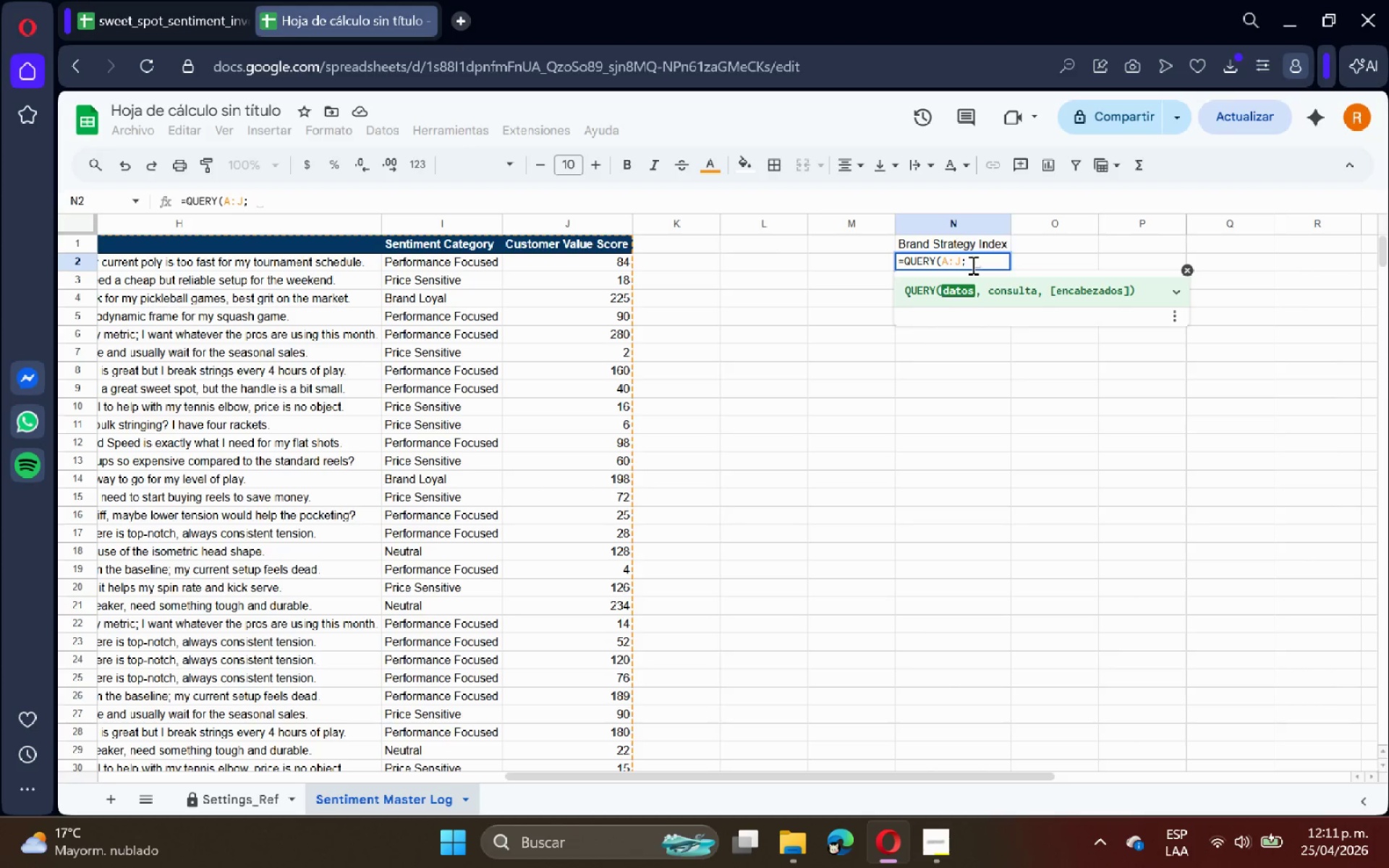 
key(D)
 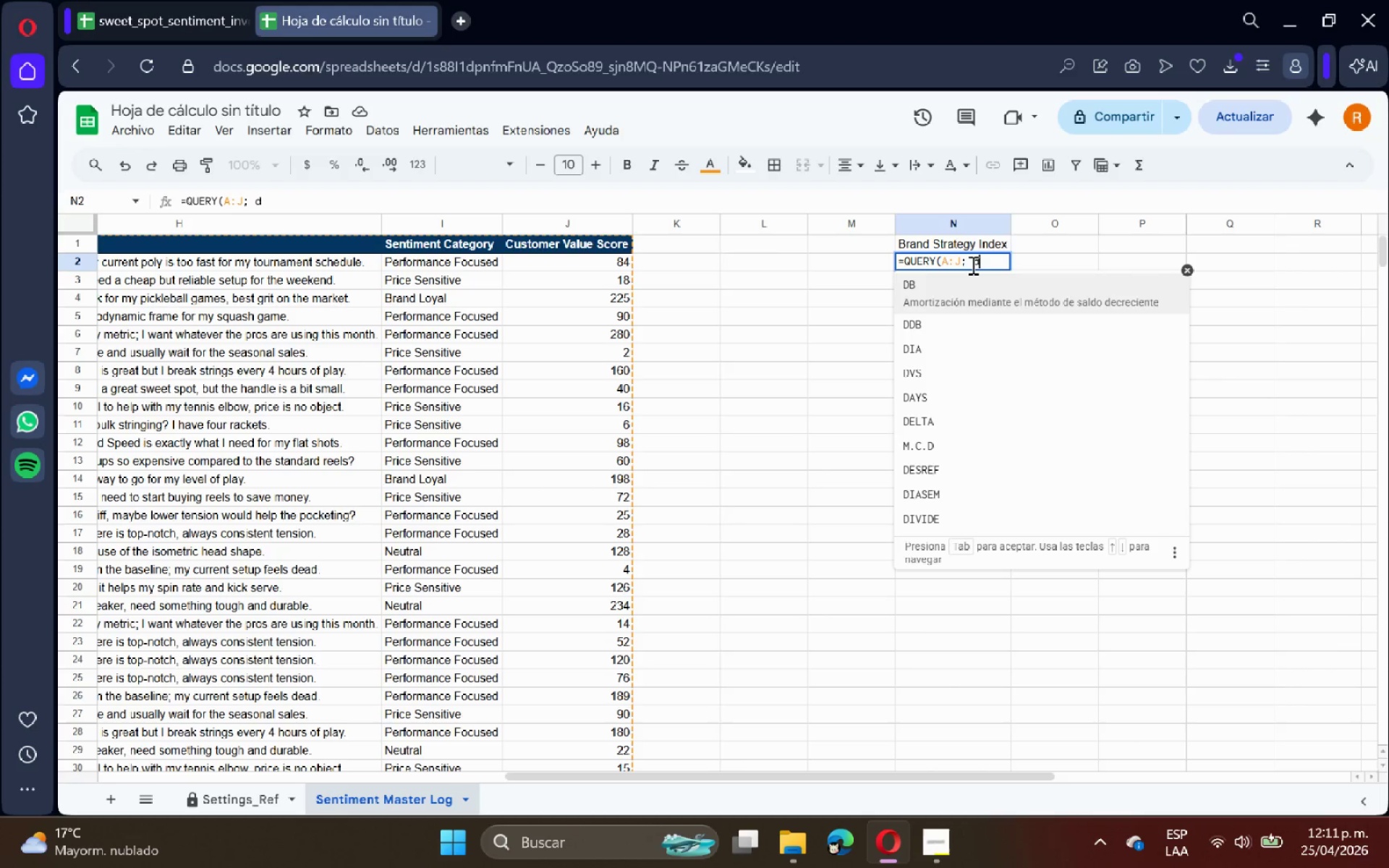 
key(Backspace)
 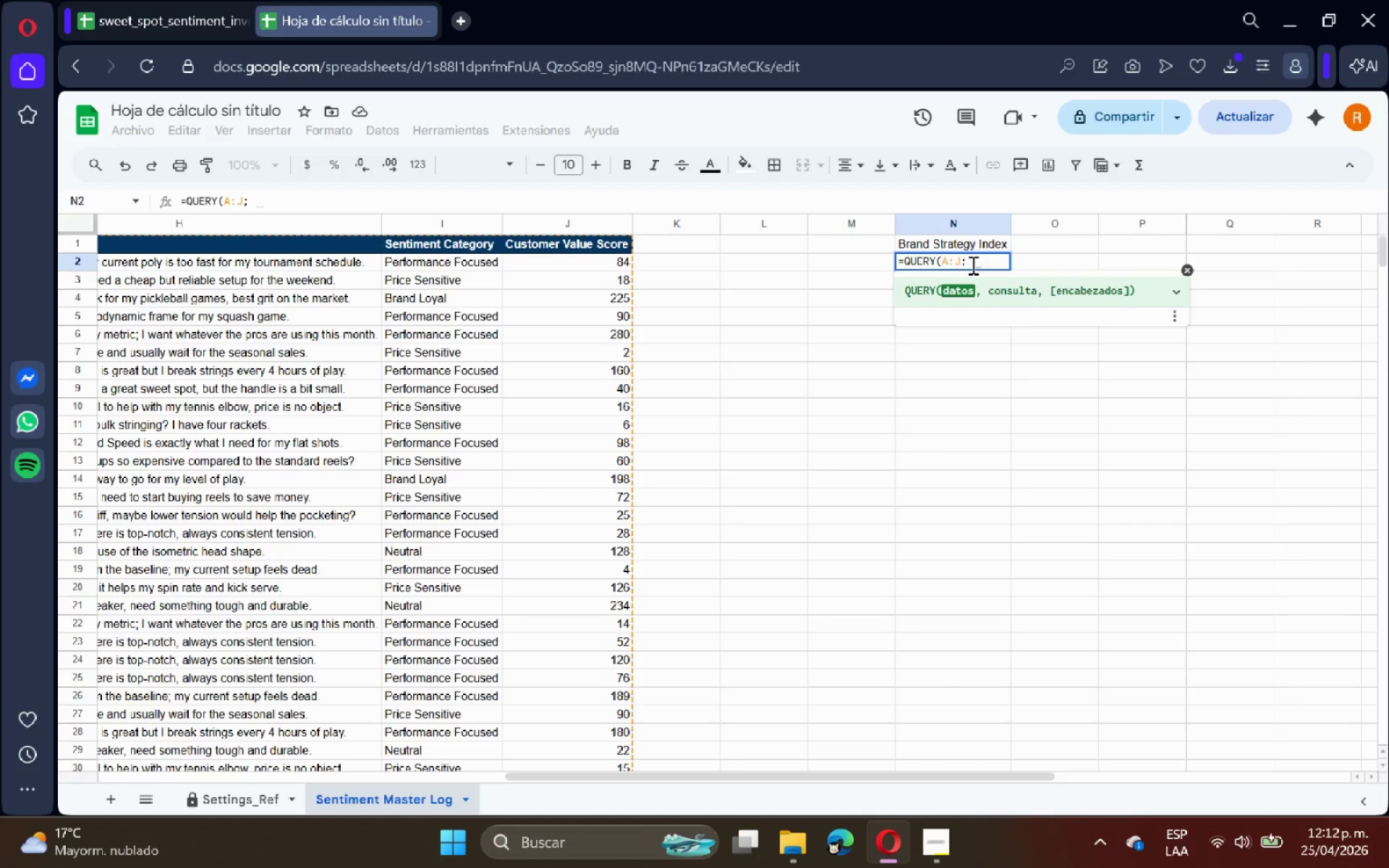 
key(Backspace)
 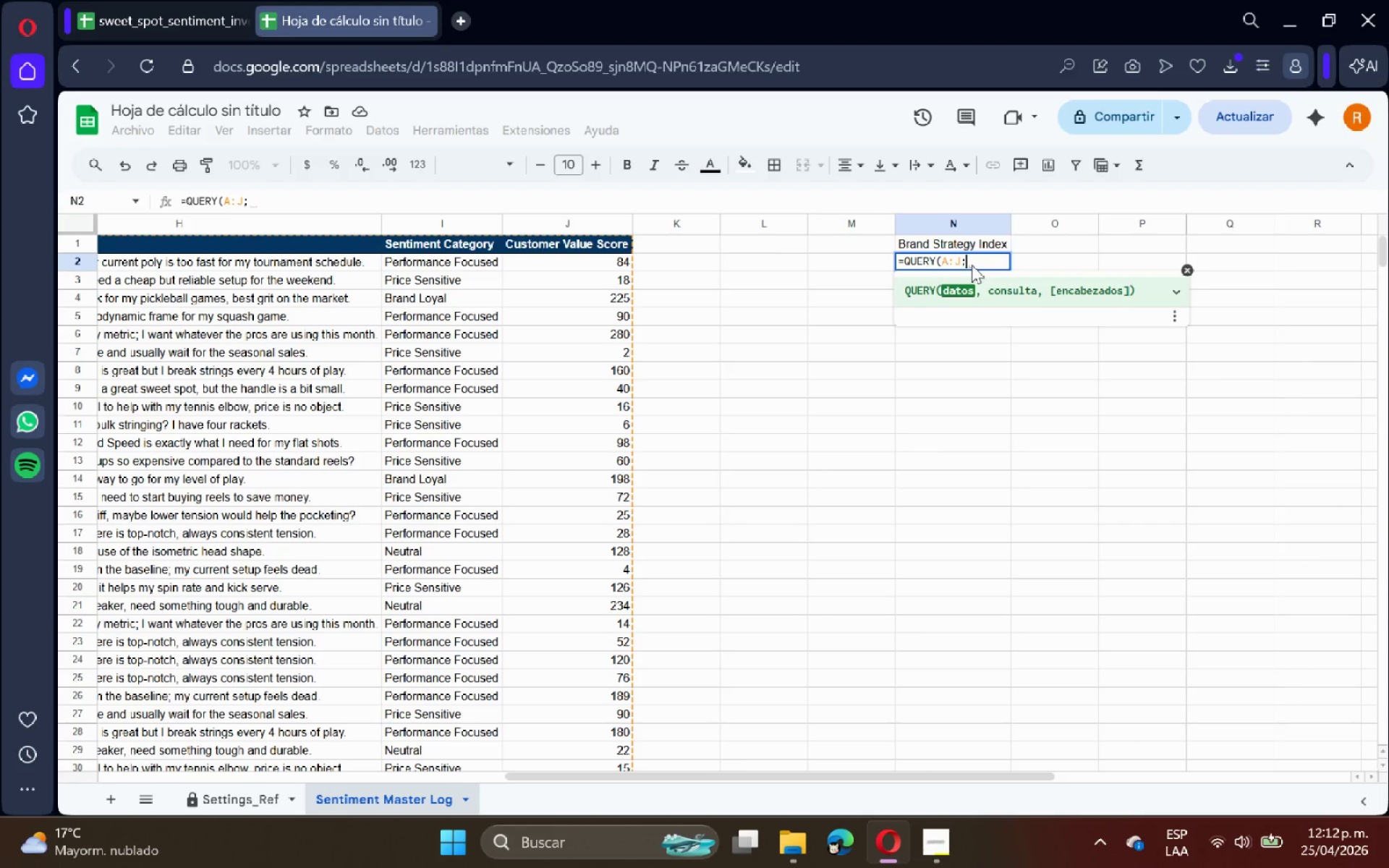 
key(Shift+ShiftRight)
 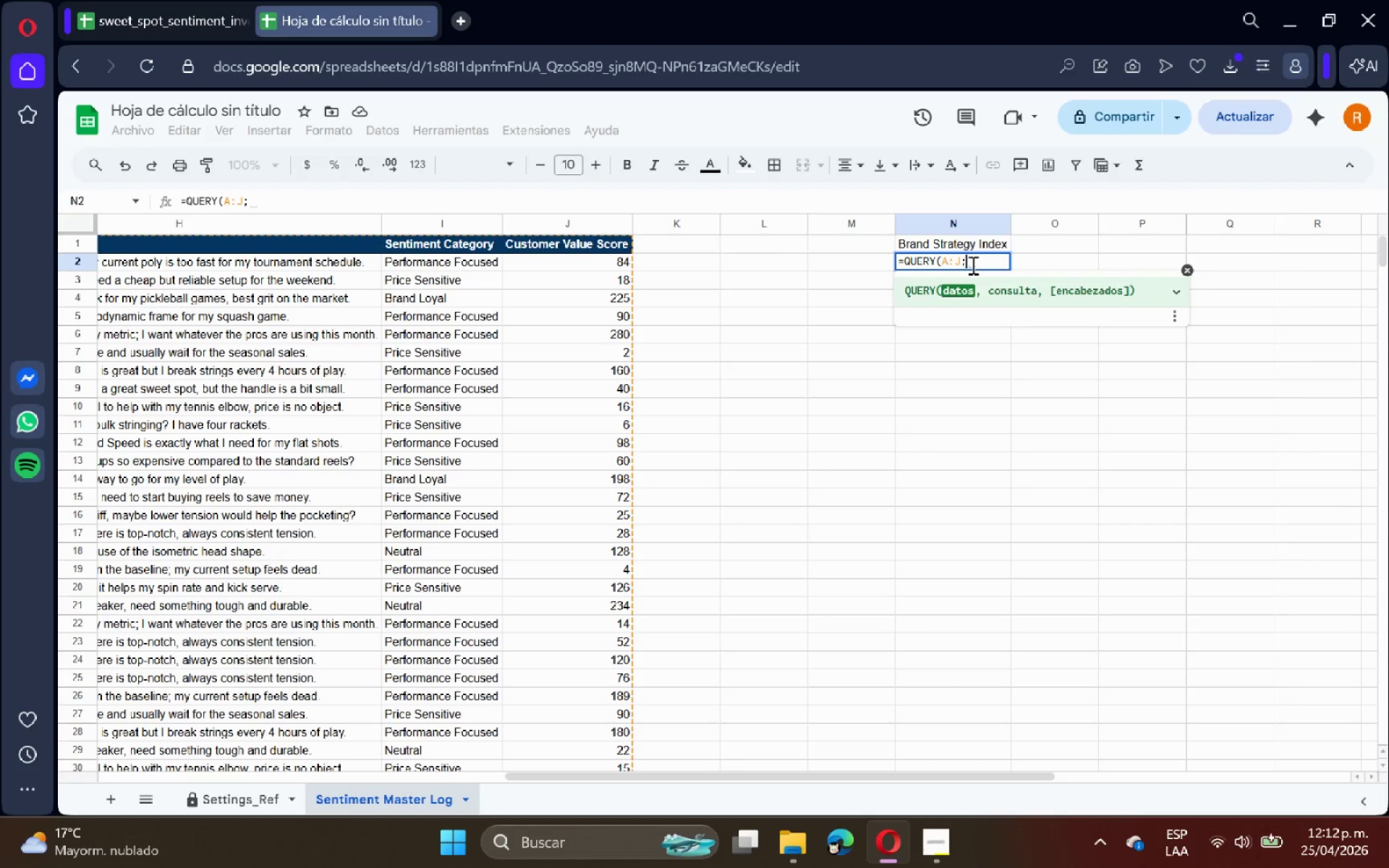 
key(Space)
 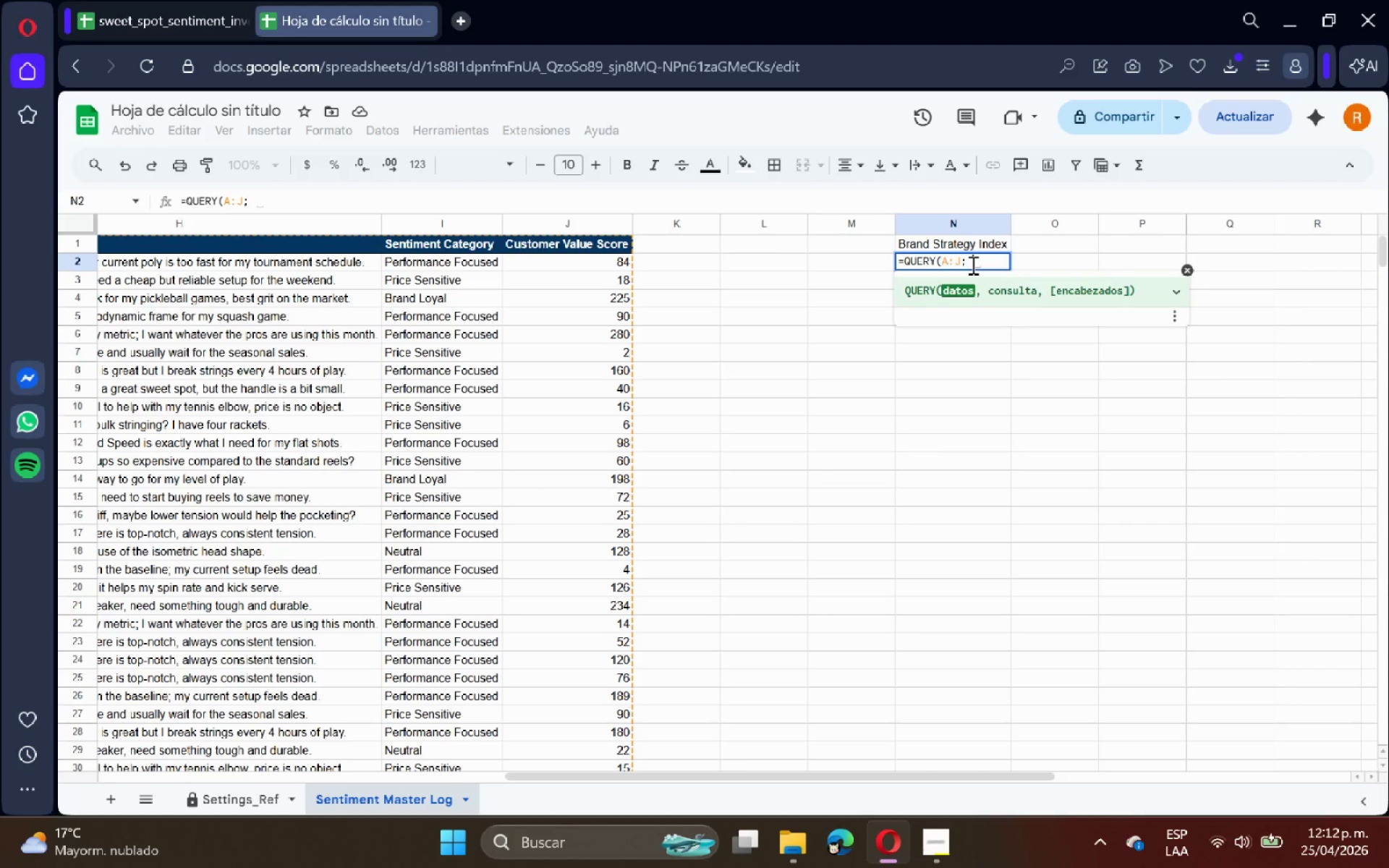 
key(Shift+2)
 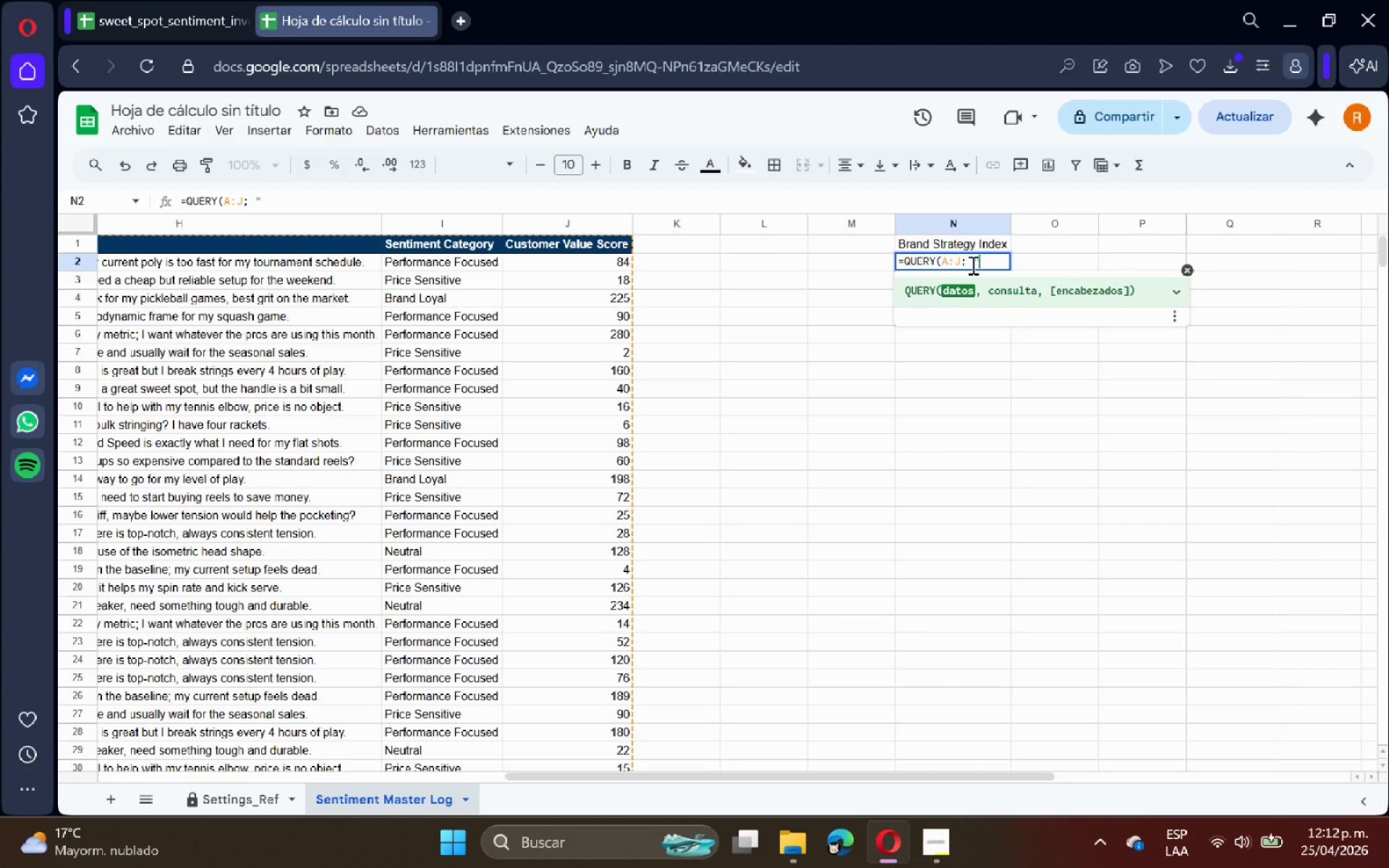 
key(Backspace)
 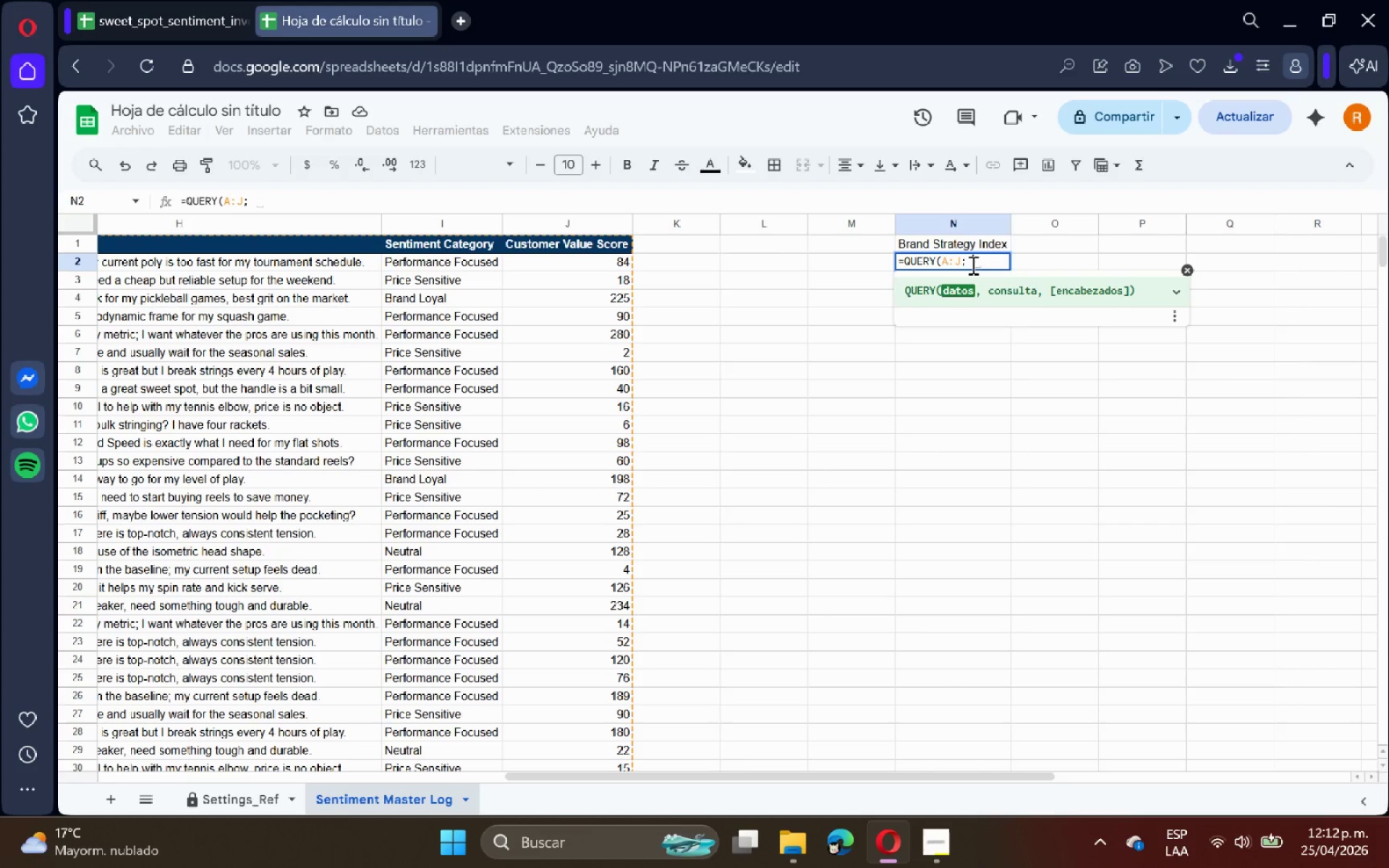 
key(Backspace)
 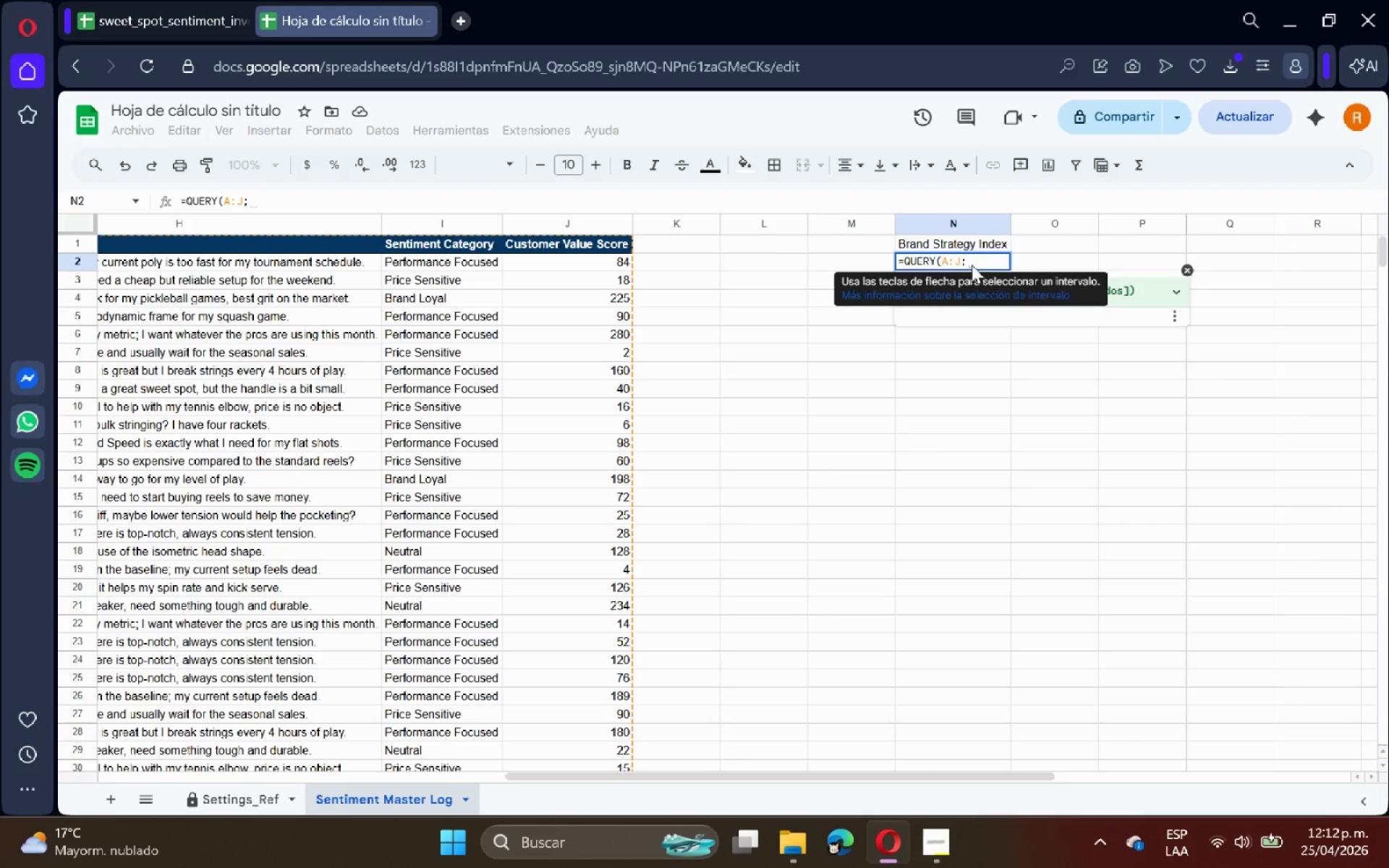 
key(Backspace)
 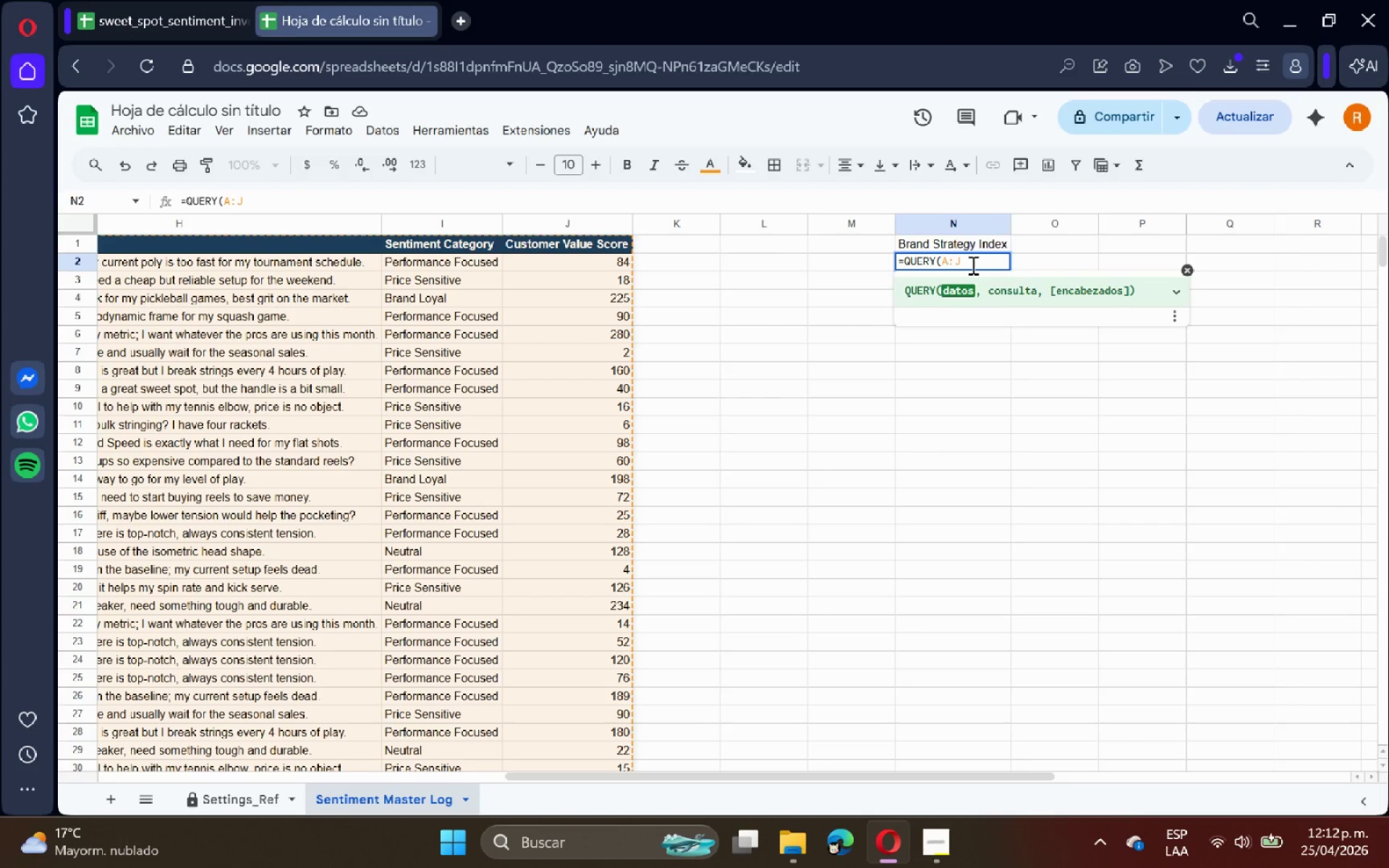 
key(Comma)
 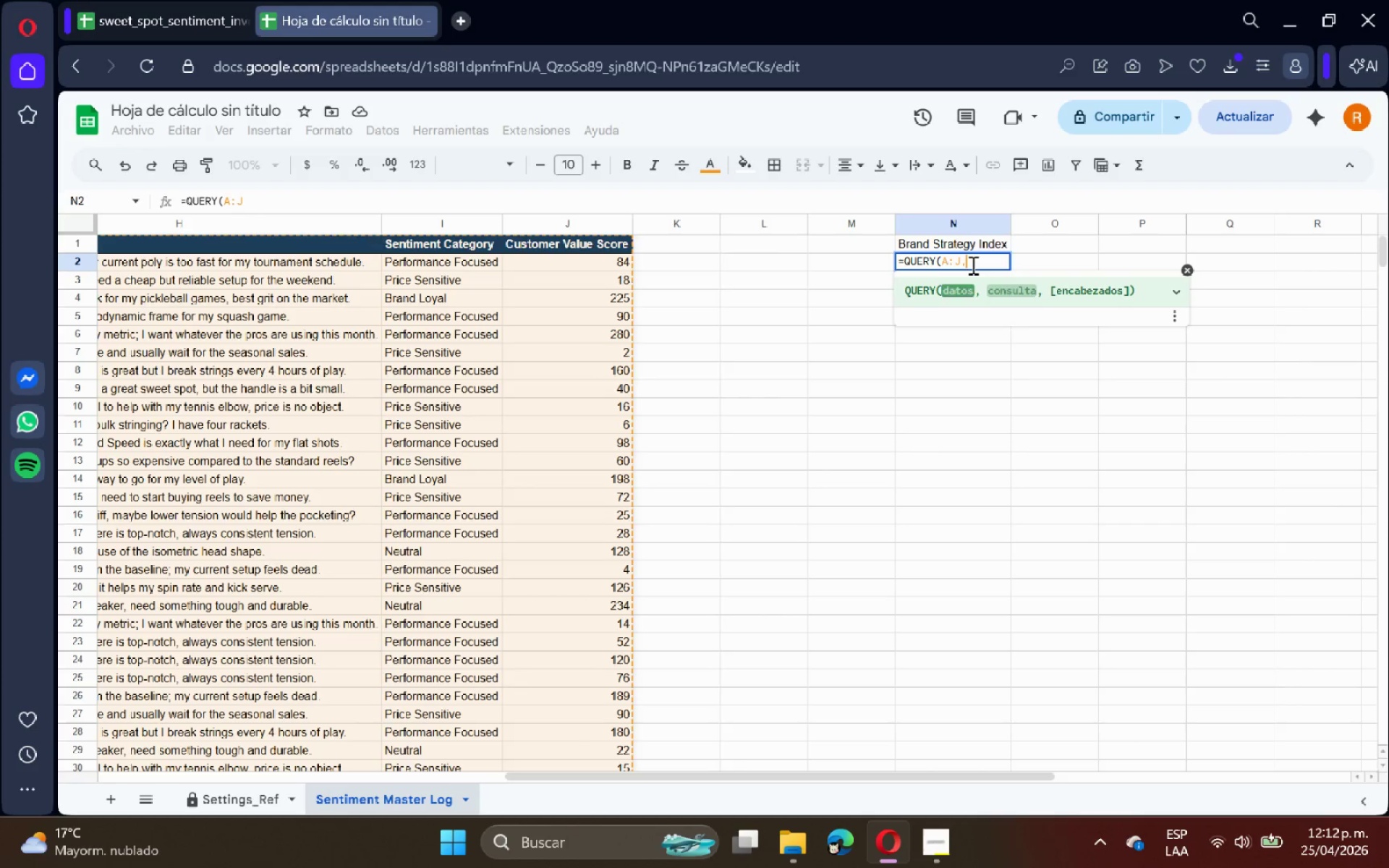 
key(Space)
 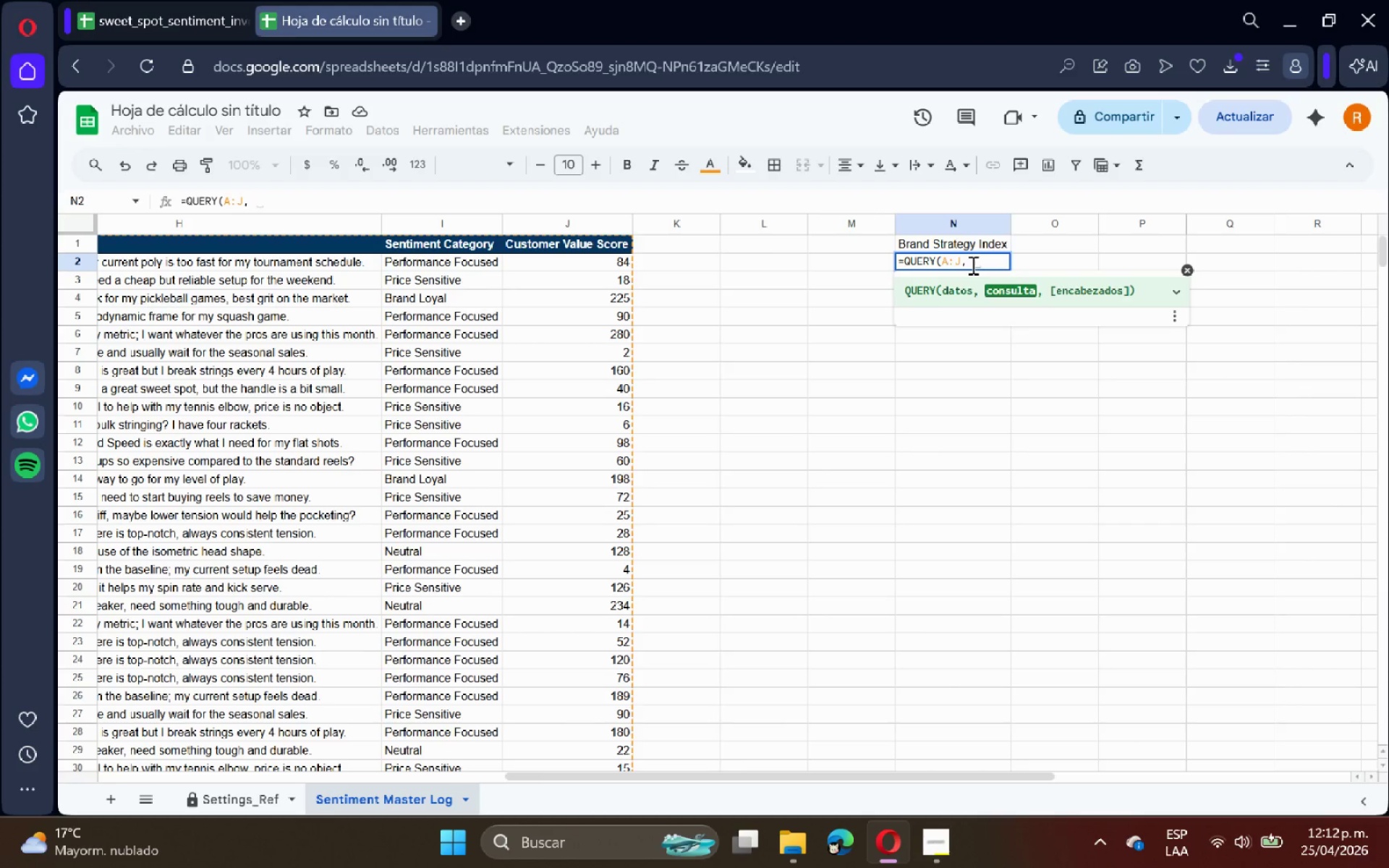 
key(Shift+2)
 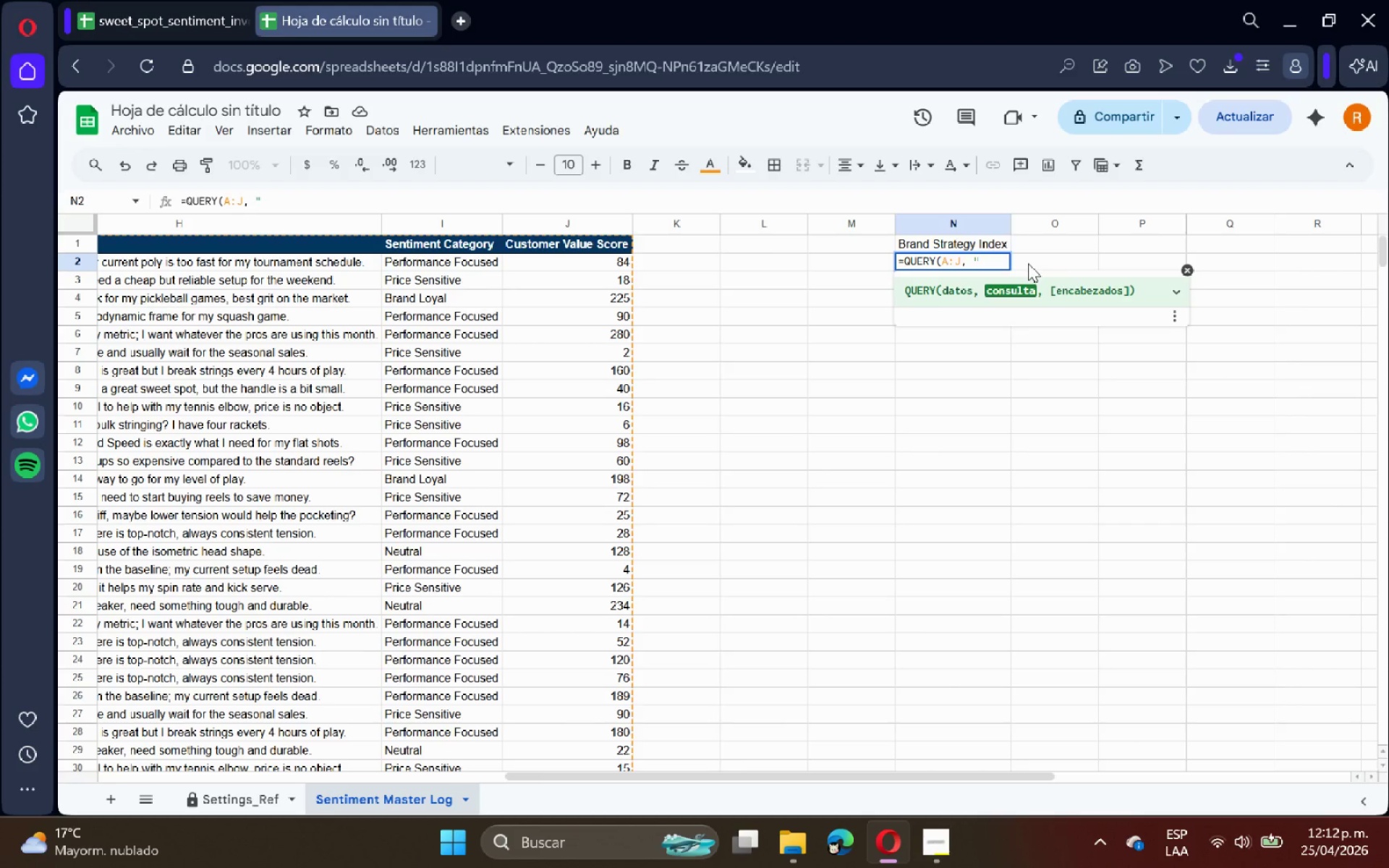 
type(s)
key(Backspace)
type(SELECT D, )
 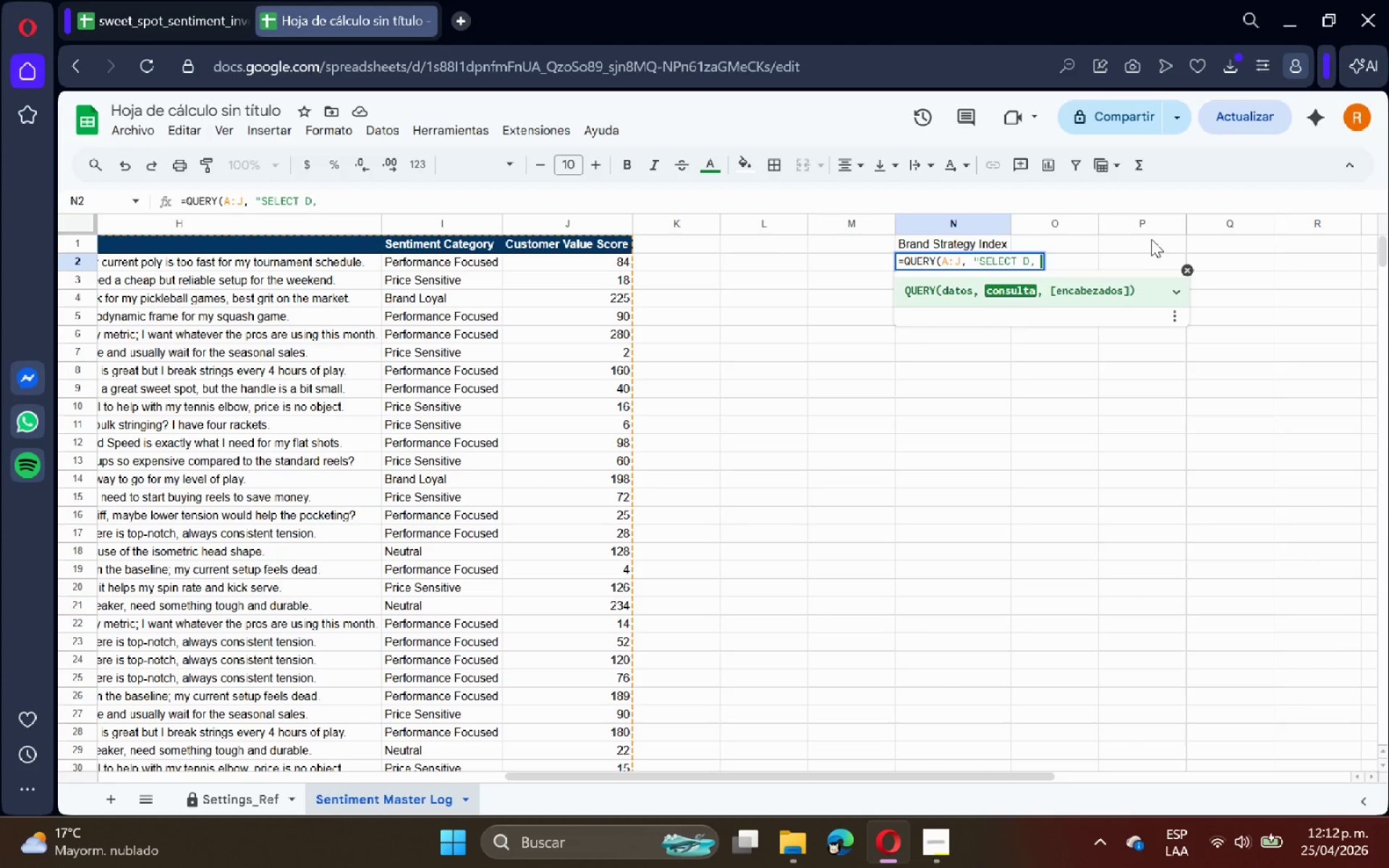 
type(SUM)
 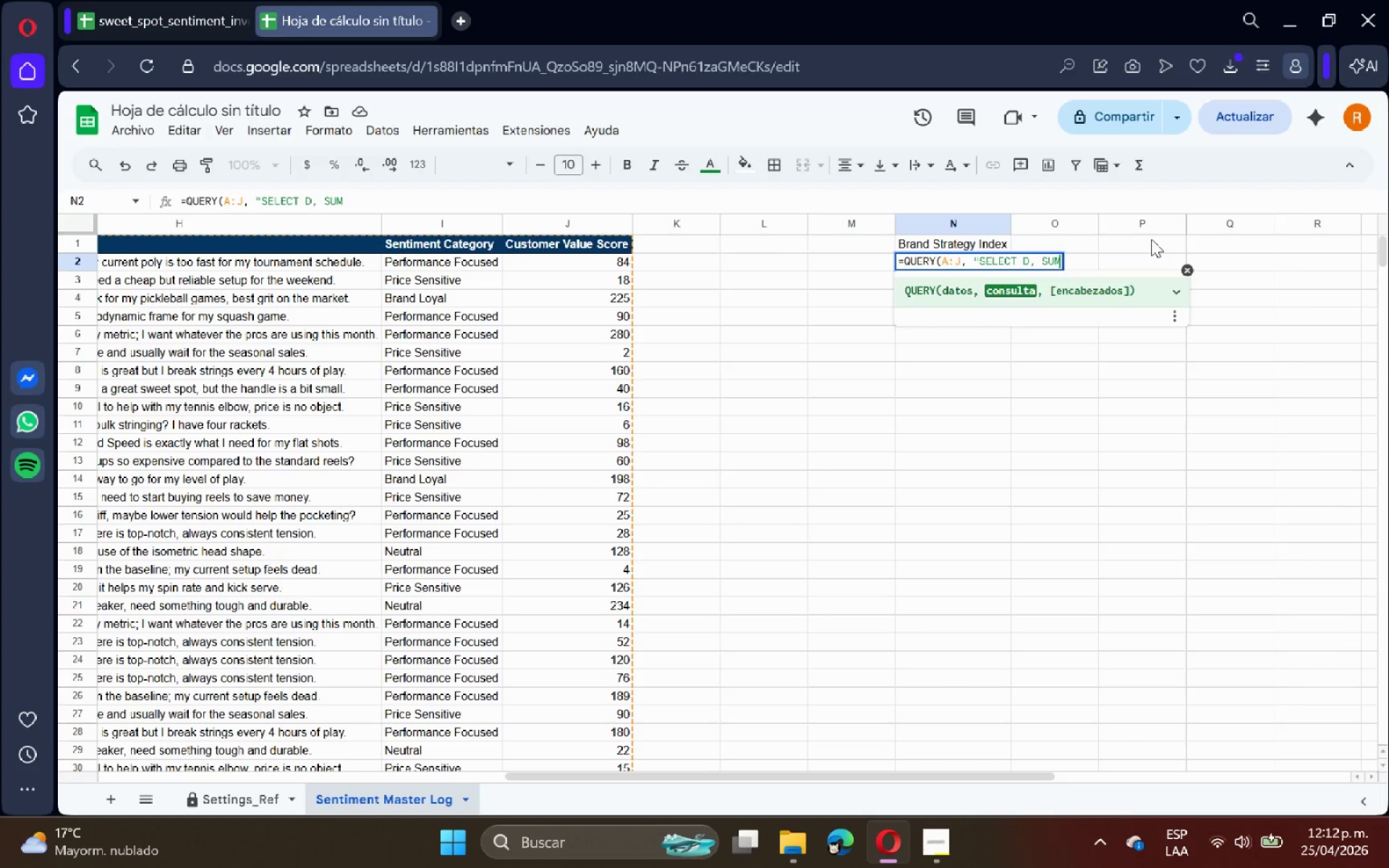 
type(*J(, AVG*G()
 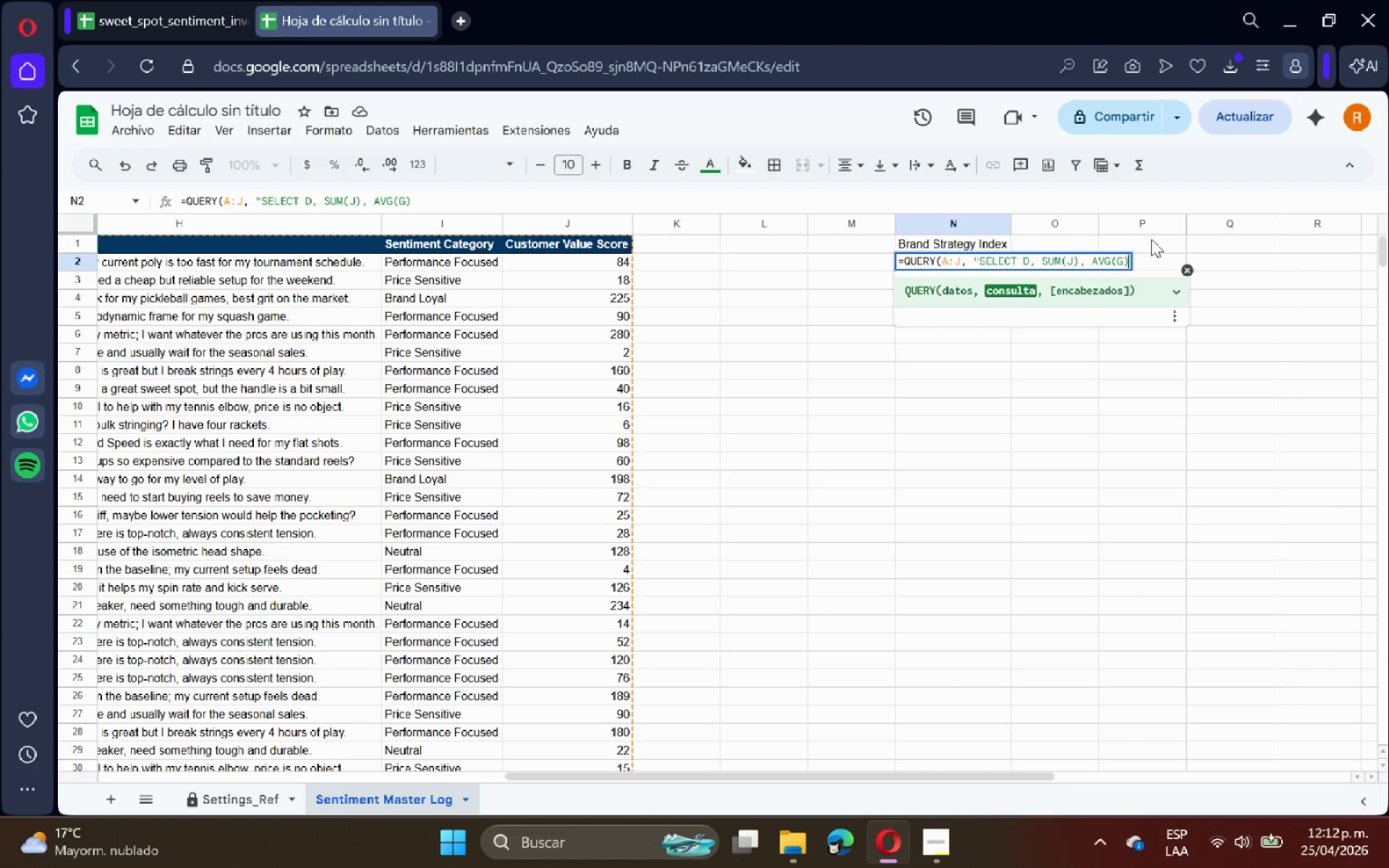 
type( WHERE D IS NOT NULL GROUP BY D ORDER BY SUM*J( DESC LABEL D [Brand[ )
key(Backspace)
type(, SY)
key(Backspace)
type(UM*J( [Total )
key(Backspace)
type( Value Score[, AVG*G( [Avg Price Sensitivity[< 1()
 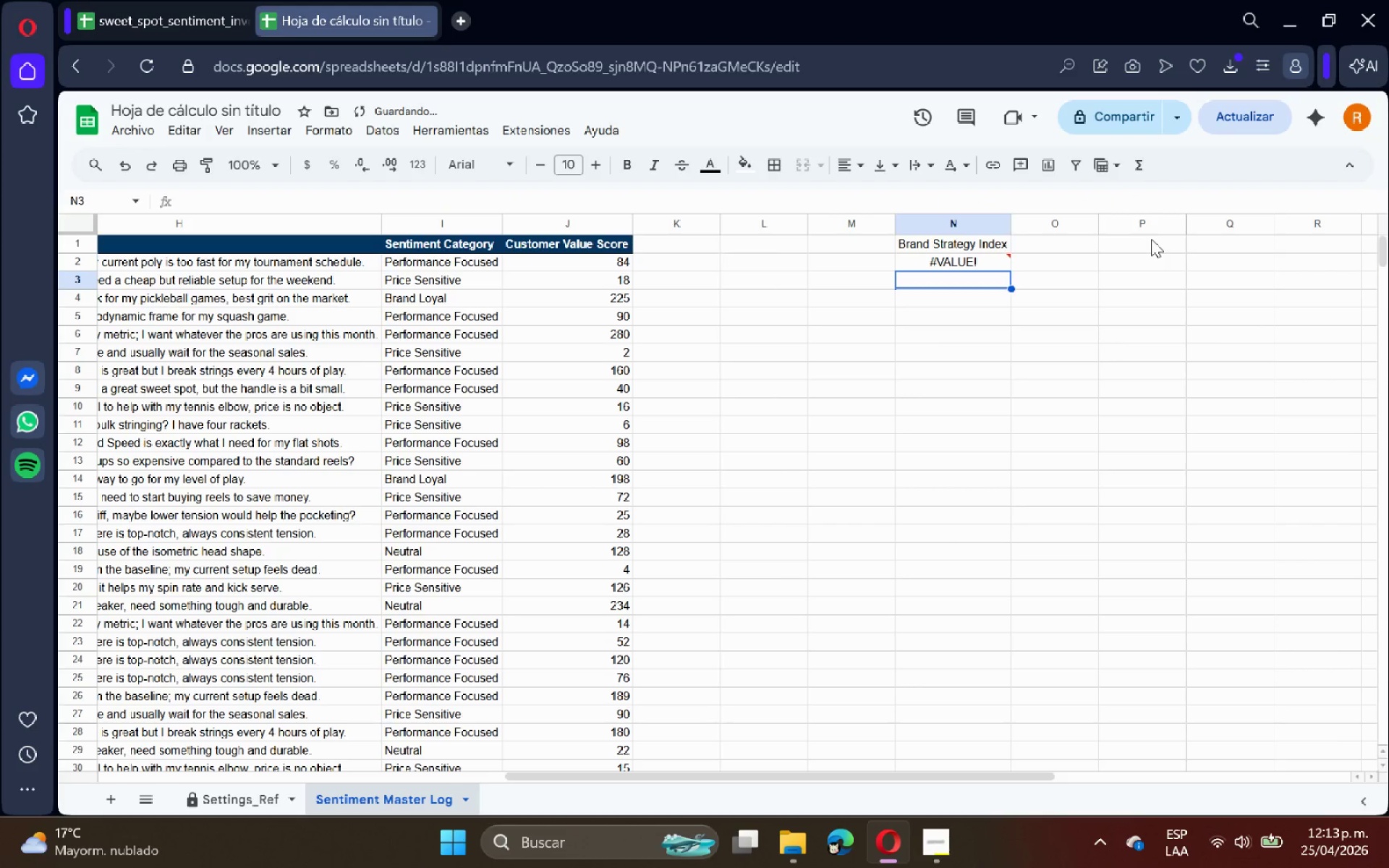 
 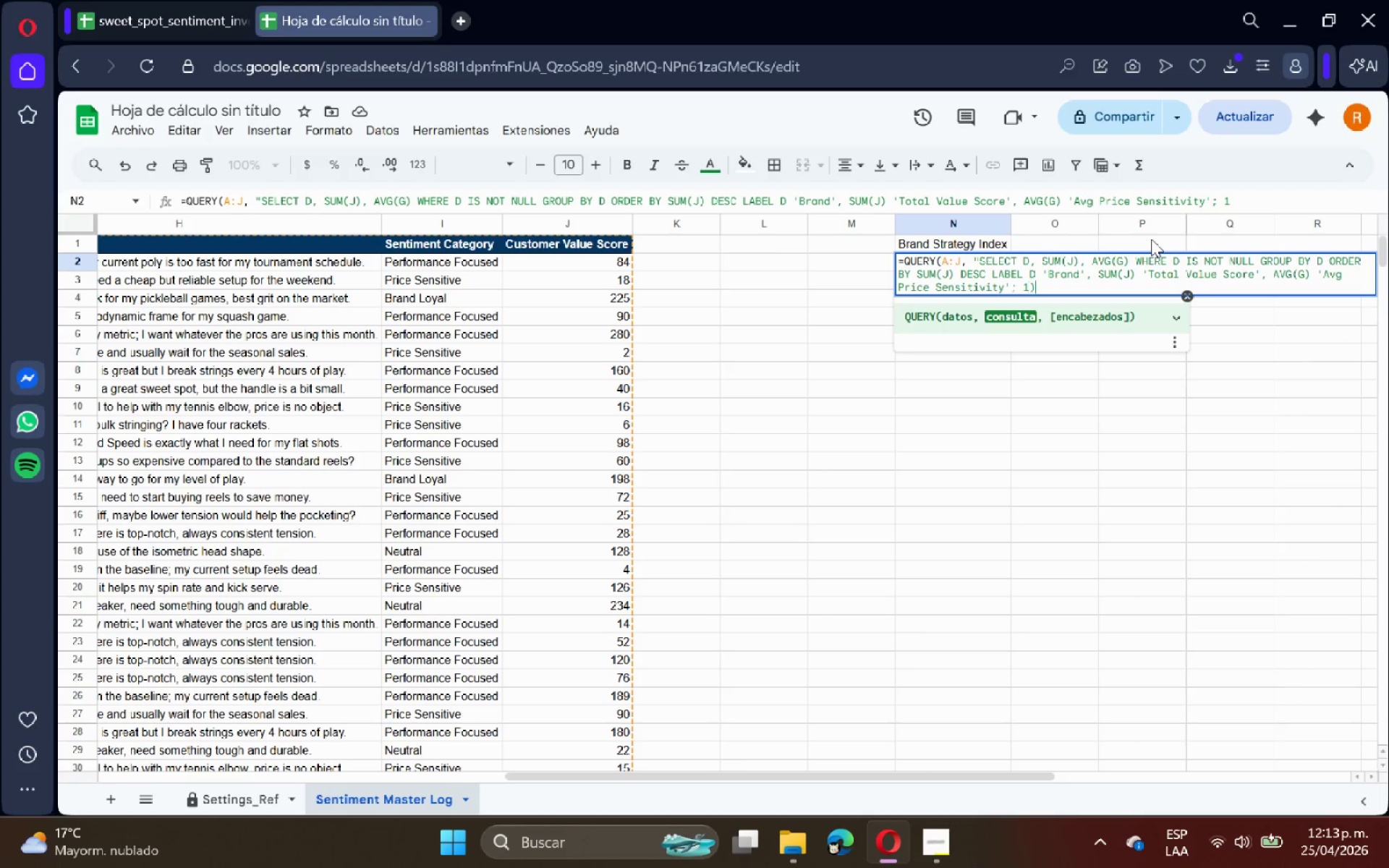 
key(Enter)
 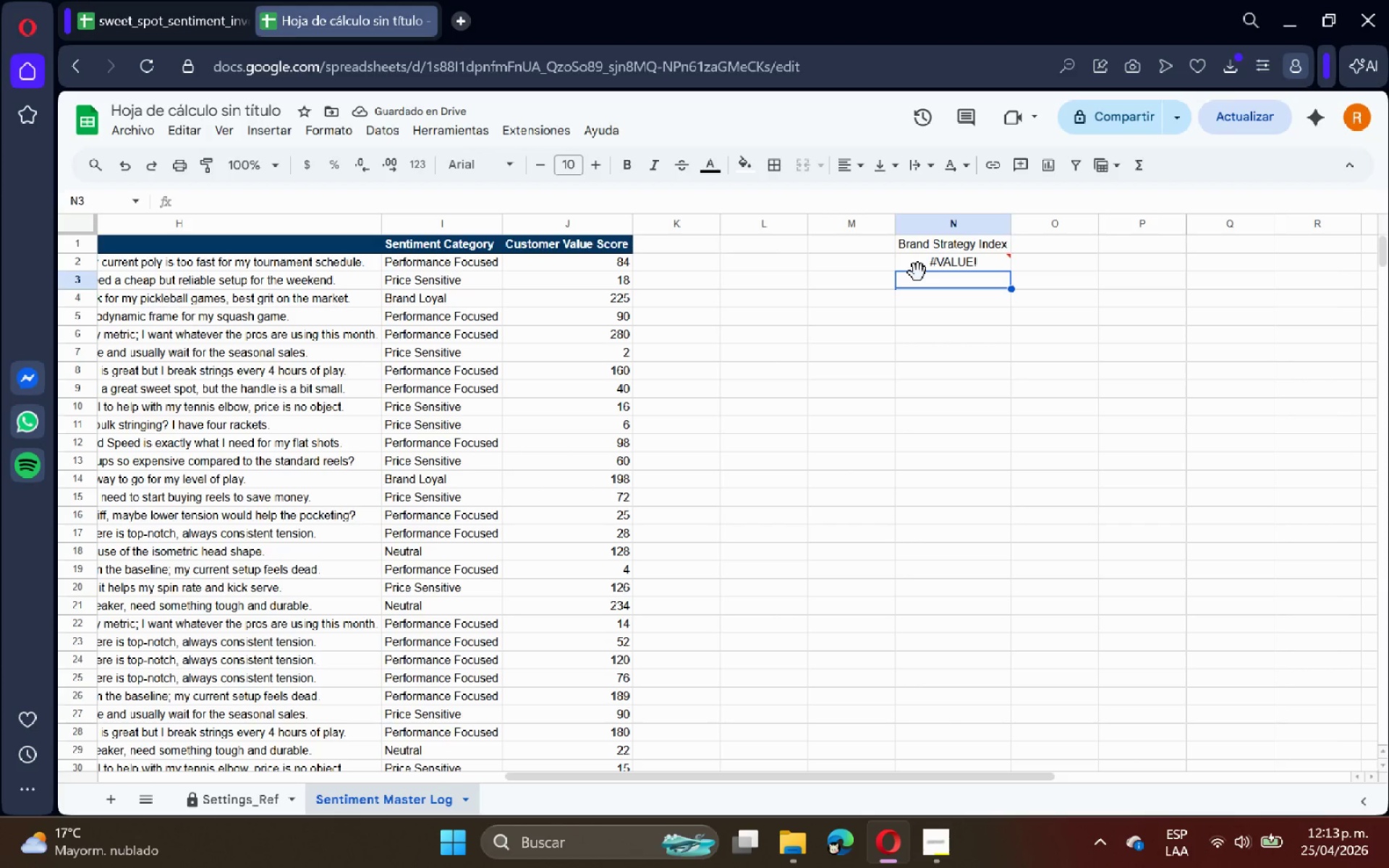 
wait(8.26)
 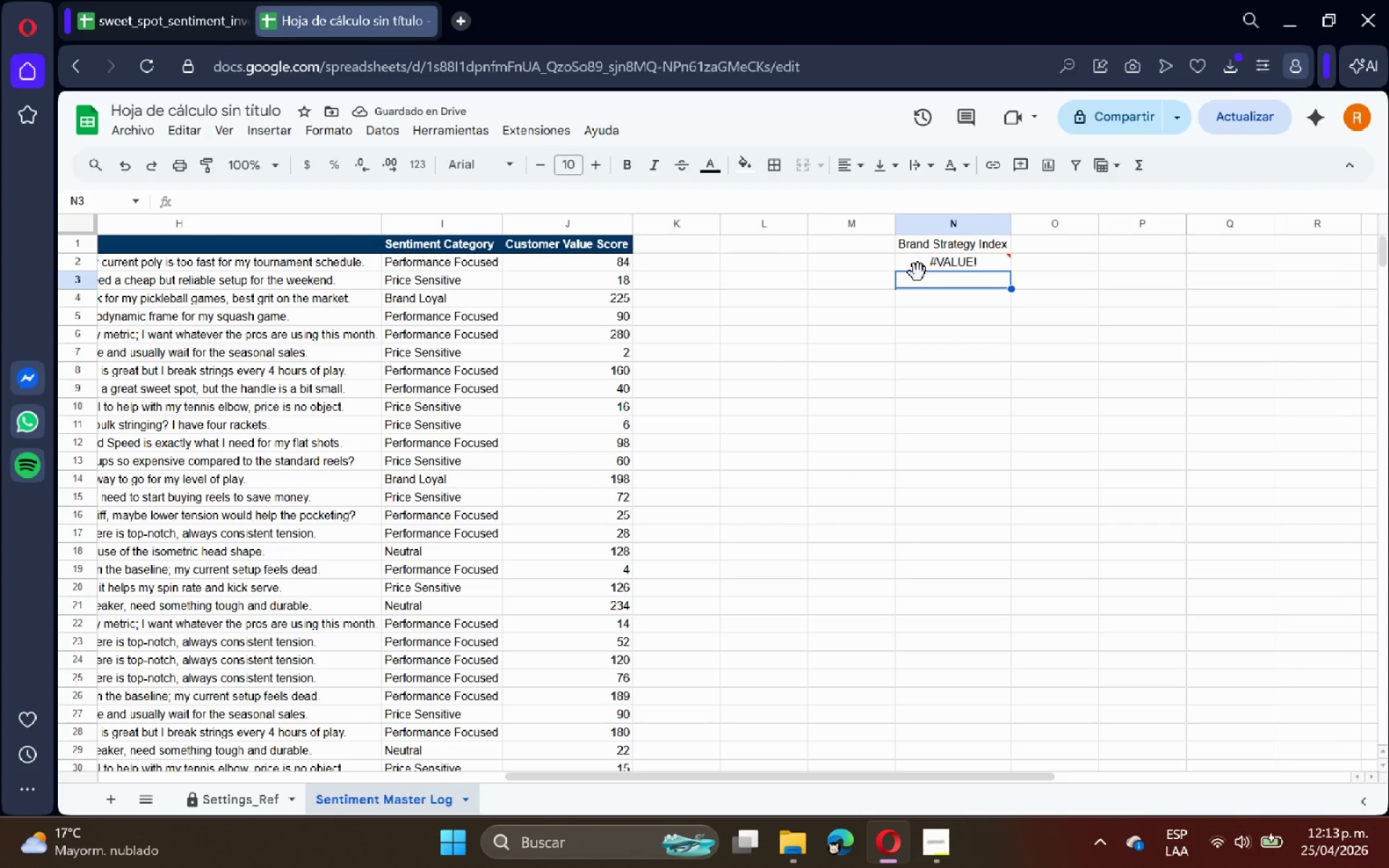 
mouse_move([913, 270])
 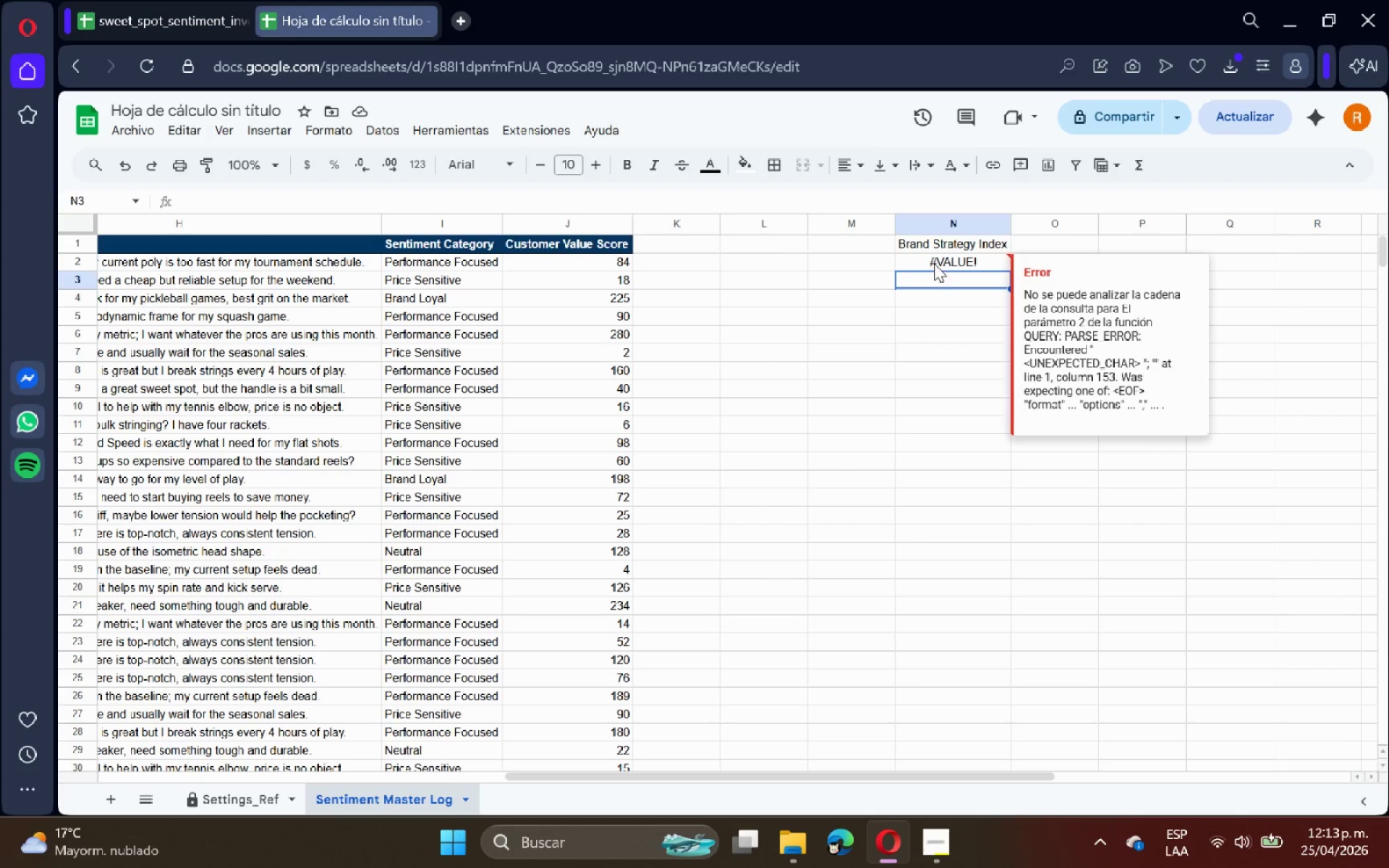 
double_click([934, 263])
 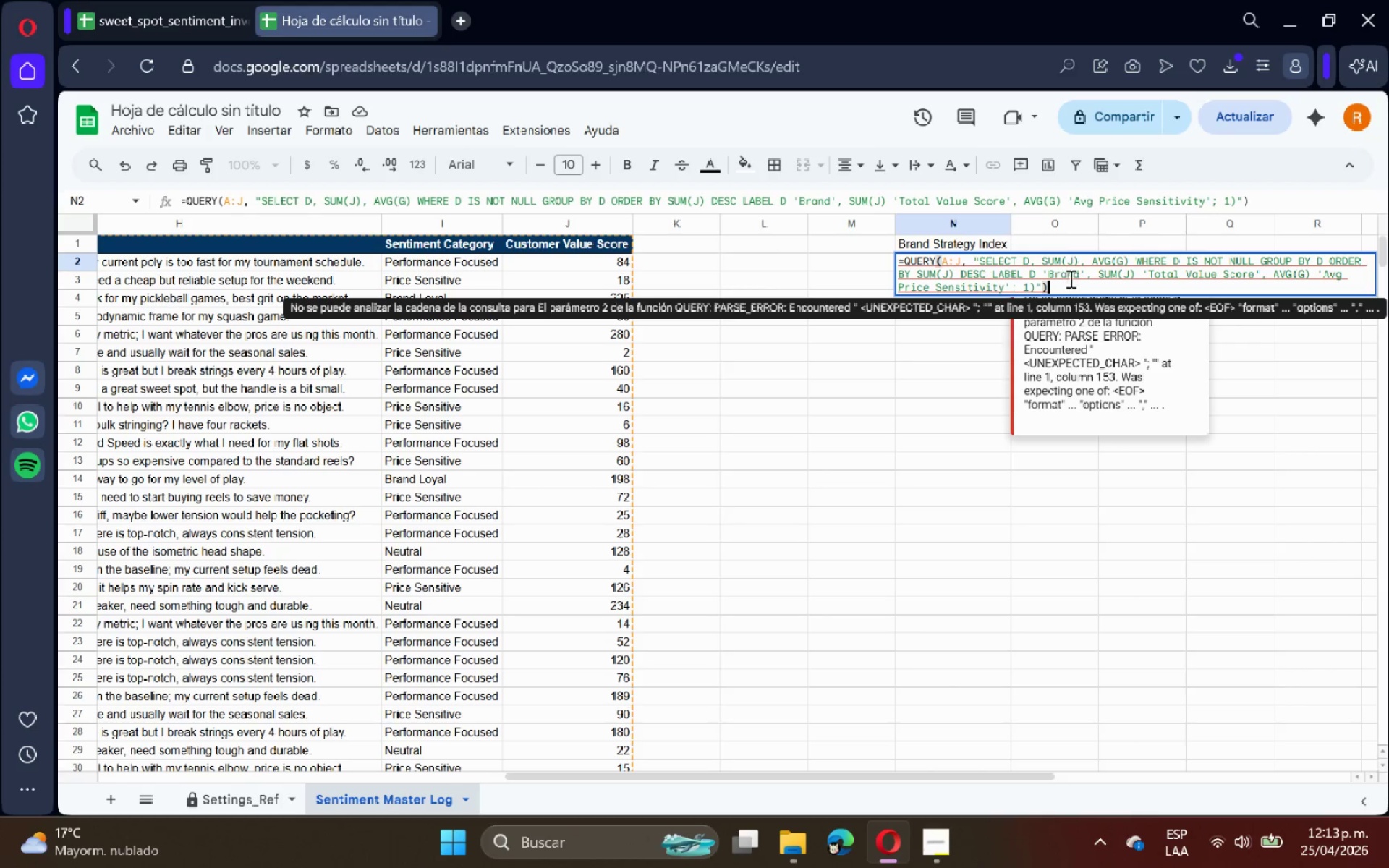 
wait(6.3)
 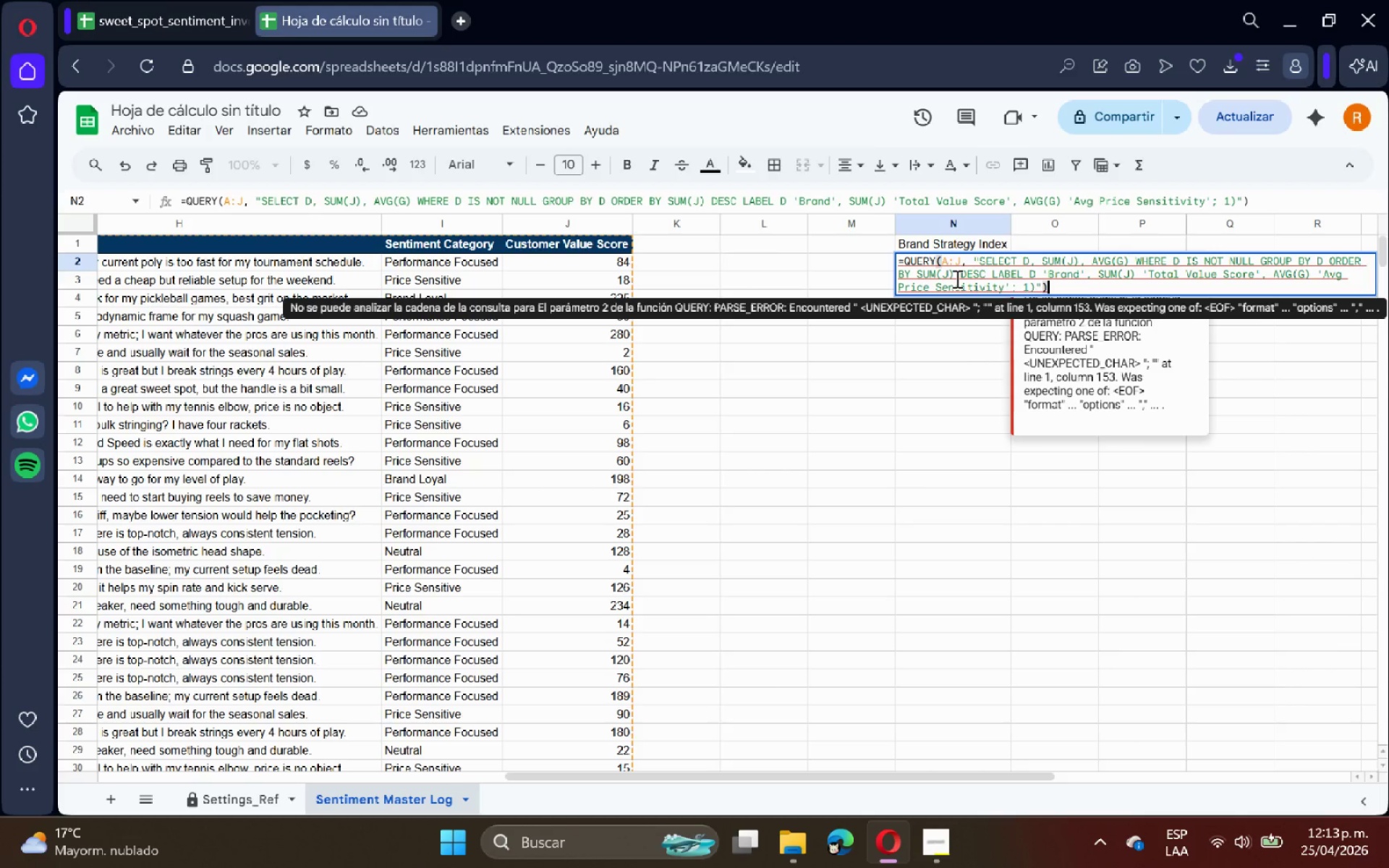 
left_click([959, 364])
 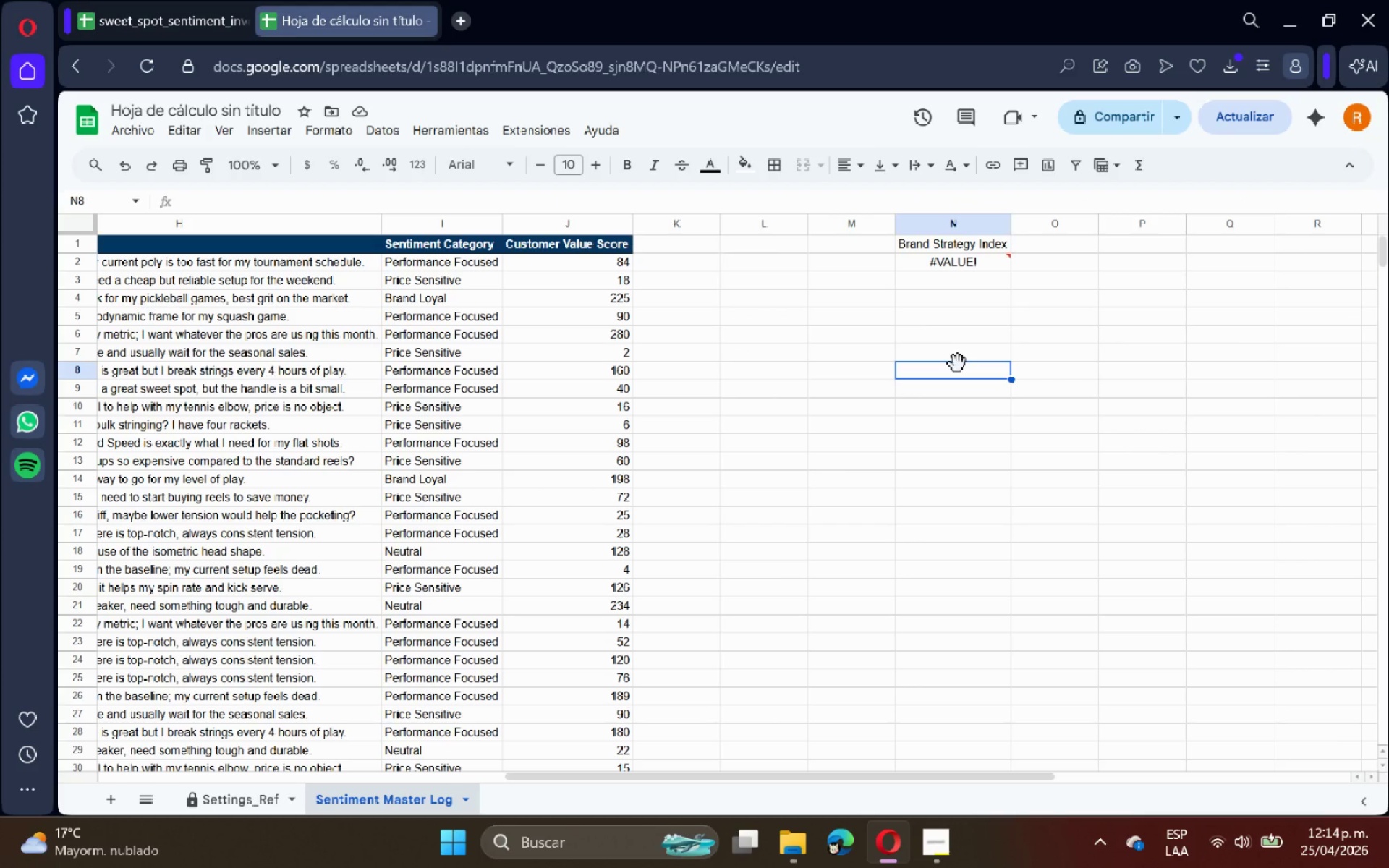 
wait(6.34)
 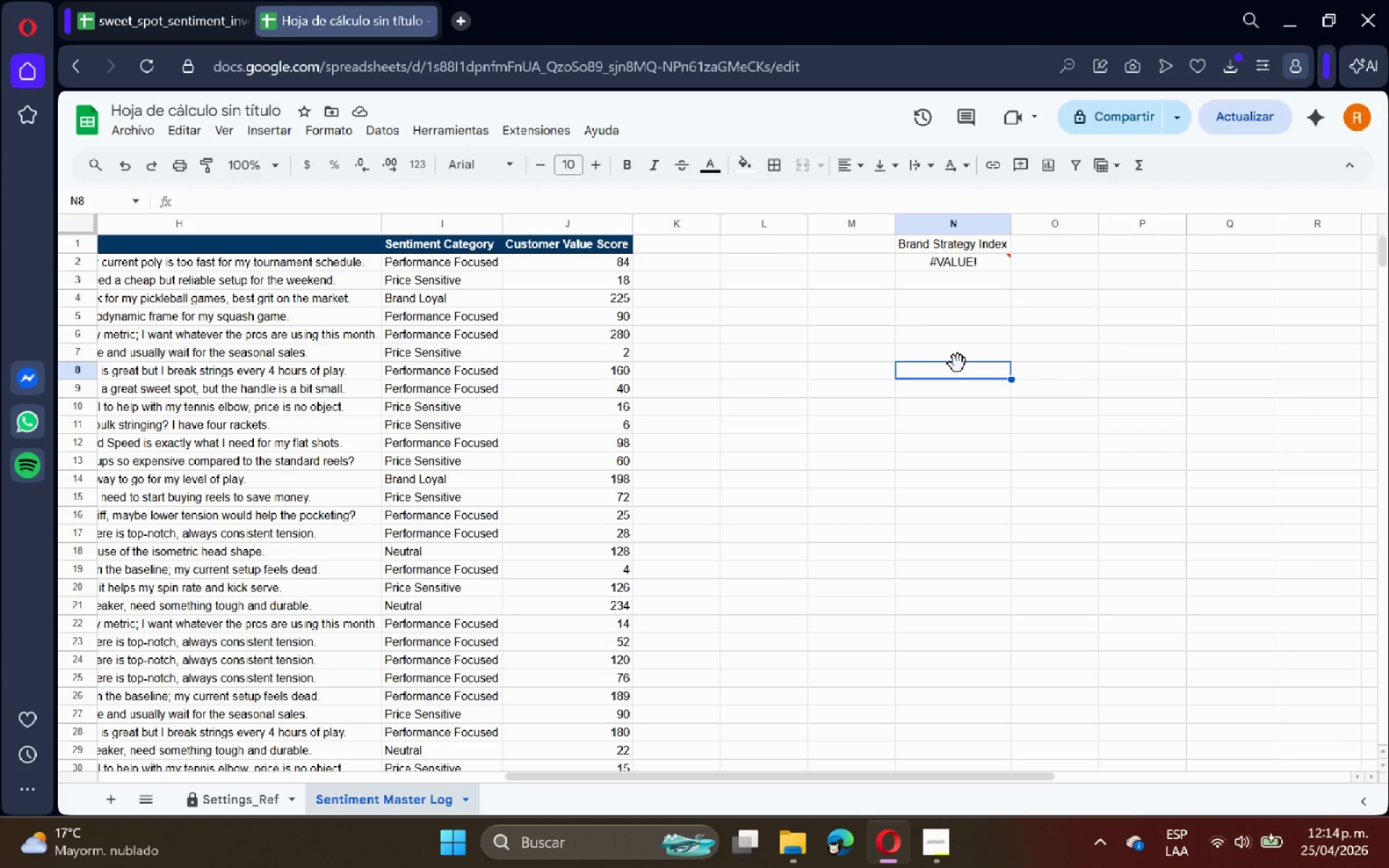 
double_click([980, 266])
 